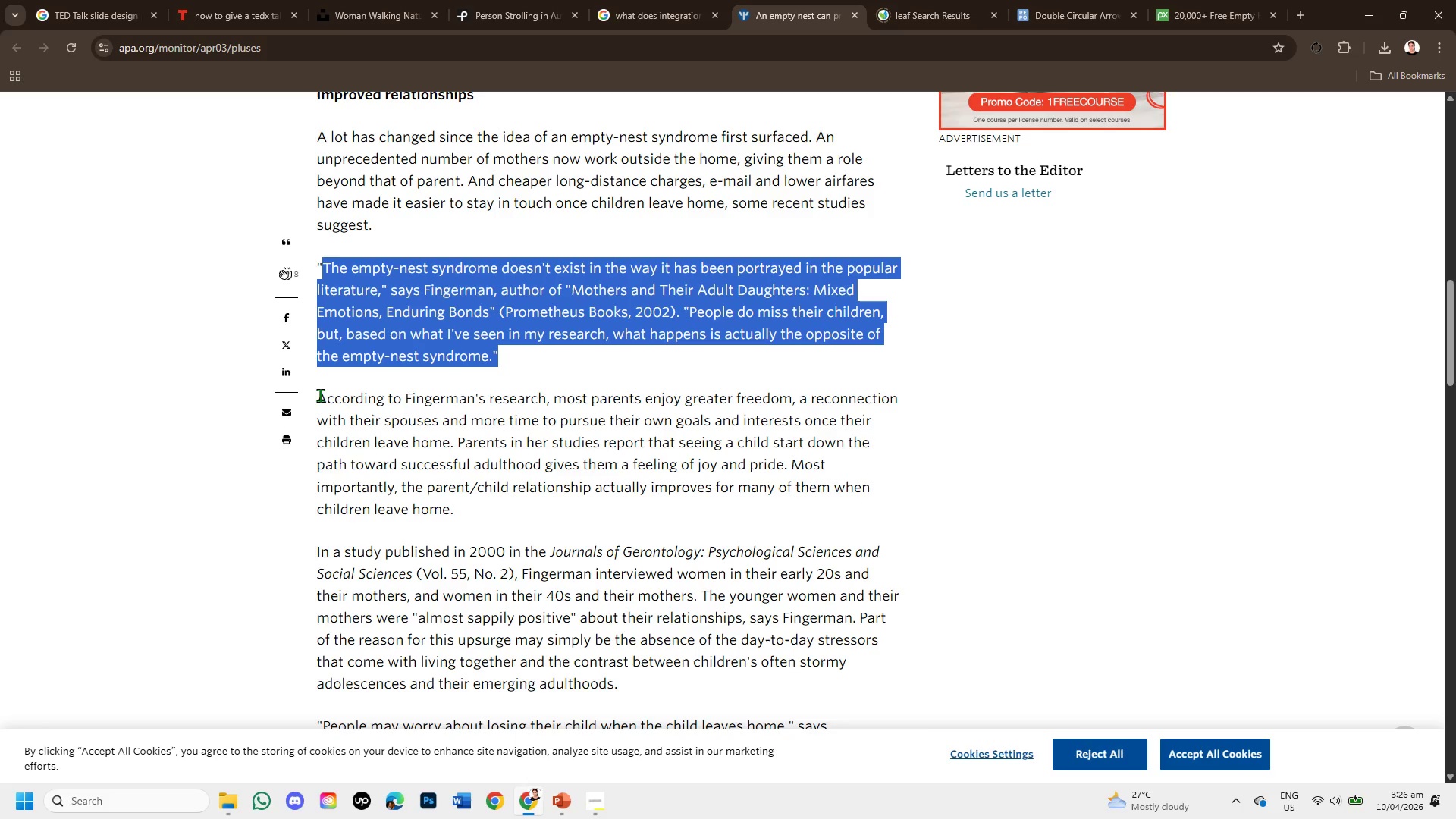 
left_click_drag(start_coordinate=[318, 395], to_coordinate=[471, 514])
 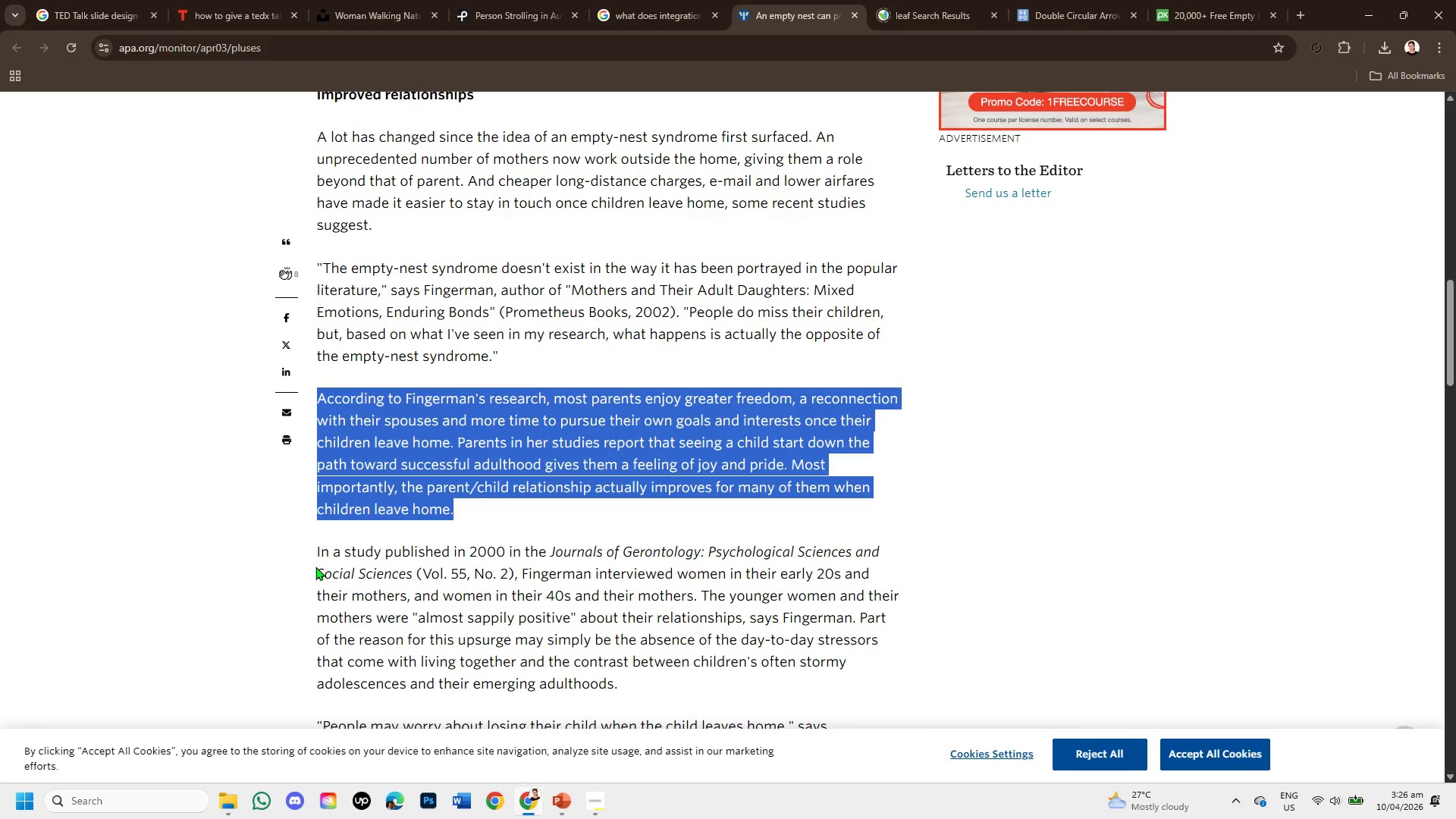 
scroll: coordinate [315, 566], scroll_direction: down, amount: 1.0
 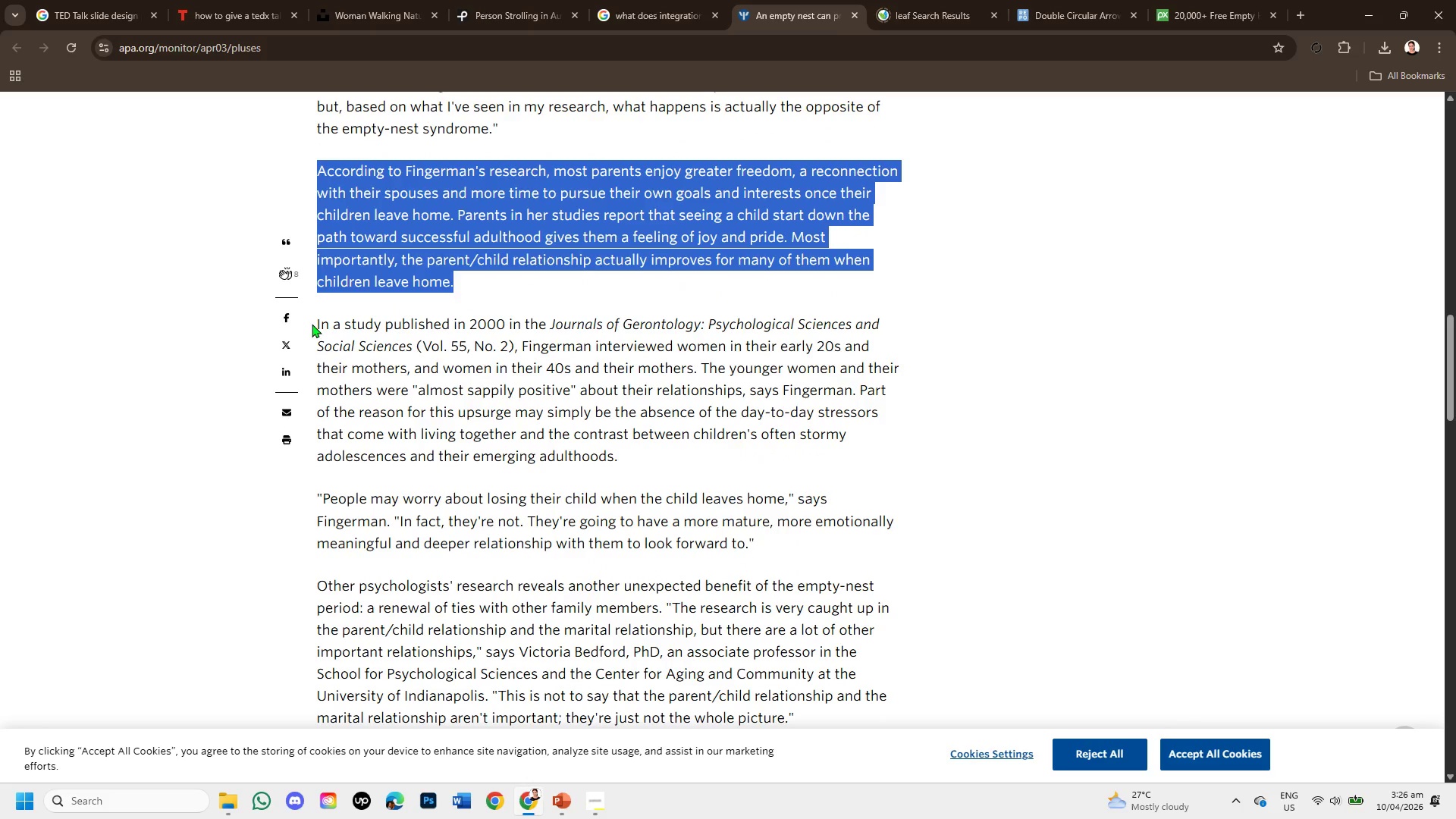 
left_click_drag(start_coordinate=[312, 324], to_coordinate=[521, 309])
 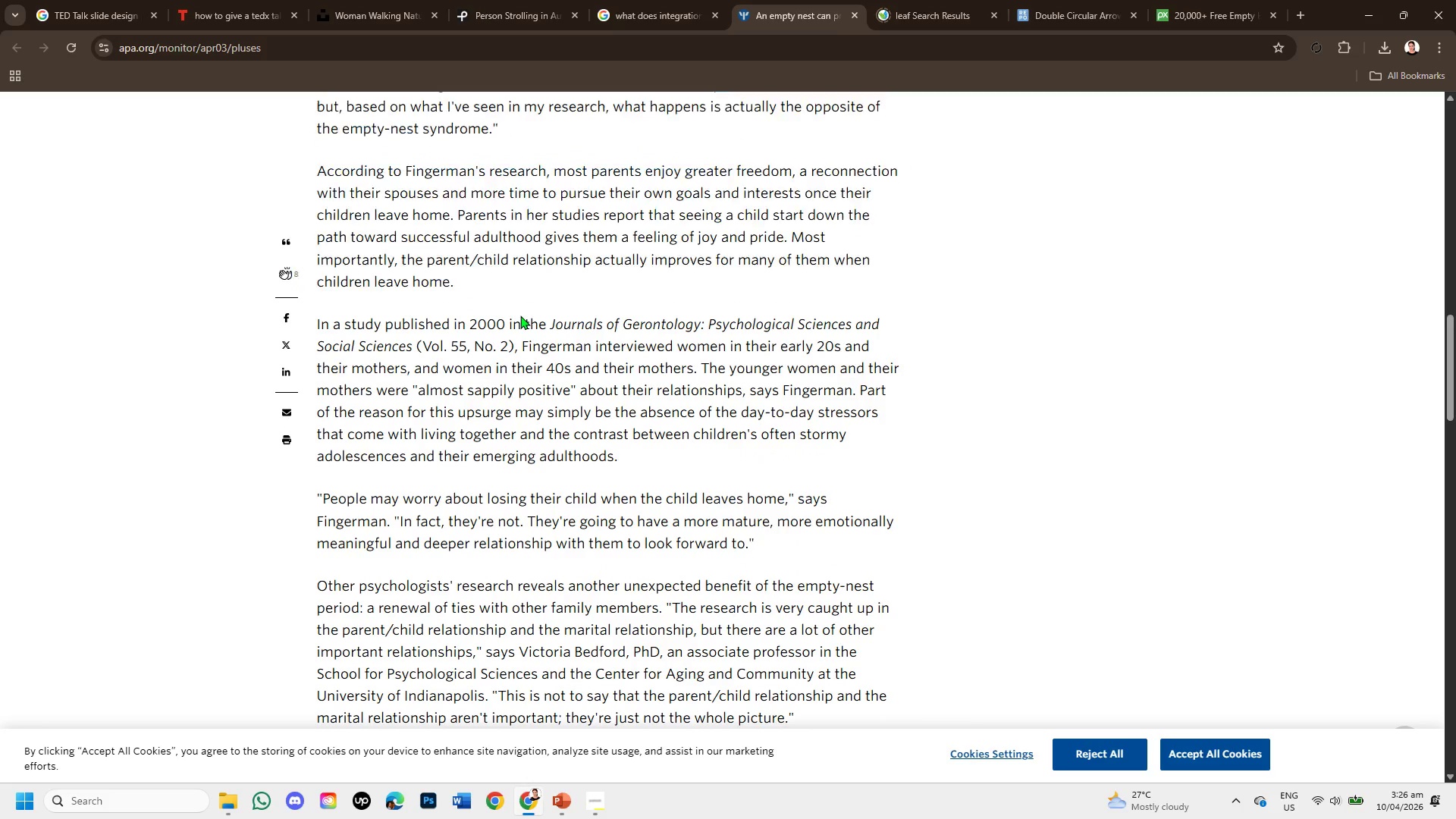 
left_click_drag(start_coordinate=[520, 315], to_coordinate=[513, 319])
 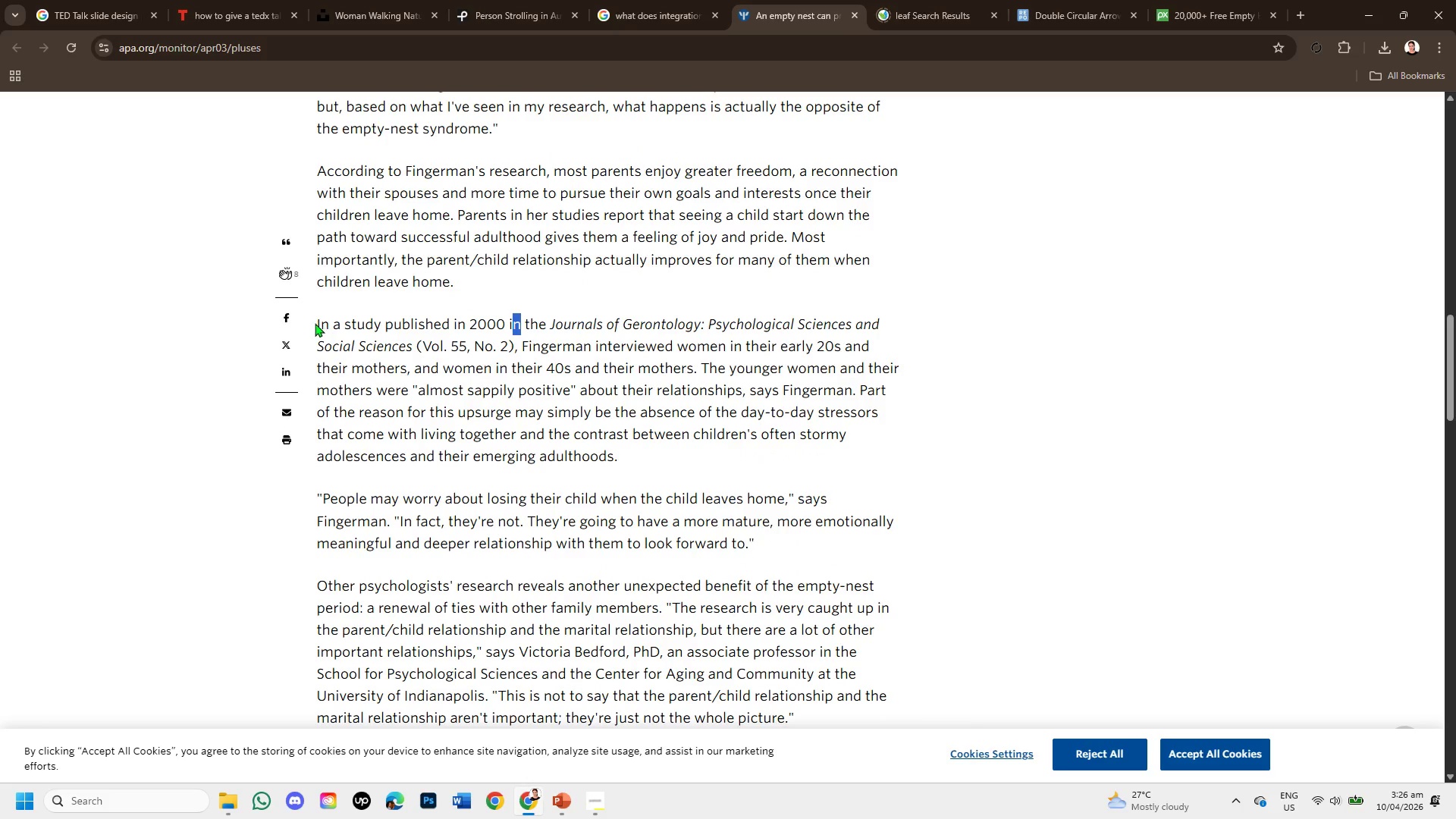 
left_click_drag(start_coordinate=[317, 323], to_coordinate=[641, 462])
 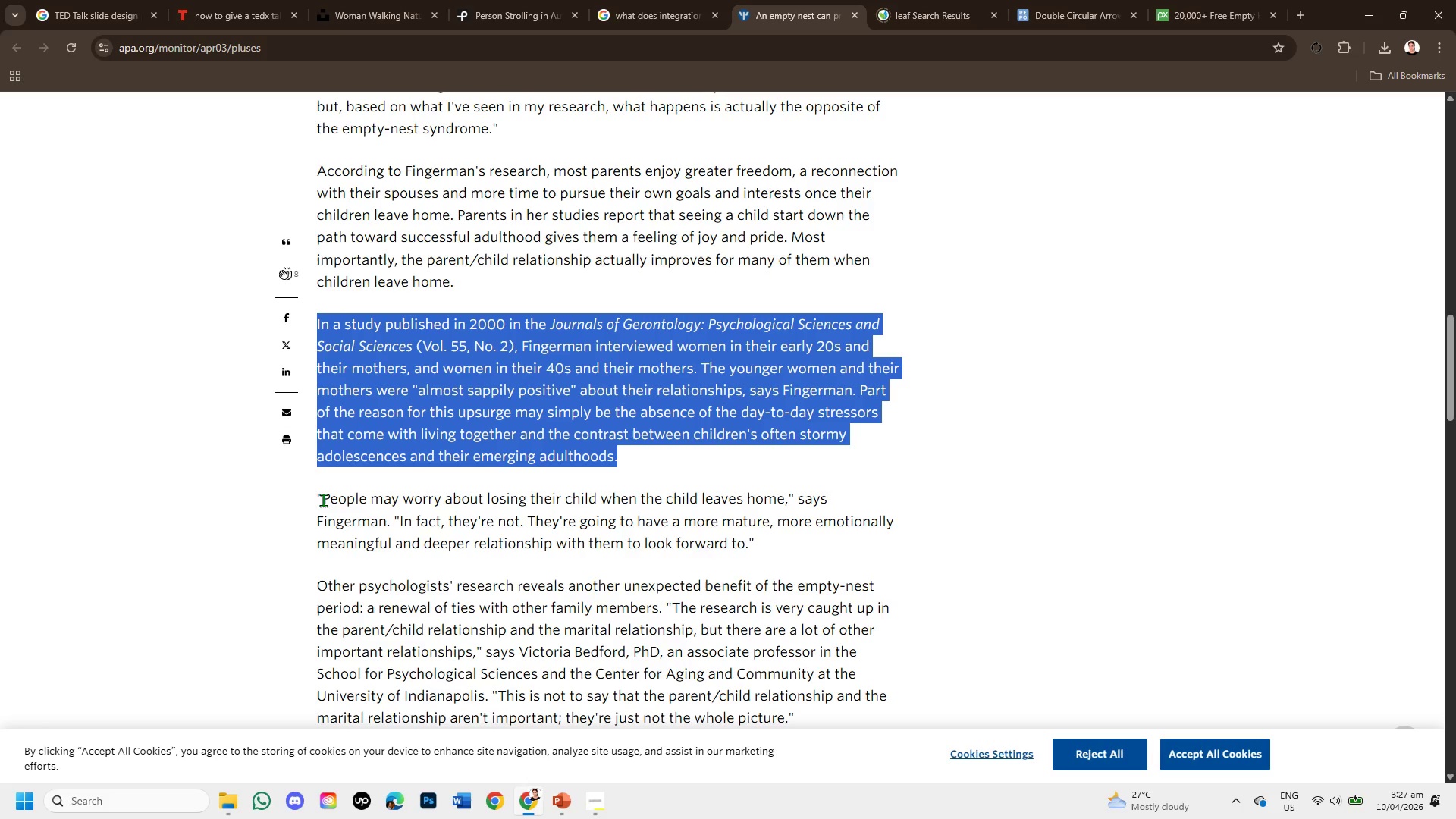 
left_click_drag(start_coordinate=[322, 495], to_coordinate=[748, 499])
 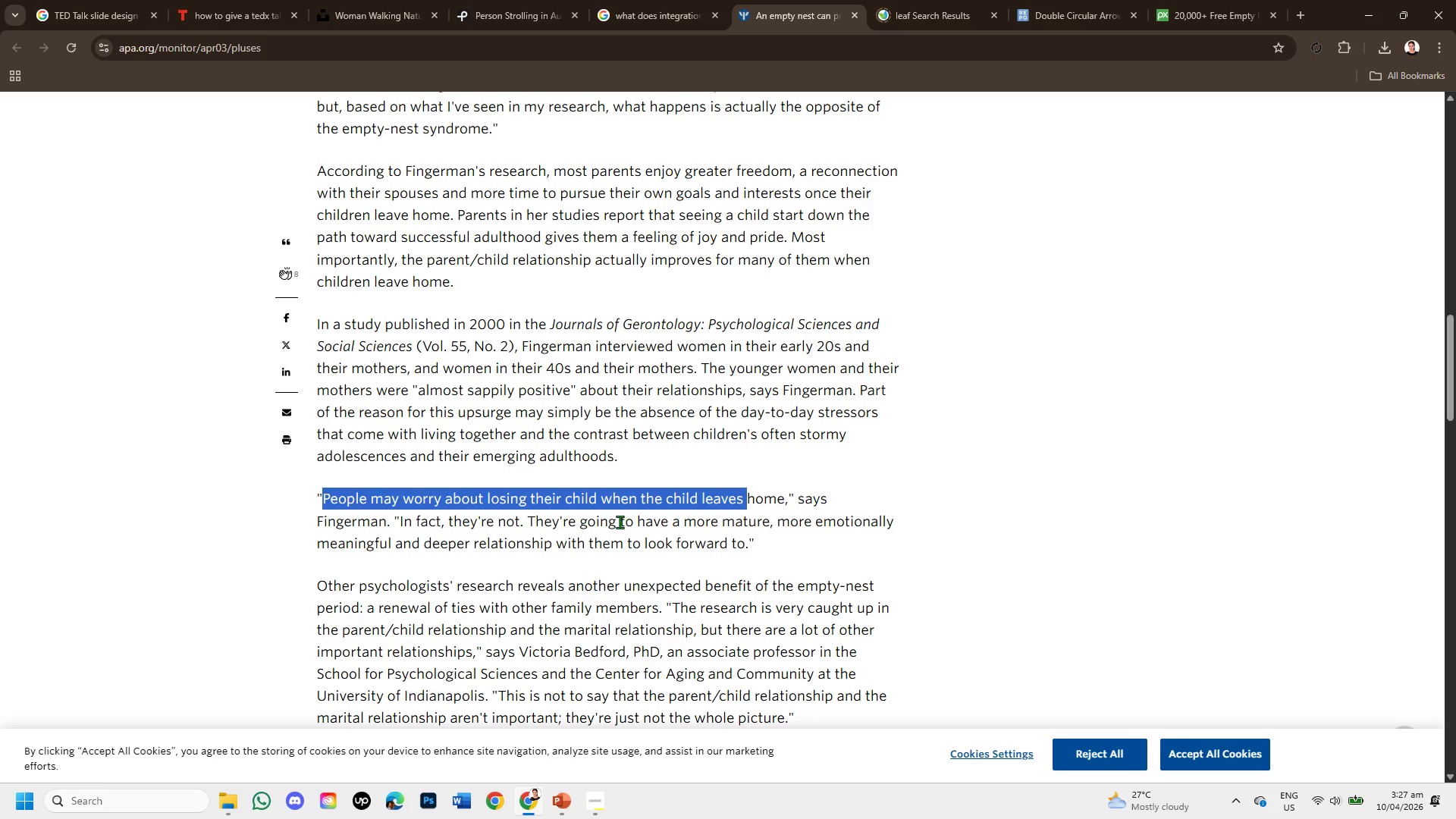 
scroll: coordinate [623, 522], scroll_direction: down, amount: 1.0
 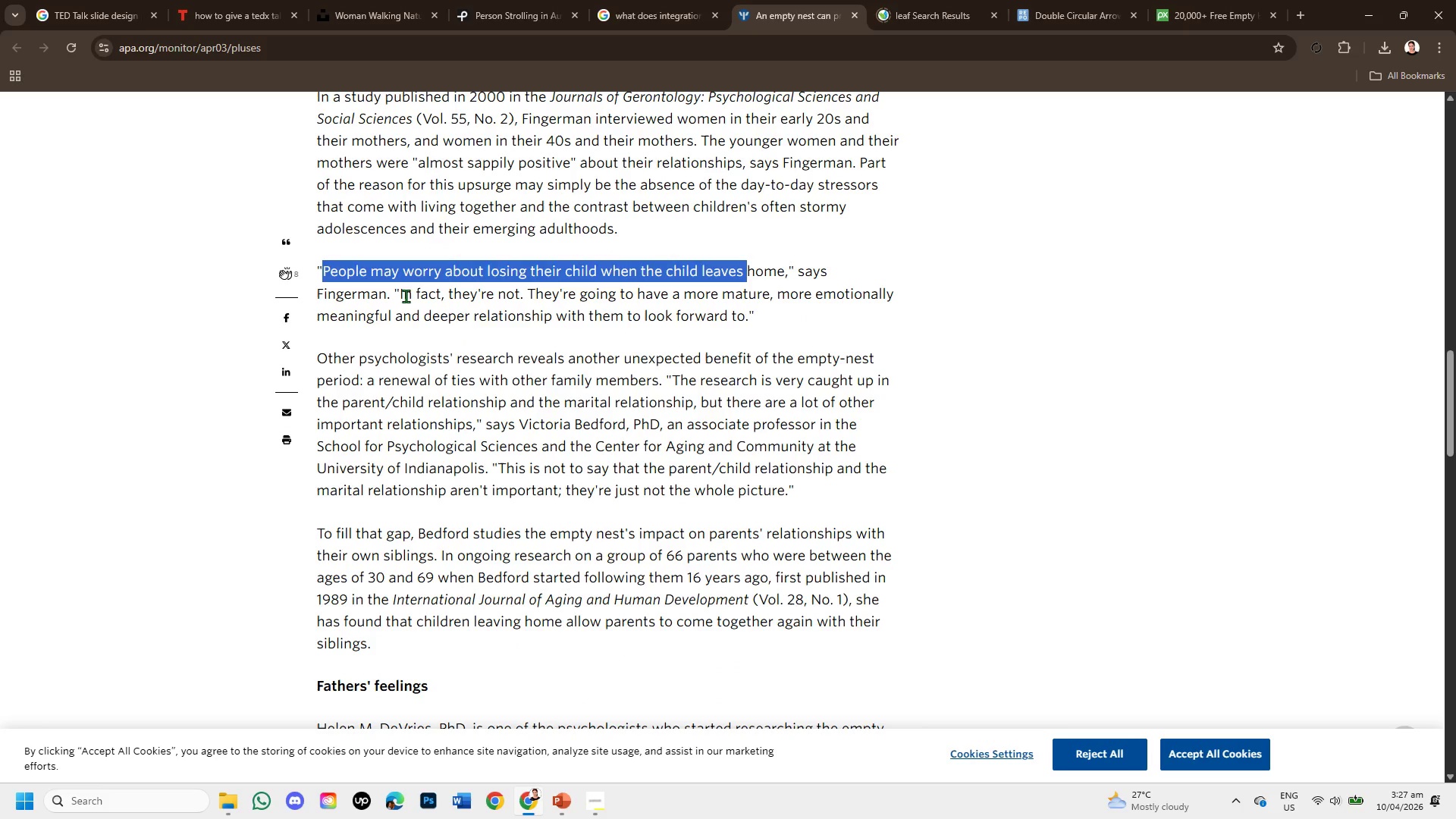 
left_click_drag(start_coordinate=[401, 293], to_coordinate=[774, 312])
 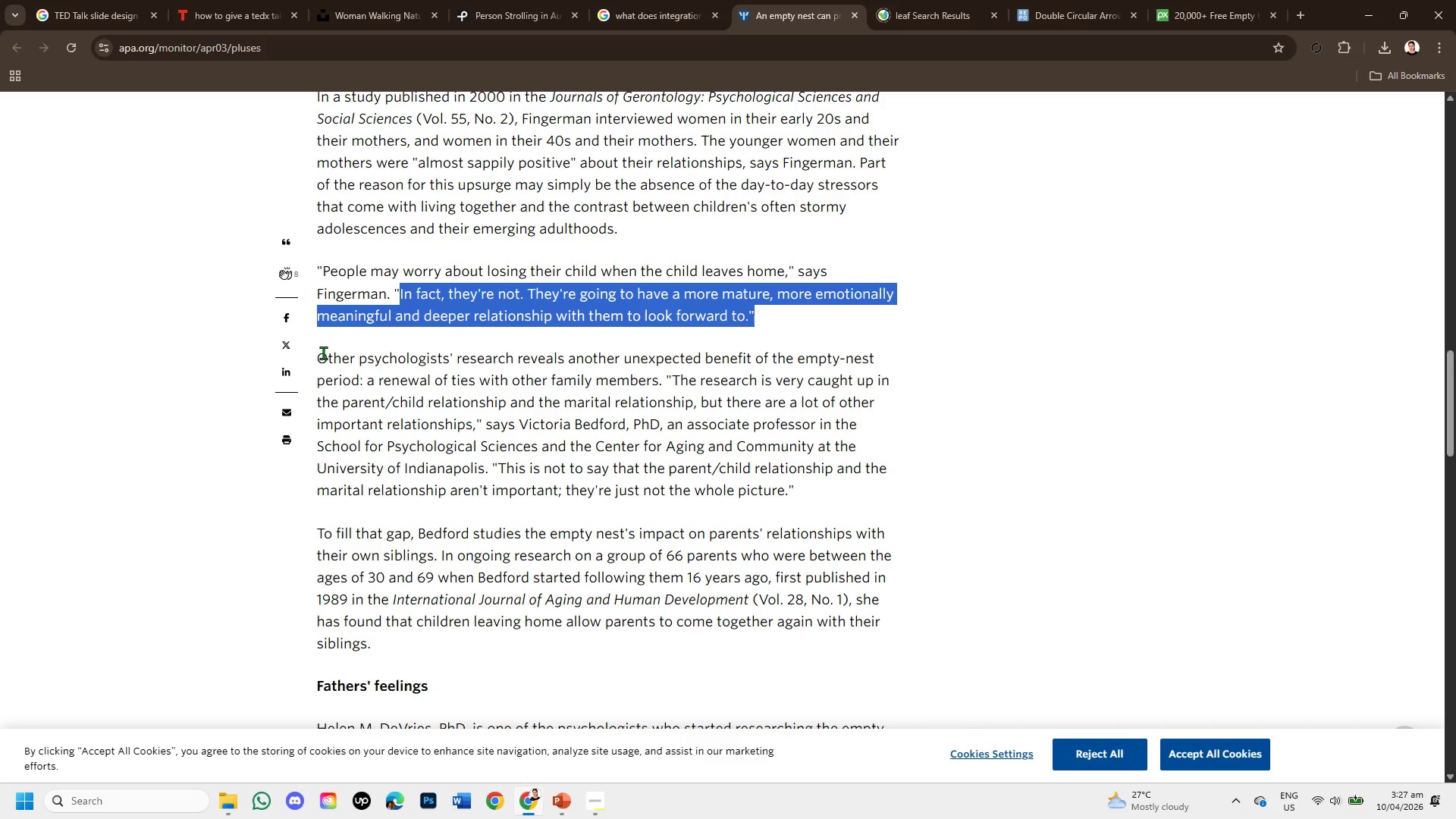 
left_click_drag(start_coordinate=[321, 353], to_coordinate=[876, 388])
 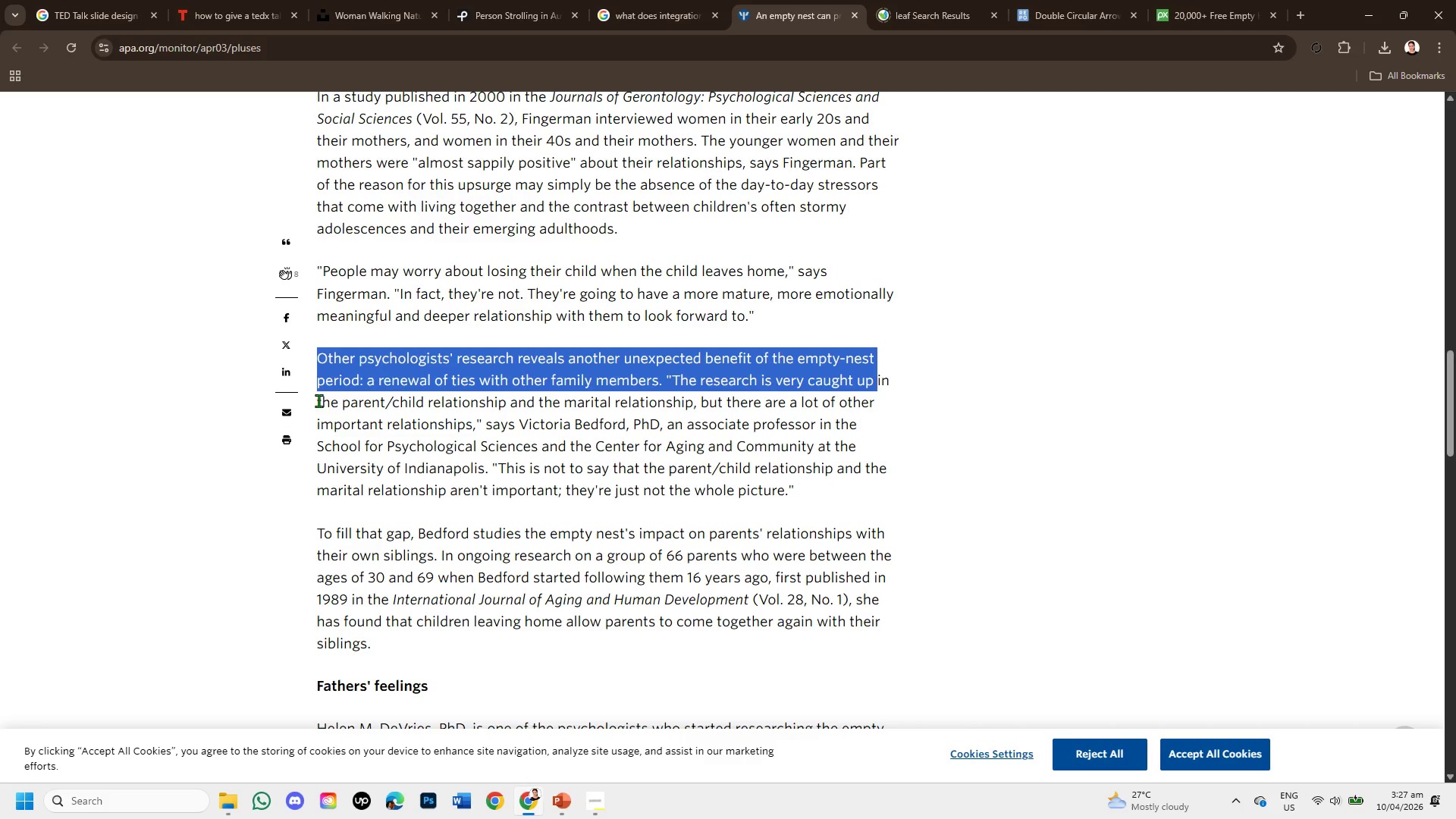 
left_click_drag(start_coordinate=[318, 400], to_coordinate=[895, 402])
 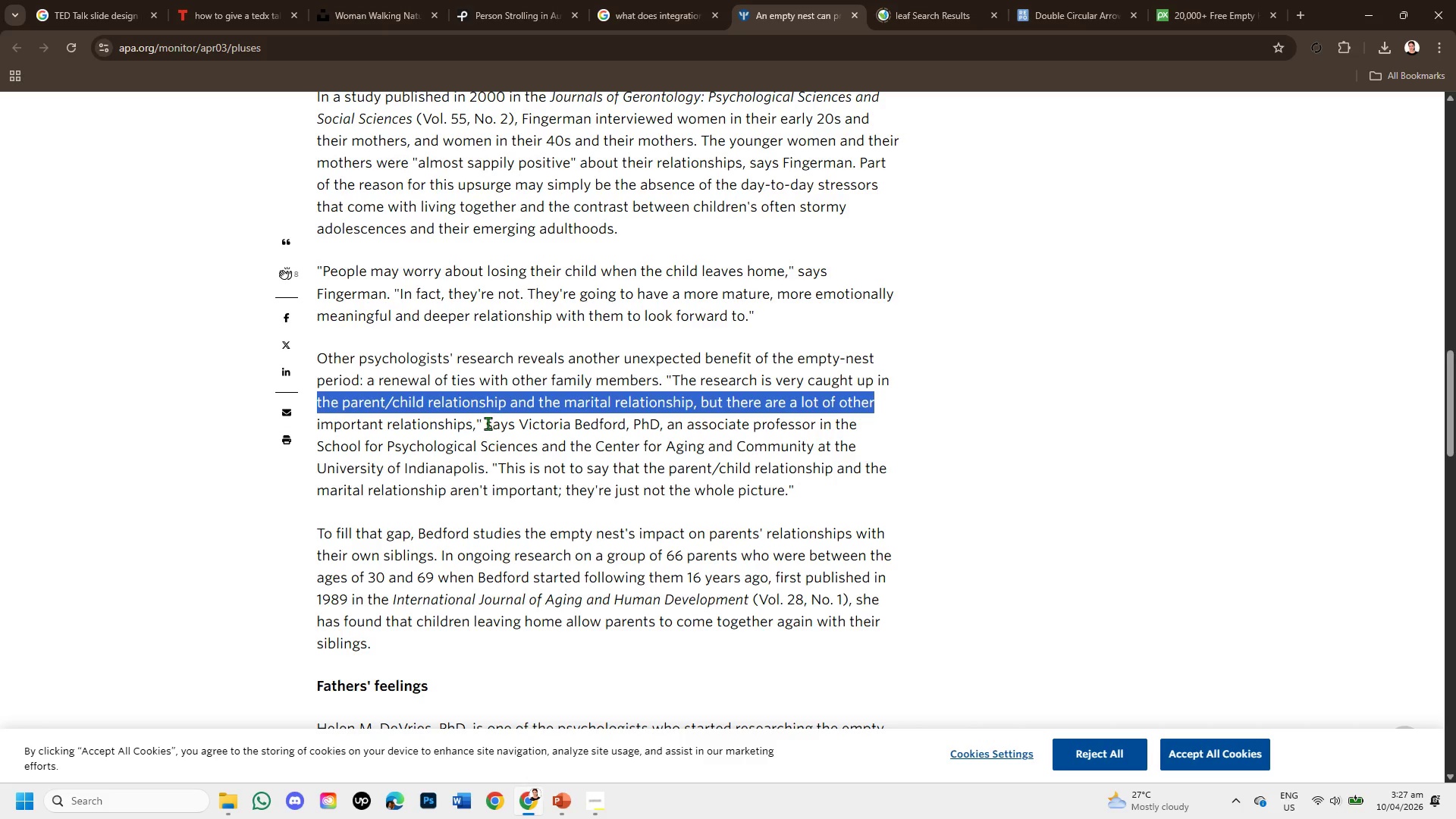 
left_click_drag(start_coordinate=[487, 422], to_coordinate=[862, 454])
 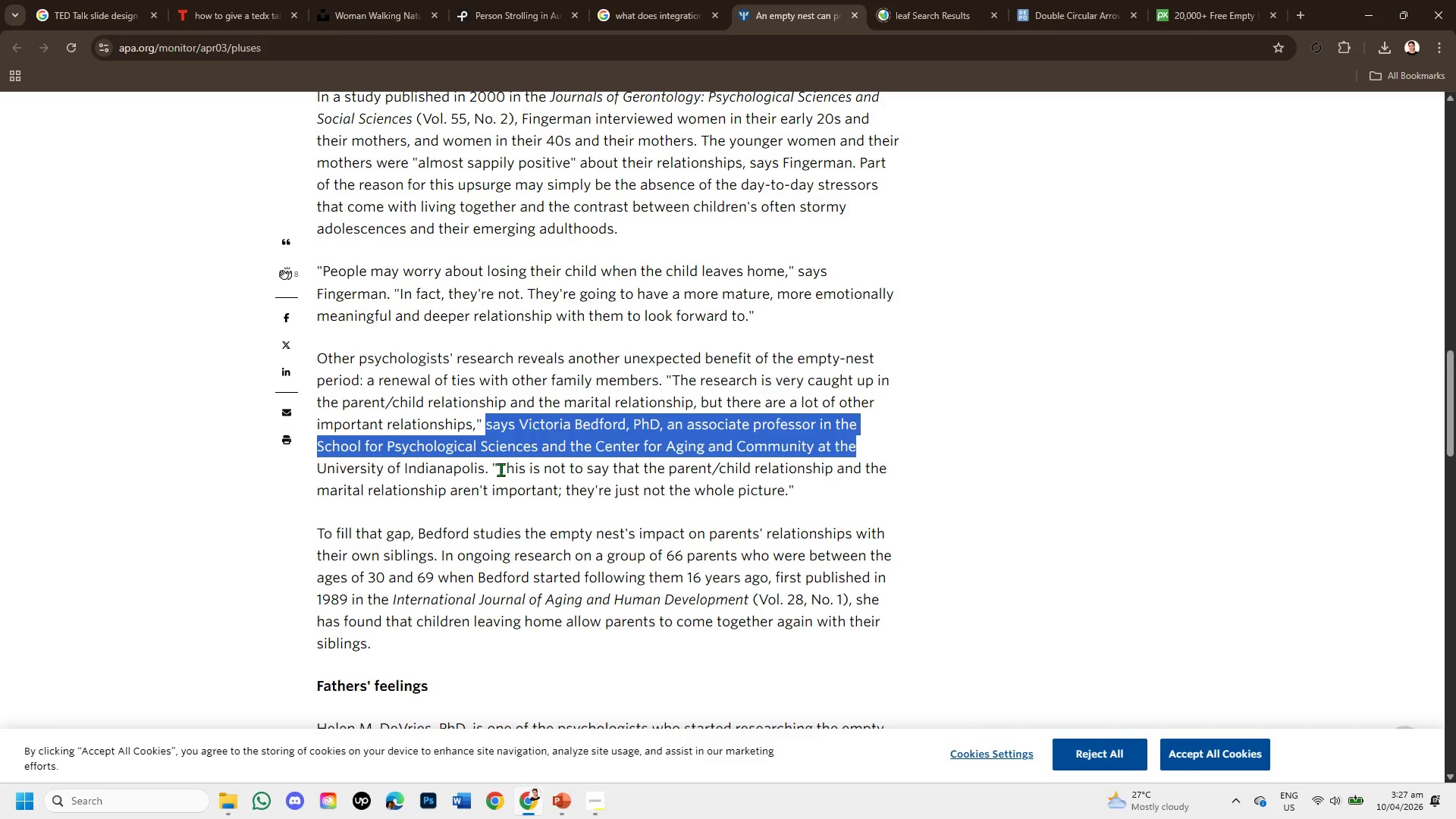 
left_click_drag(start_coordinate=[500, 469], to_coordinate=[860, 490])
 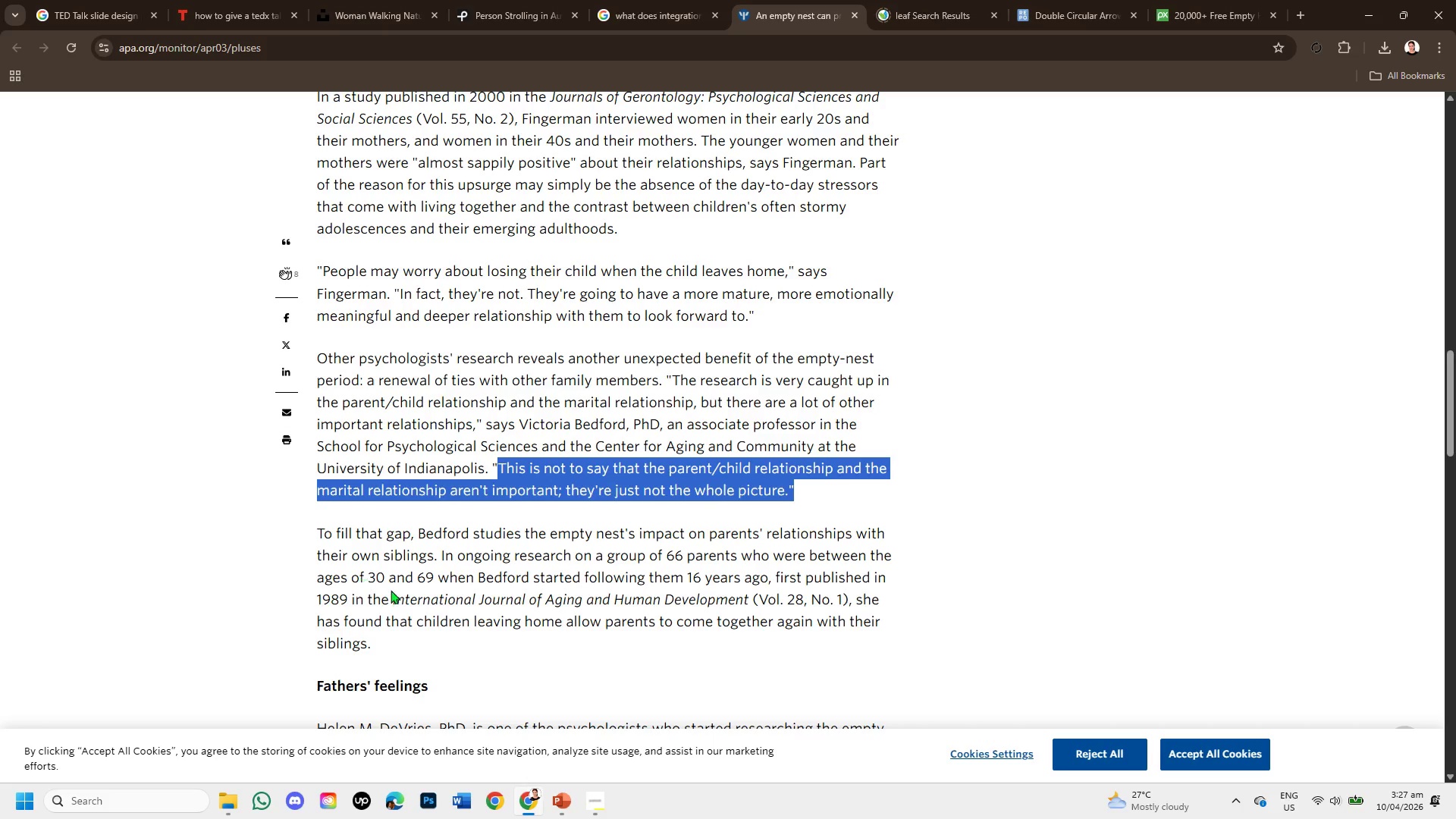 
scroll: coordinate [392, 590], scroll_direction: down, amount: 1.0
 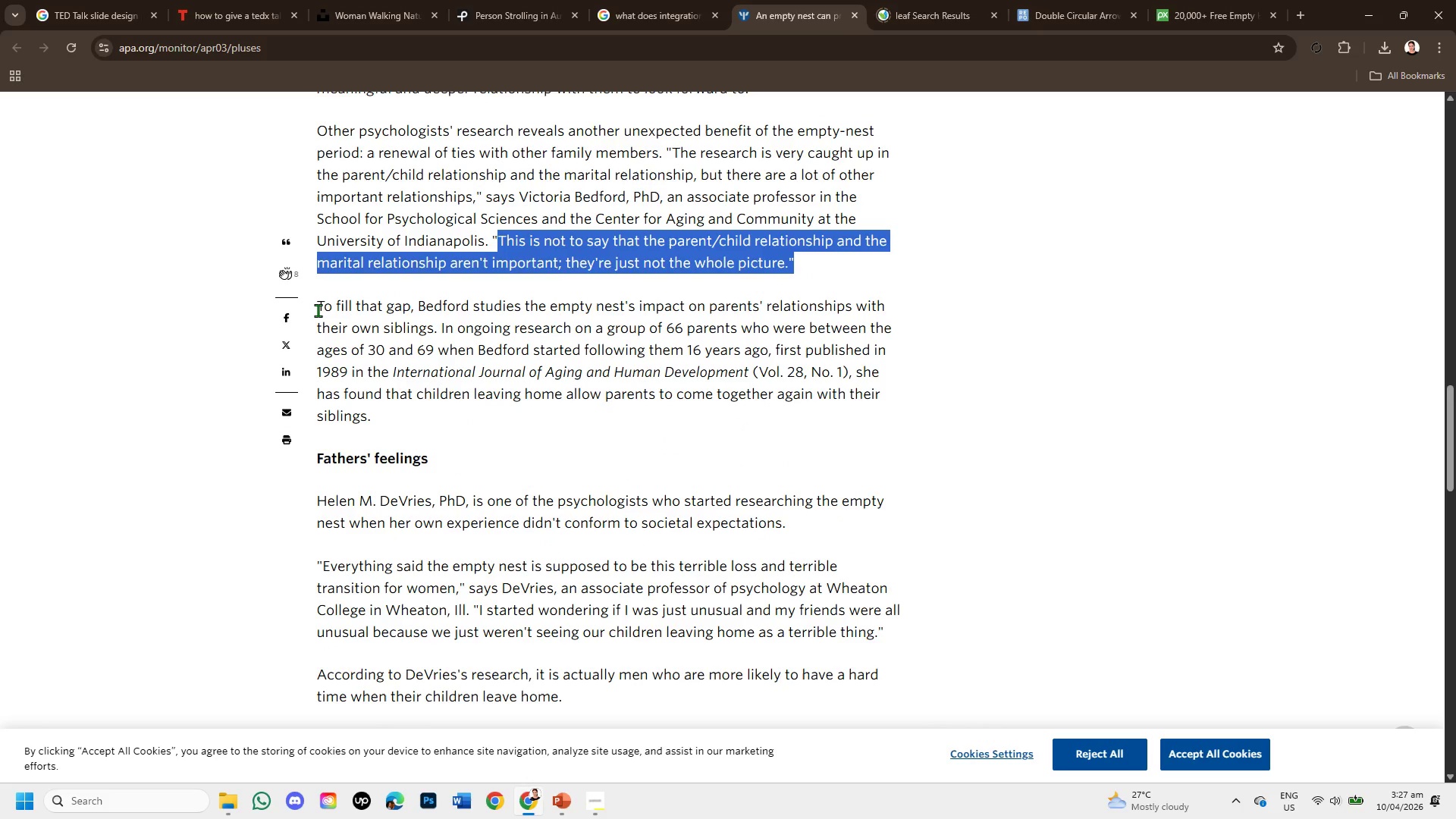 
left_click_drag(start_coordinate=[318, 310], to_coordinate=[858, 418])
 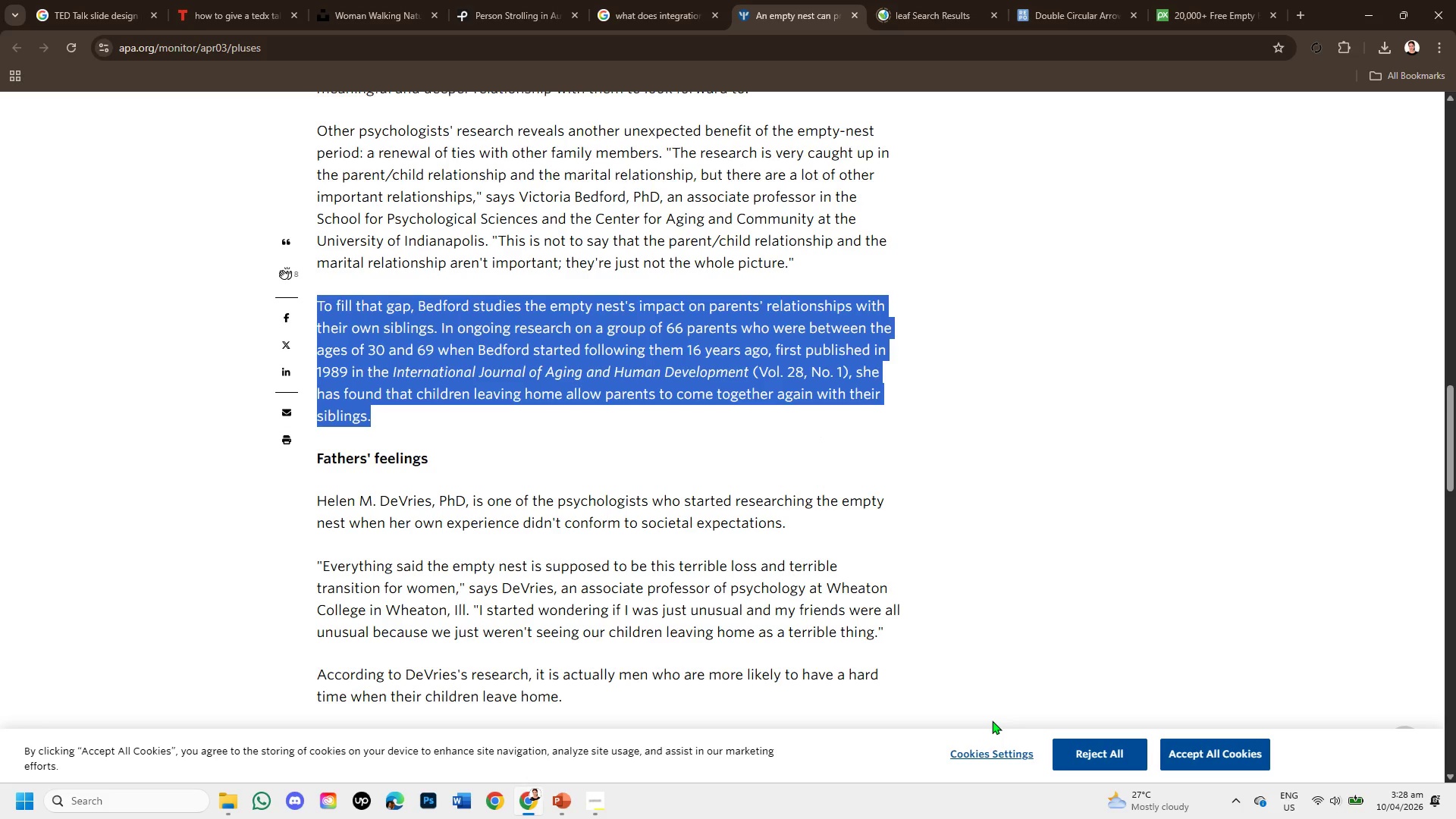 
scroll: coordinate [1001, 713], scroll_direction: down, amount: 1.0
 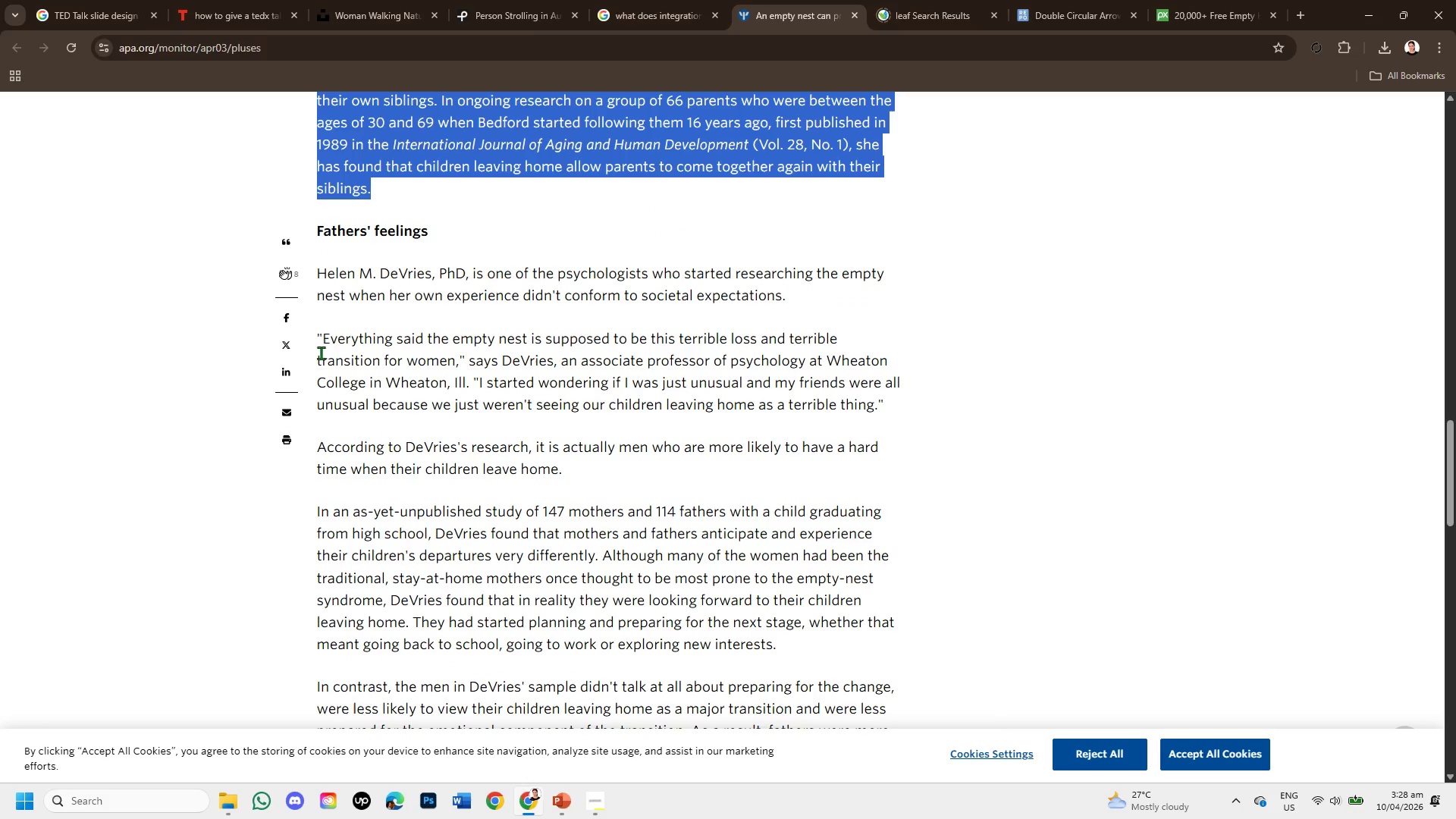 
left_click_drag(start_coordinate=[320, 335], to_coordinate=[875, 396])
 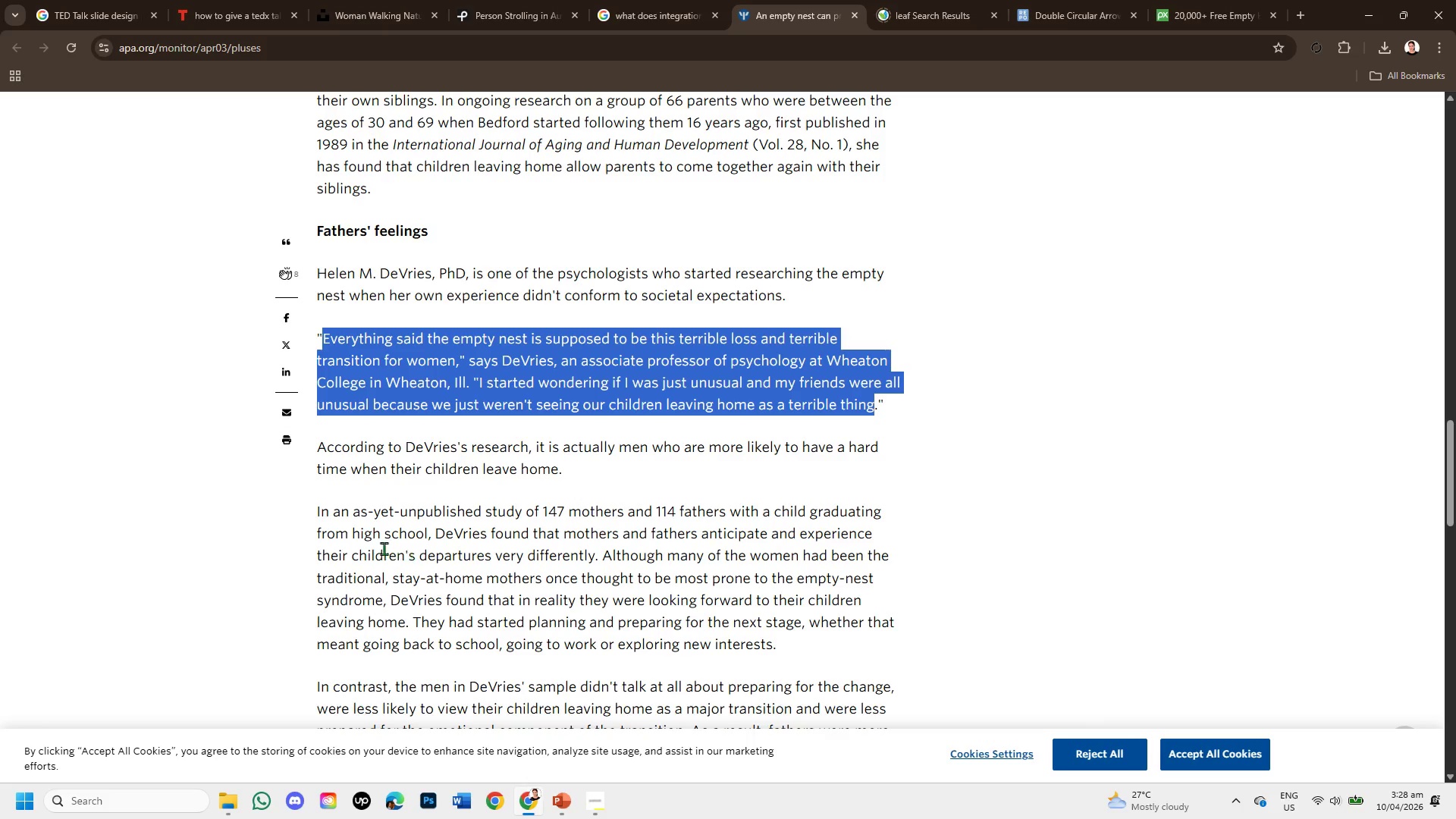 
scroll: coordinate [351, 475], scroll_direction: down, amount: 1.0
 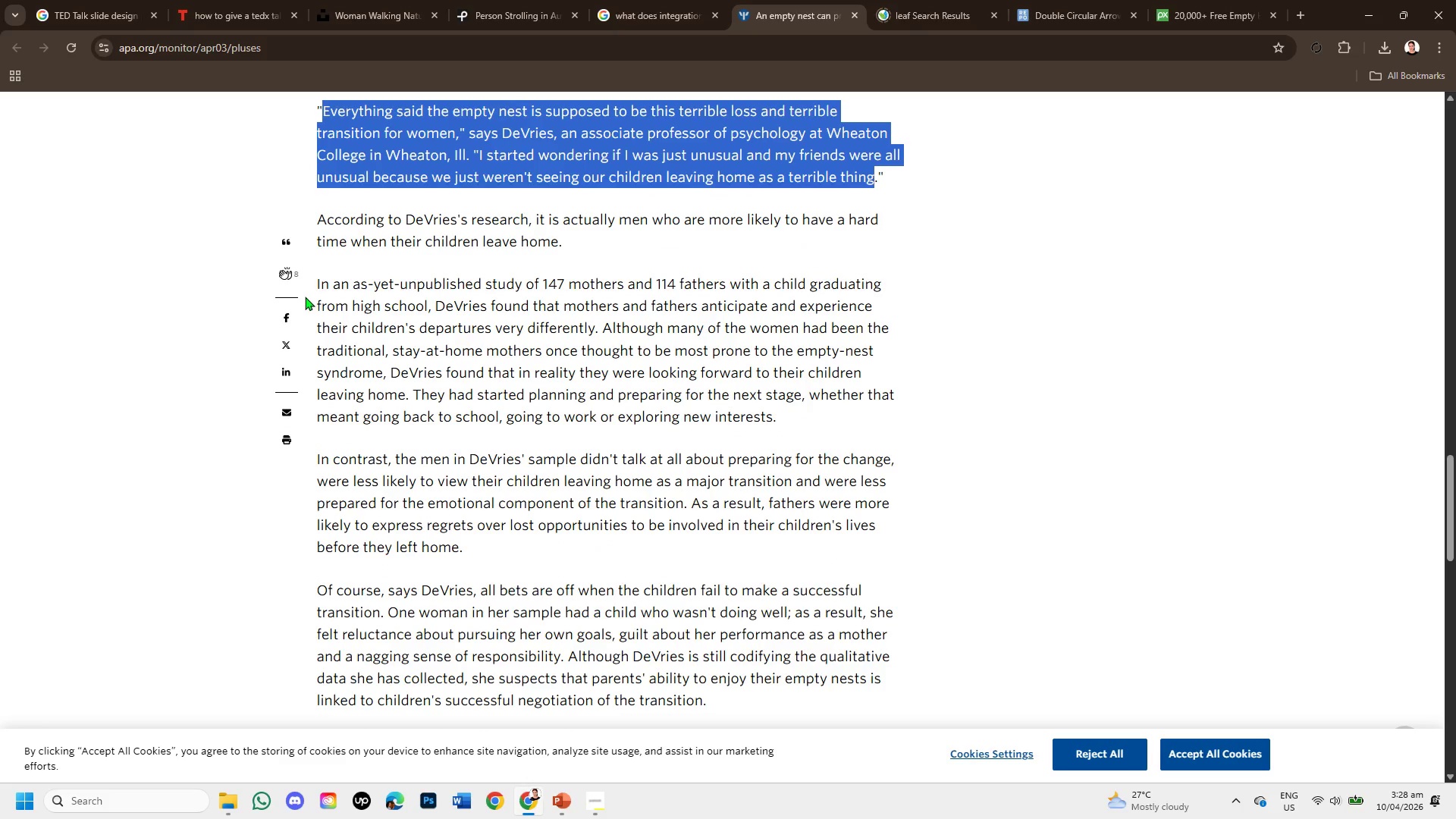 
left_click_drag(start_coordinate=[315, 279], to_coordinate=[413, 290])
 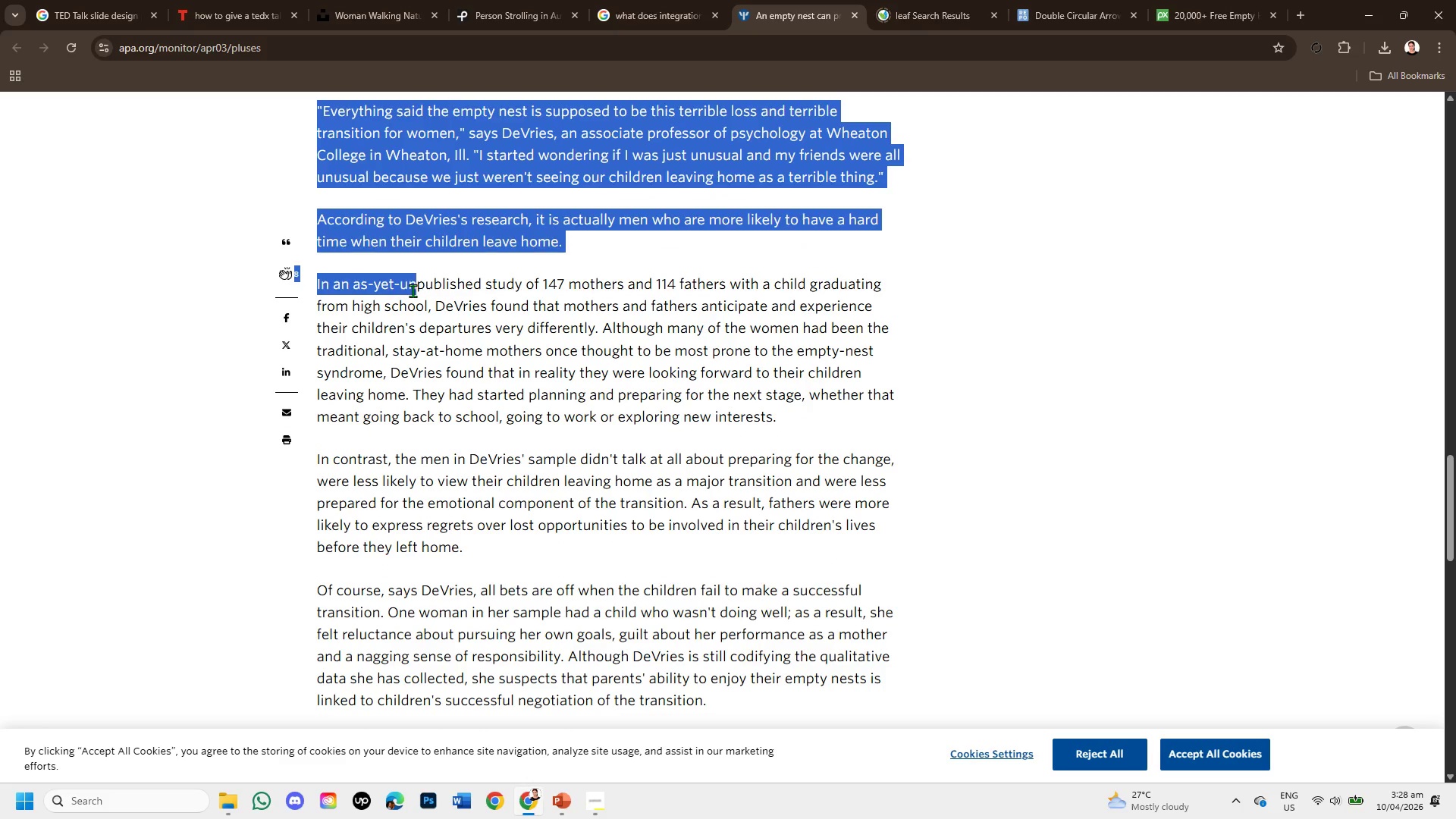 
left_click([413, 290])
 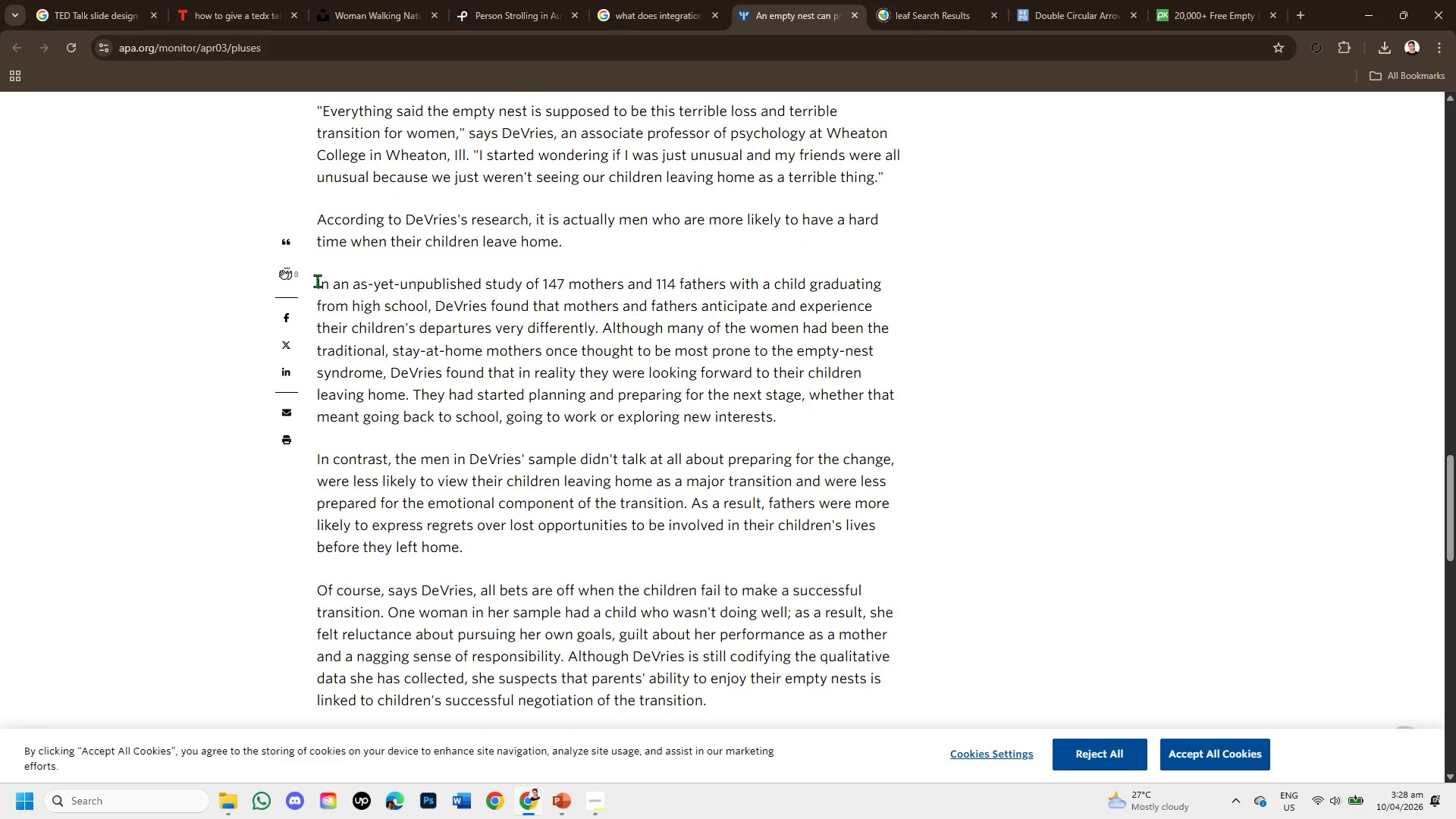 
left_click_drag(start_coordinate=[317, 281], to_coordinate=[889, 329])
 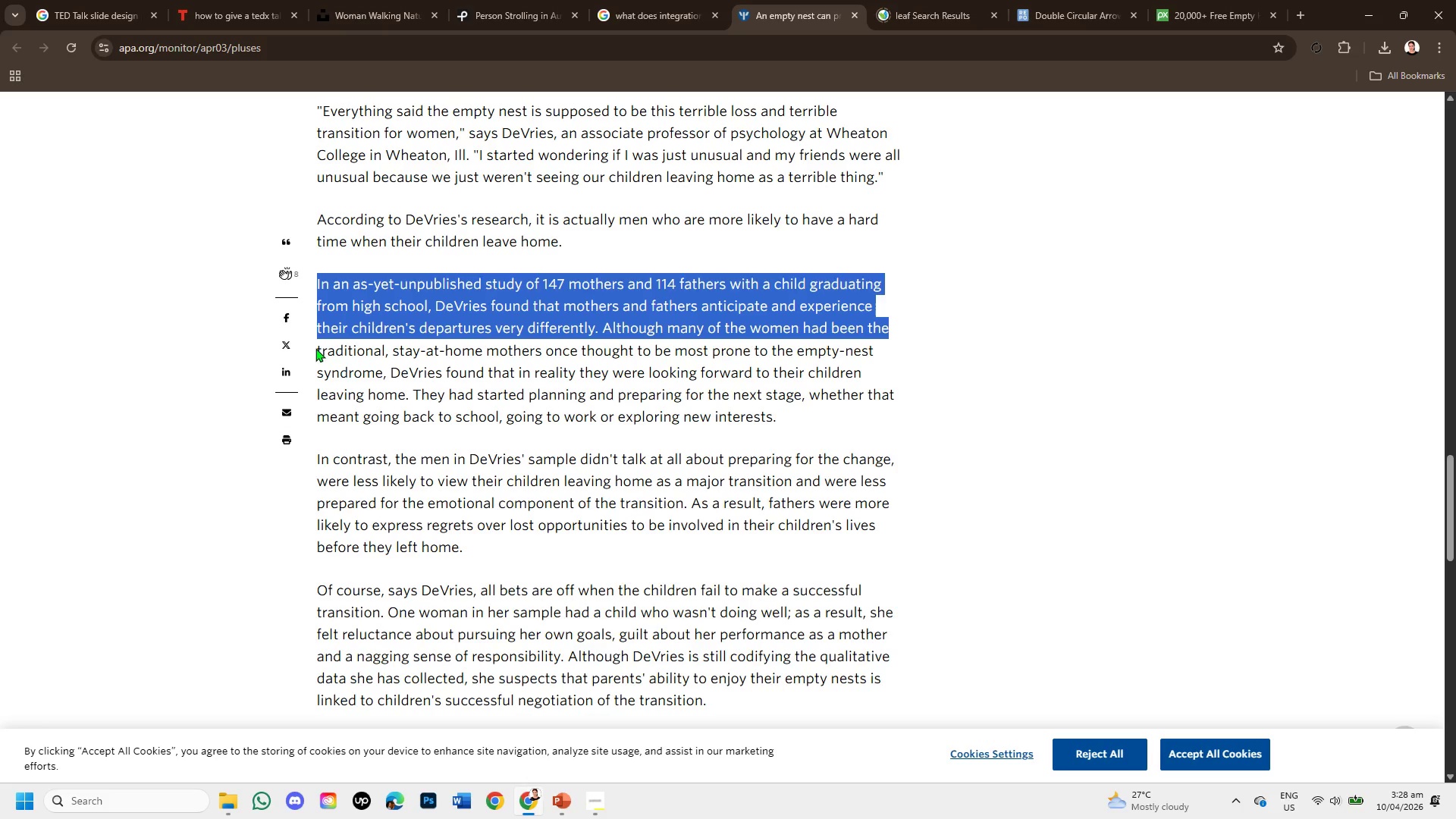 
left_click_drag(start_coordinate=[318, 350], to_coordinate=[874, 362])
 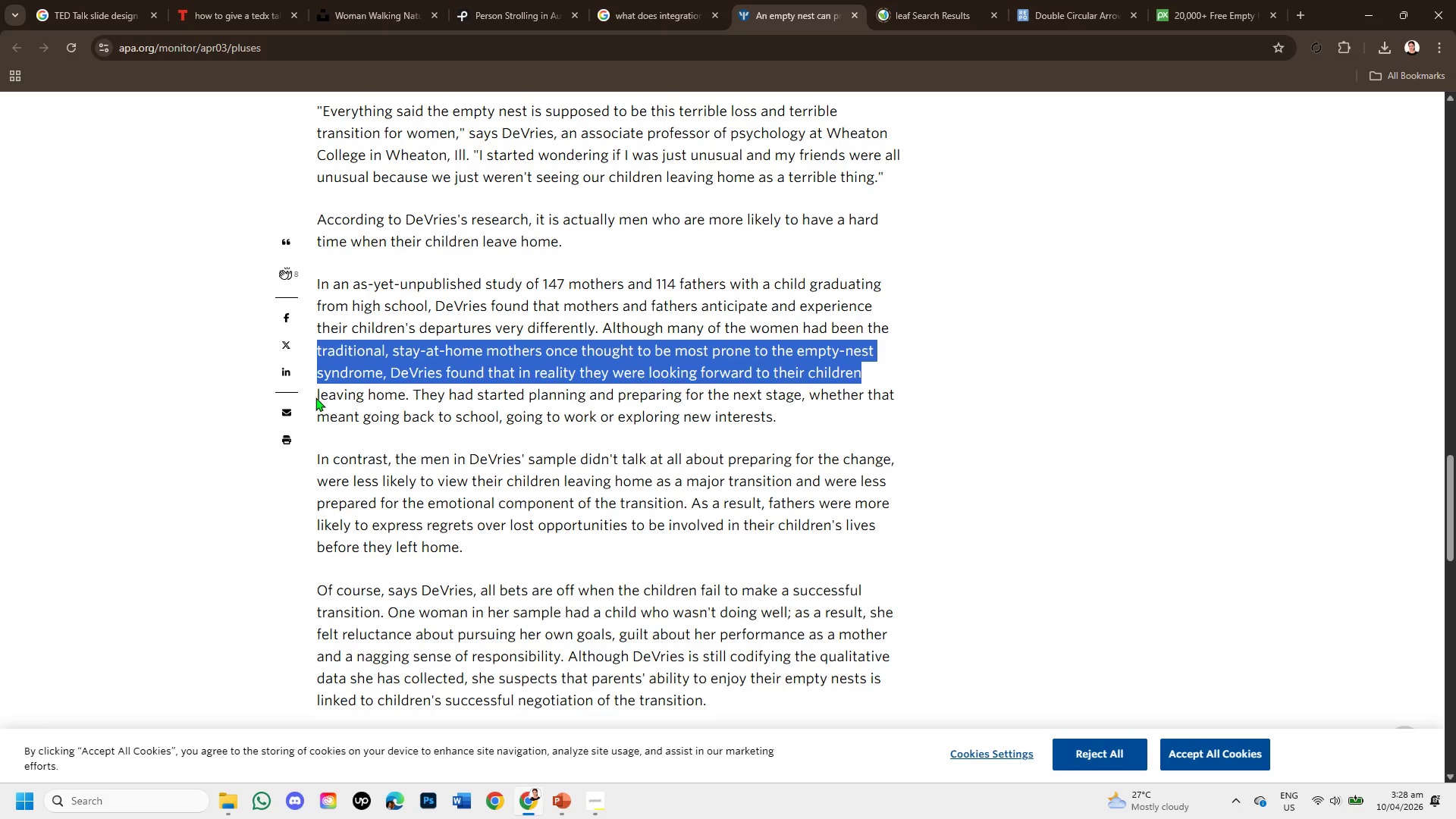 
left_click_drag(start_coordinate=[315, 397], to_coordinate=[366, 397])
 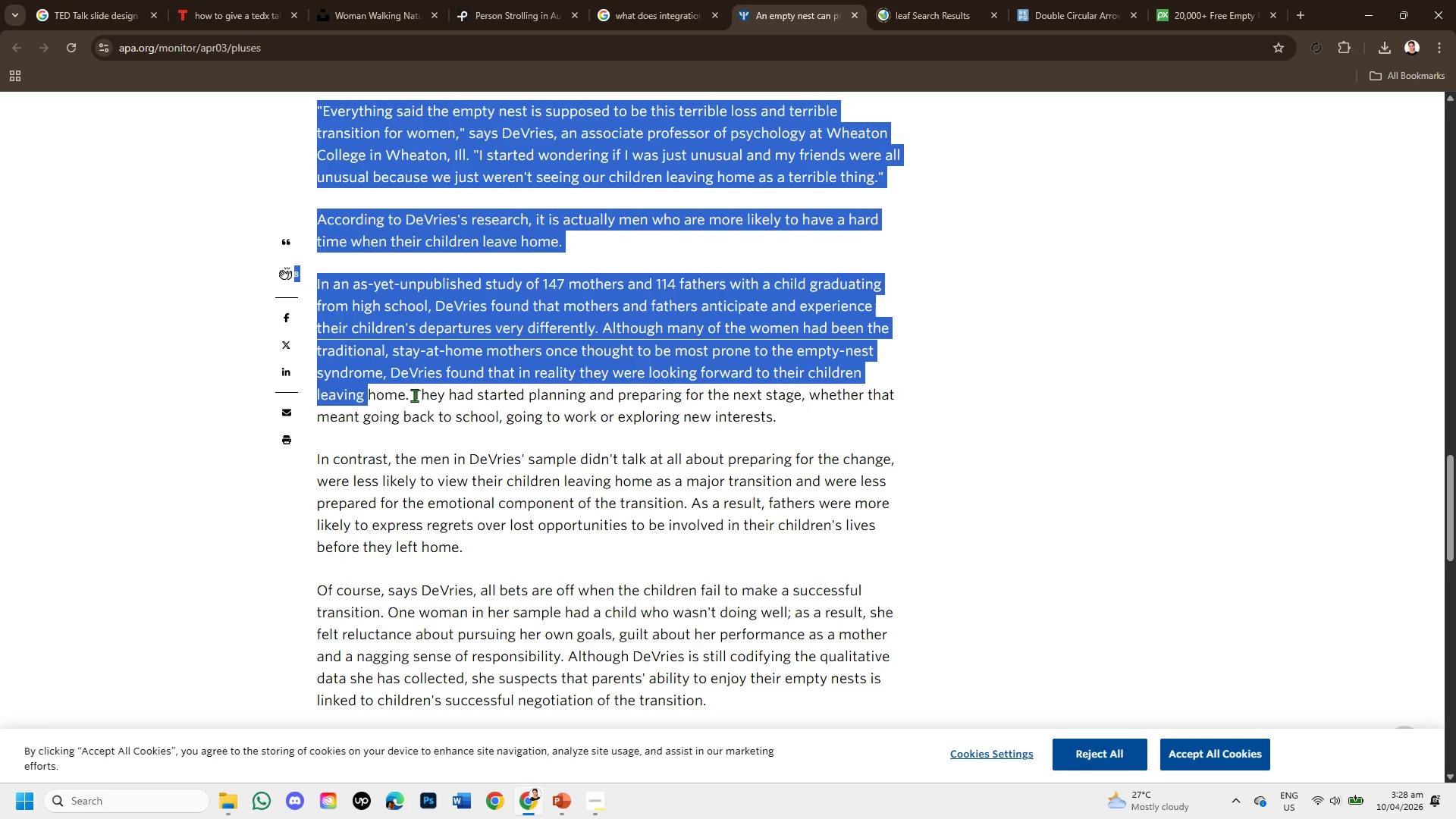 
left_click_drag(start_coordinate=[414, 395], to_coordinate=[815, 406])
 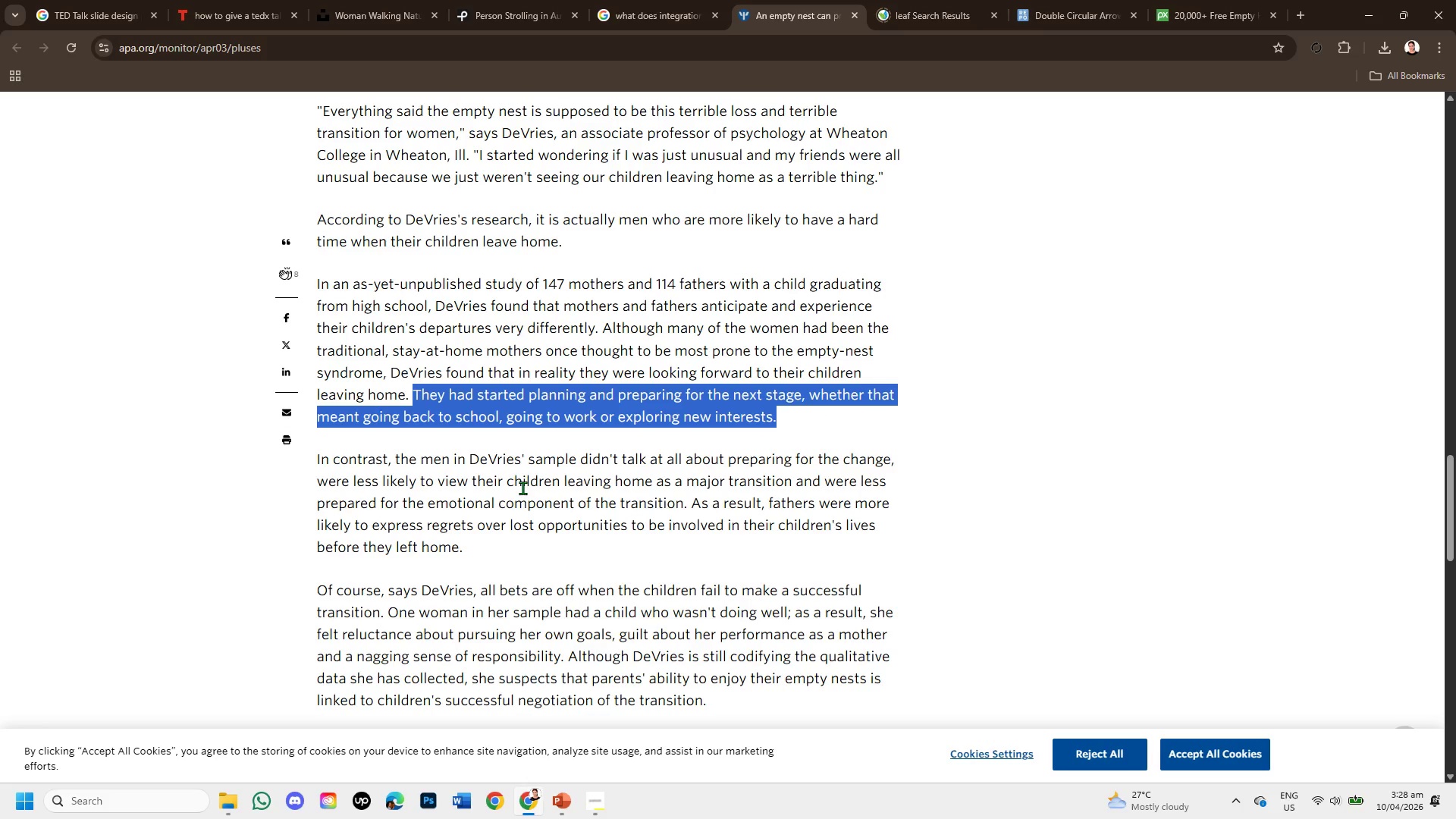 
left_click_drag(start_coordinate=[320, 463], to_coordinate=[592, 533])
 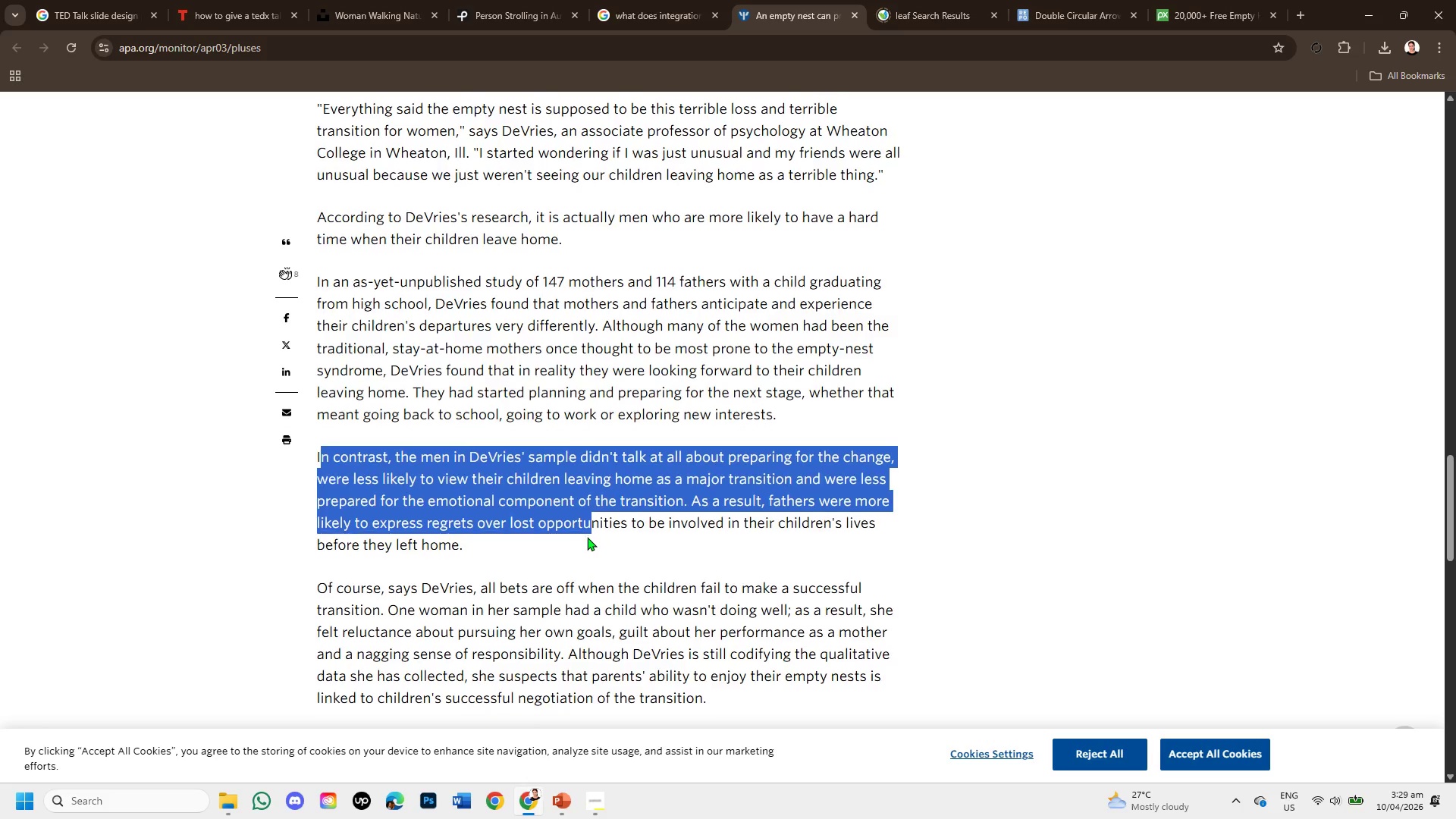 
scroll: coordinate [587, 537], scroll_direction: down, amount: 2.0
 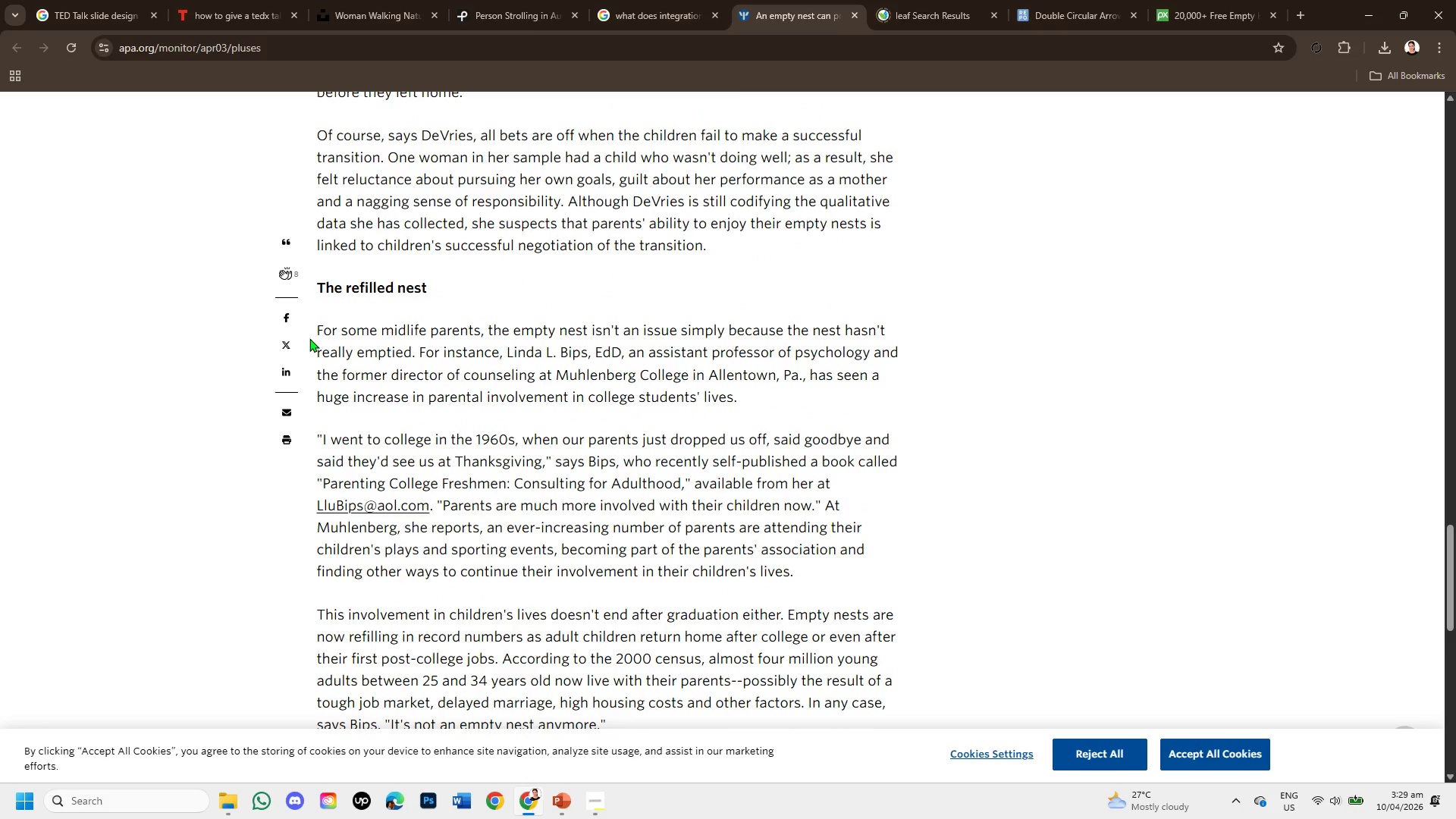 
left_click_drag(start_coordinate=[318, 332], to_coordinate=[726, 331])
 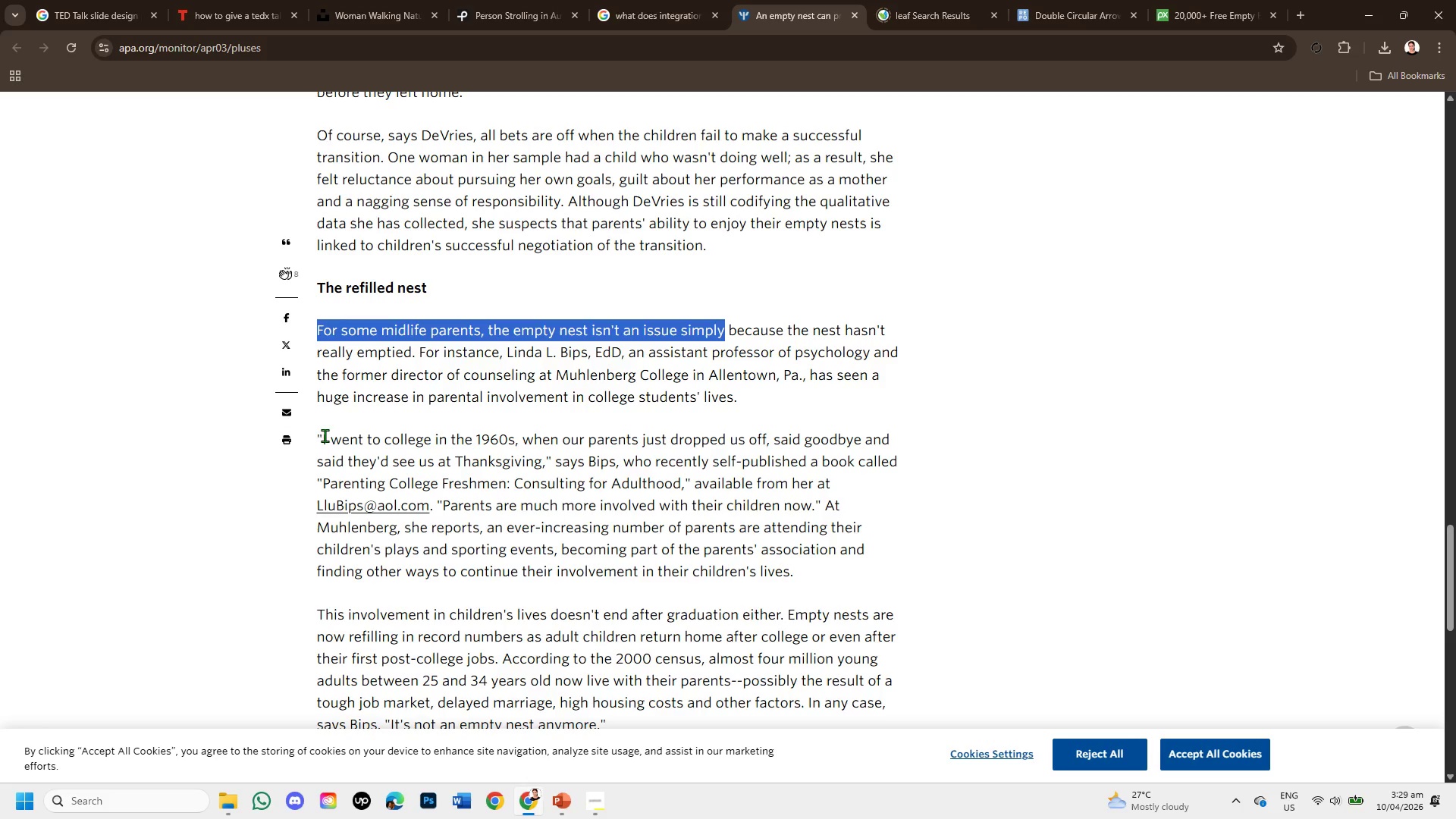 
left_click_drag(start_coordinate=[322, 436], to_coordinate=[633, 461])
 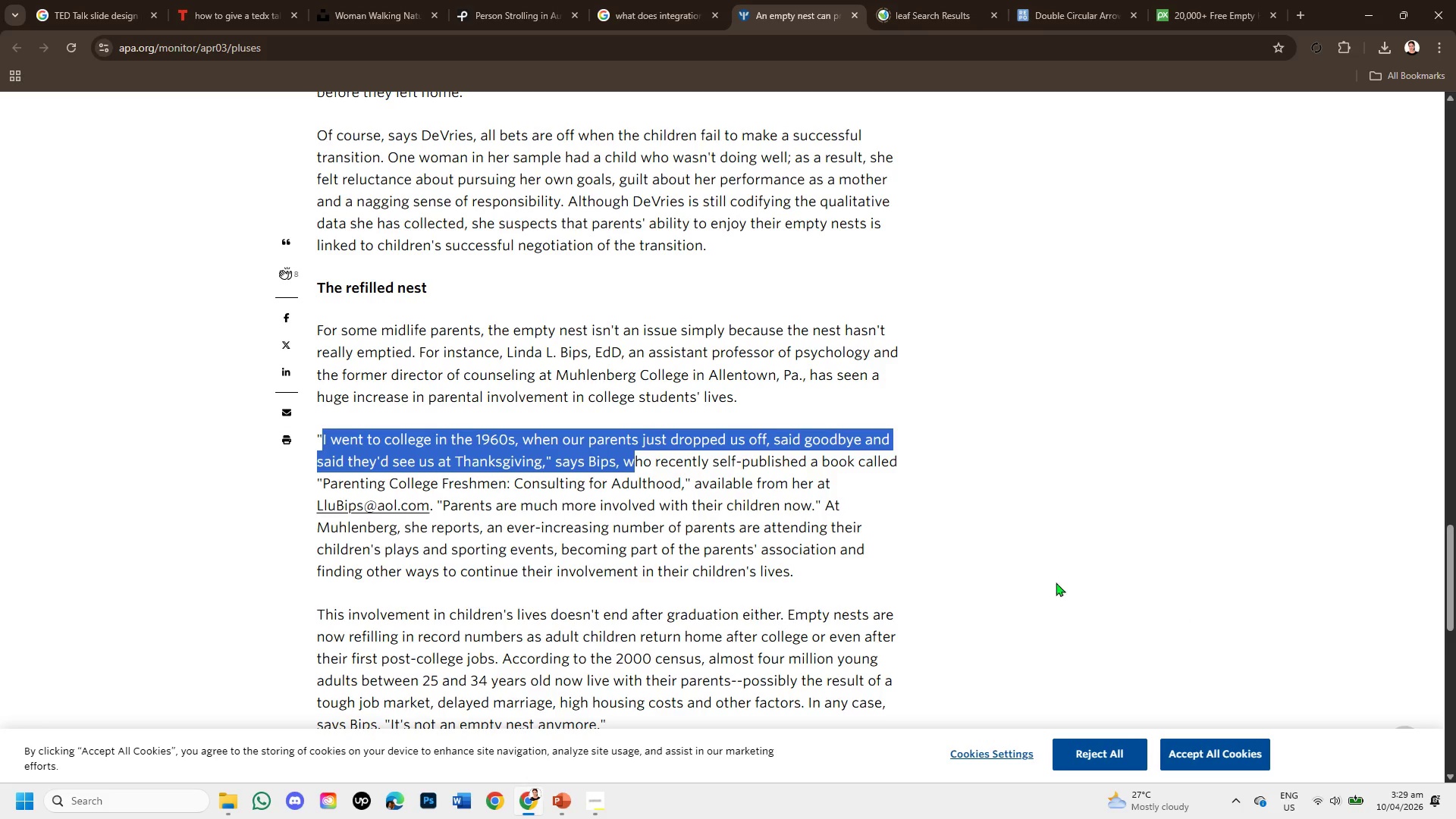 
scroll: coordinate [350, 455], scroll_direction: down, amount: 4.0
 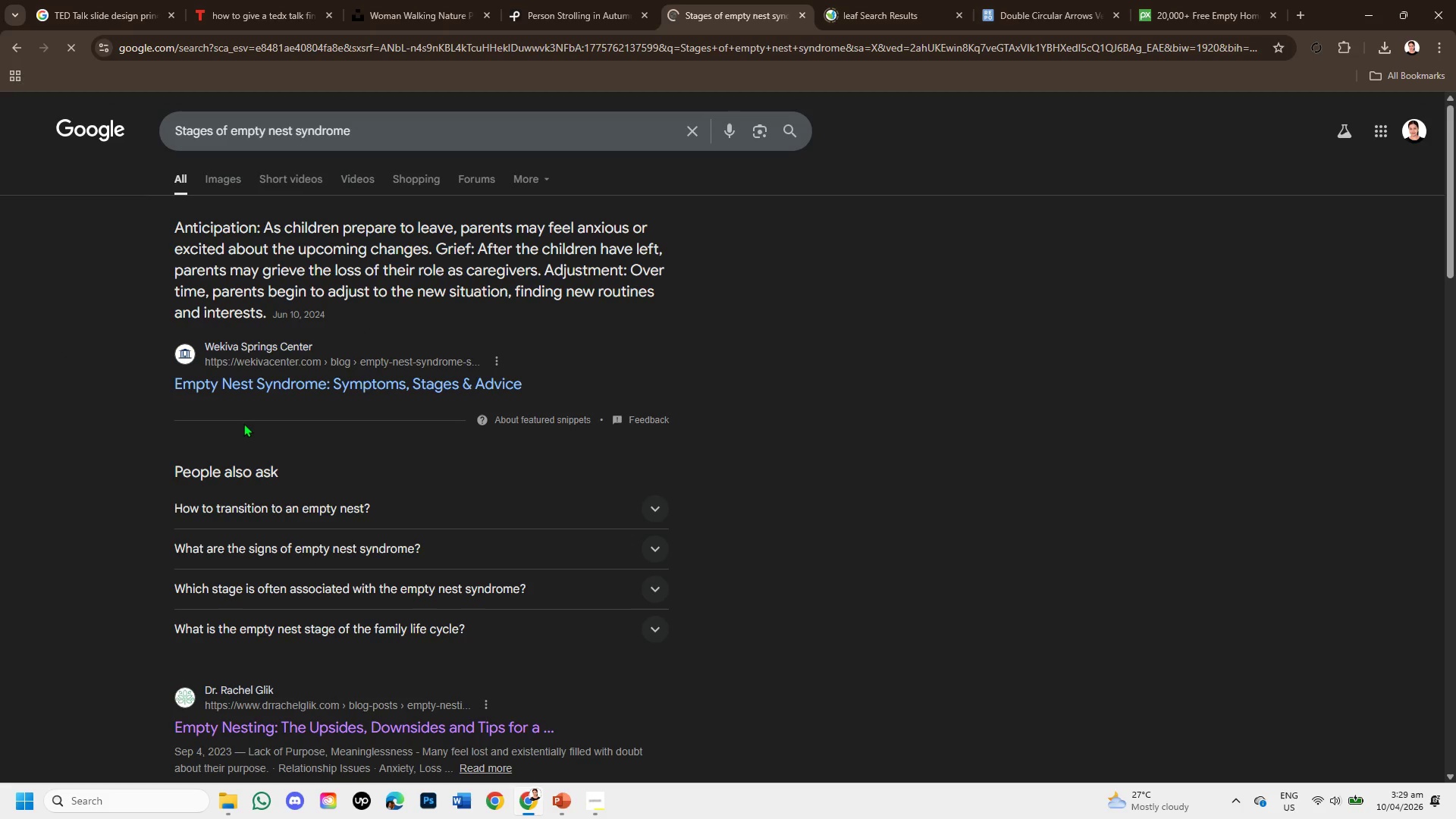 
right_click([375, 384])
 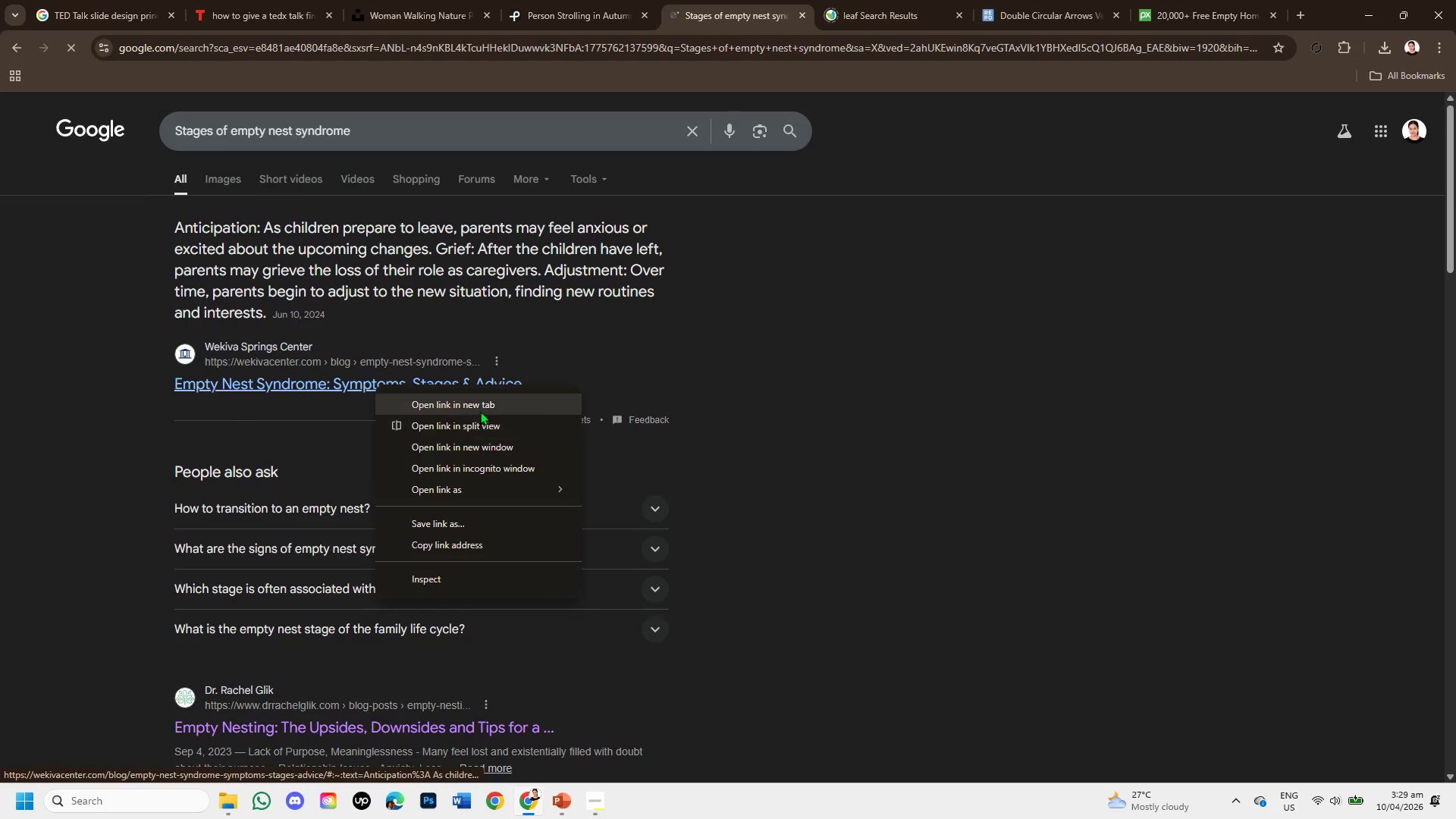 
left_click([480, 406])
 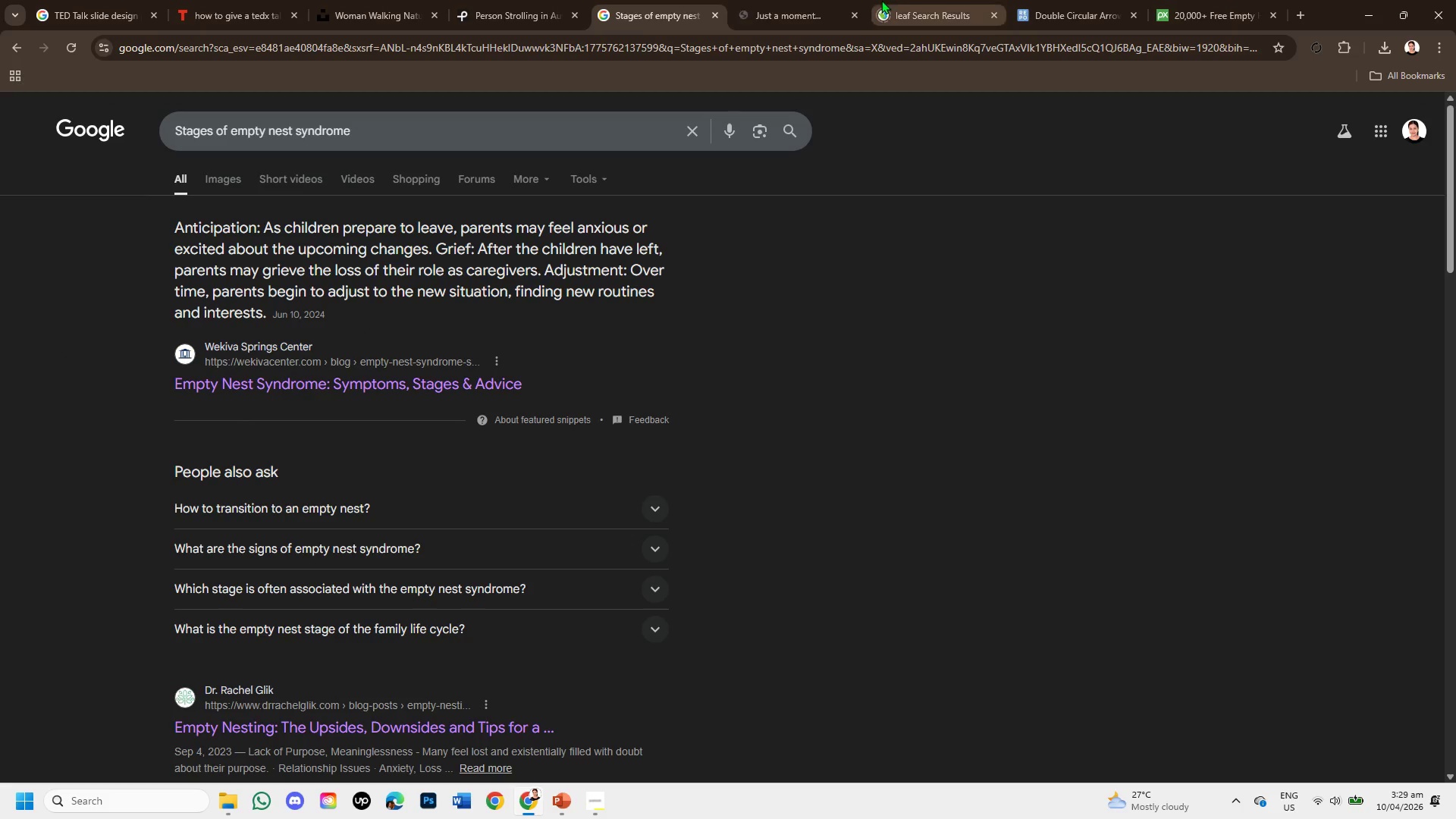 
left_click([741, 0])
 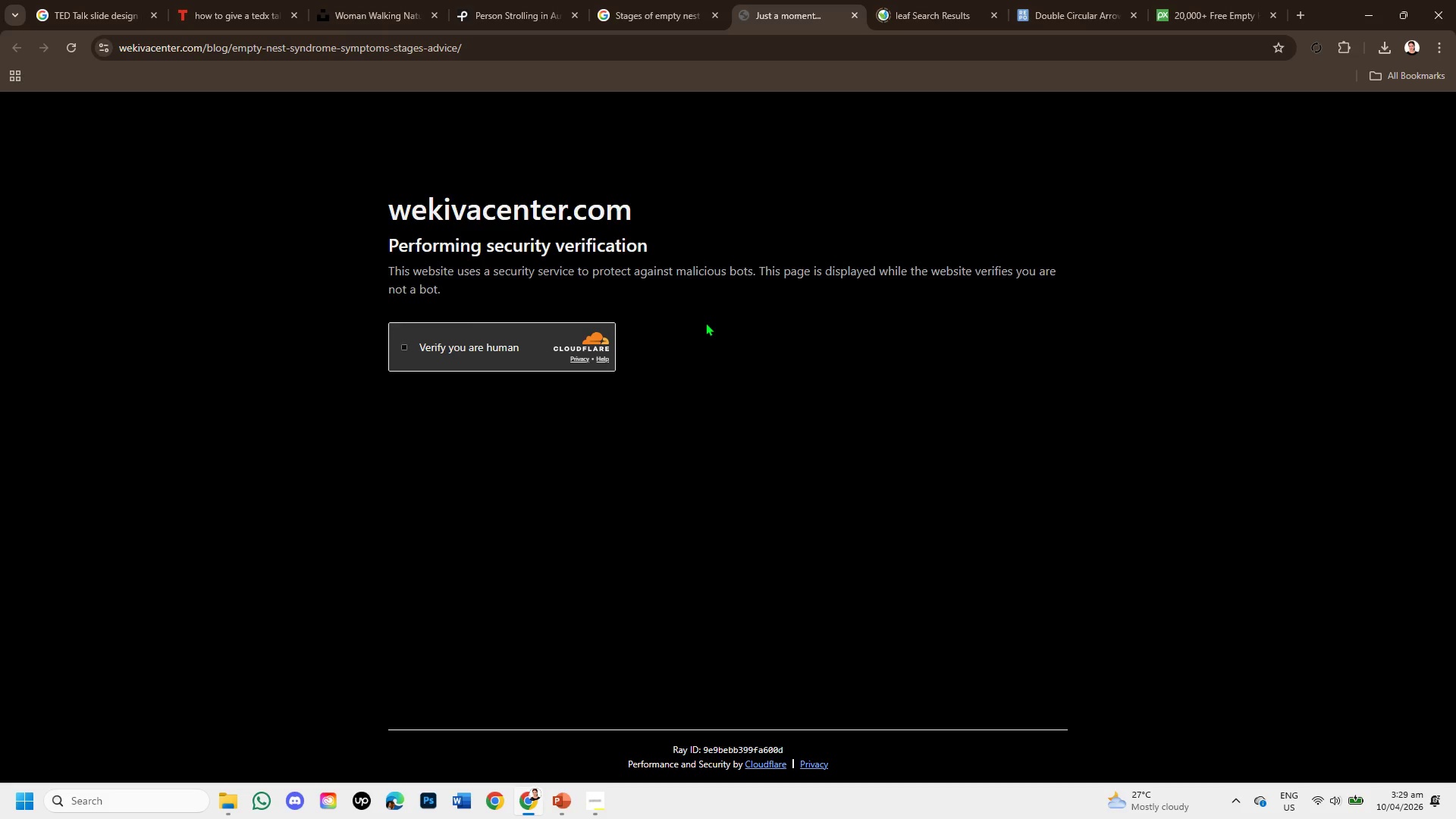 
wait(7.36)
 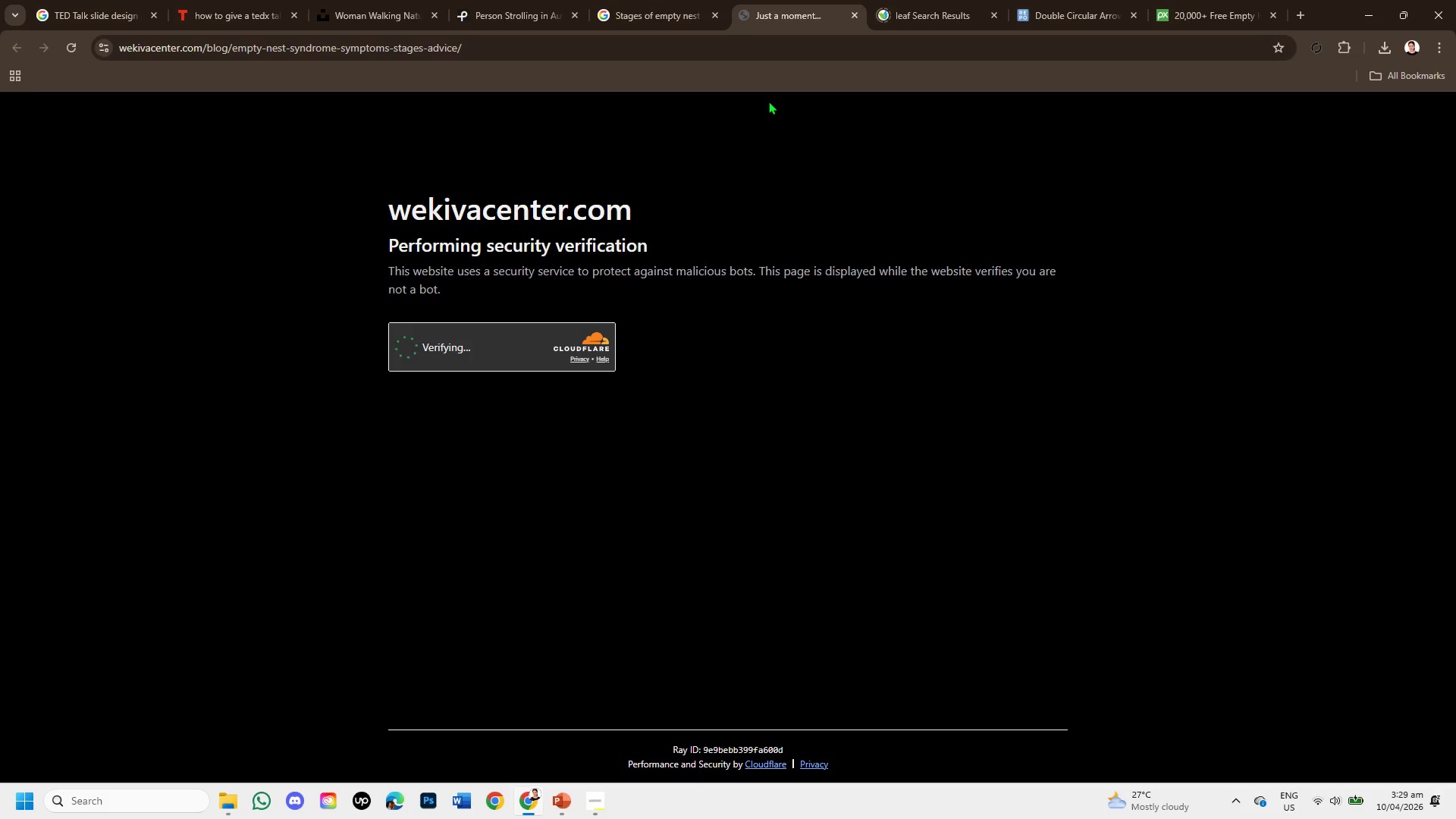 
left_click([399, 349])
 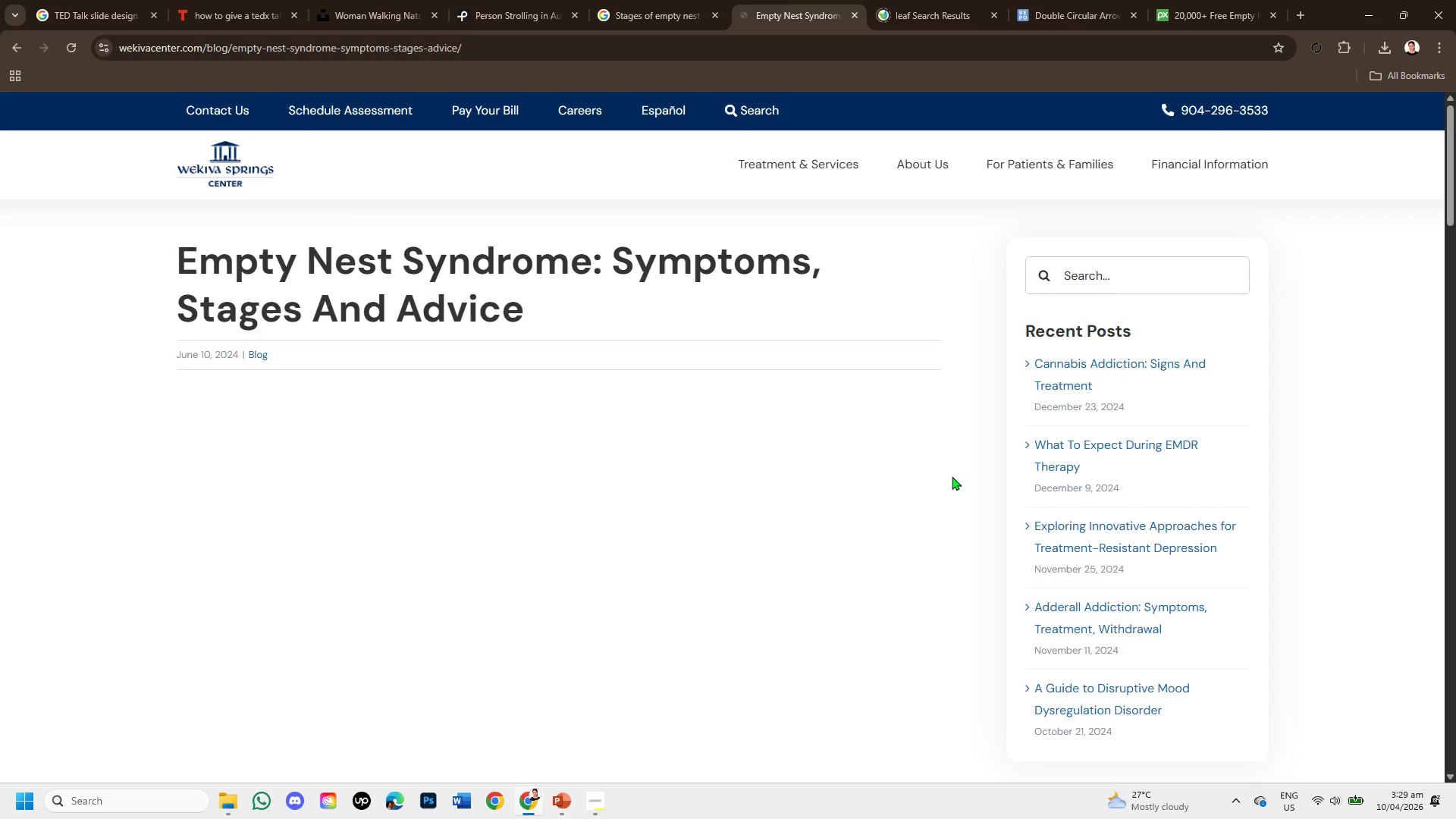 
wait(5.2)
 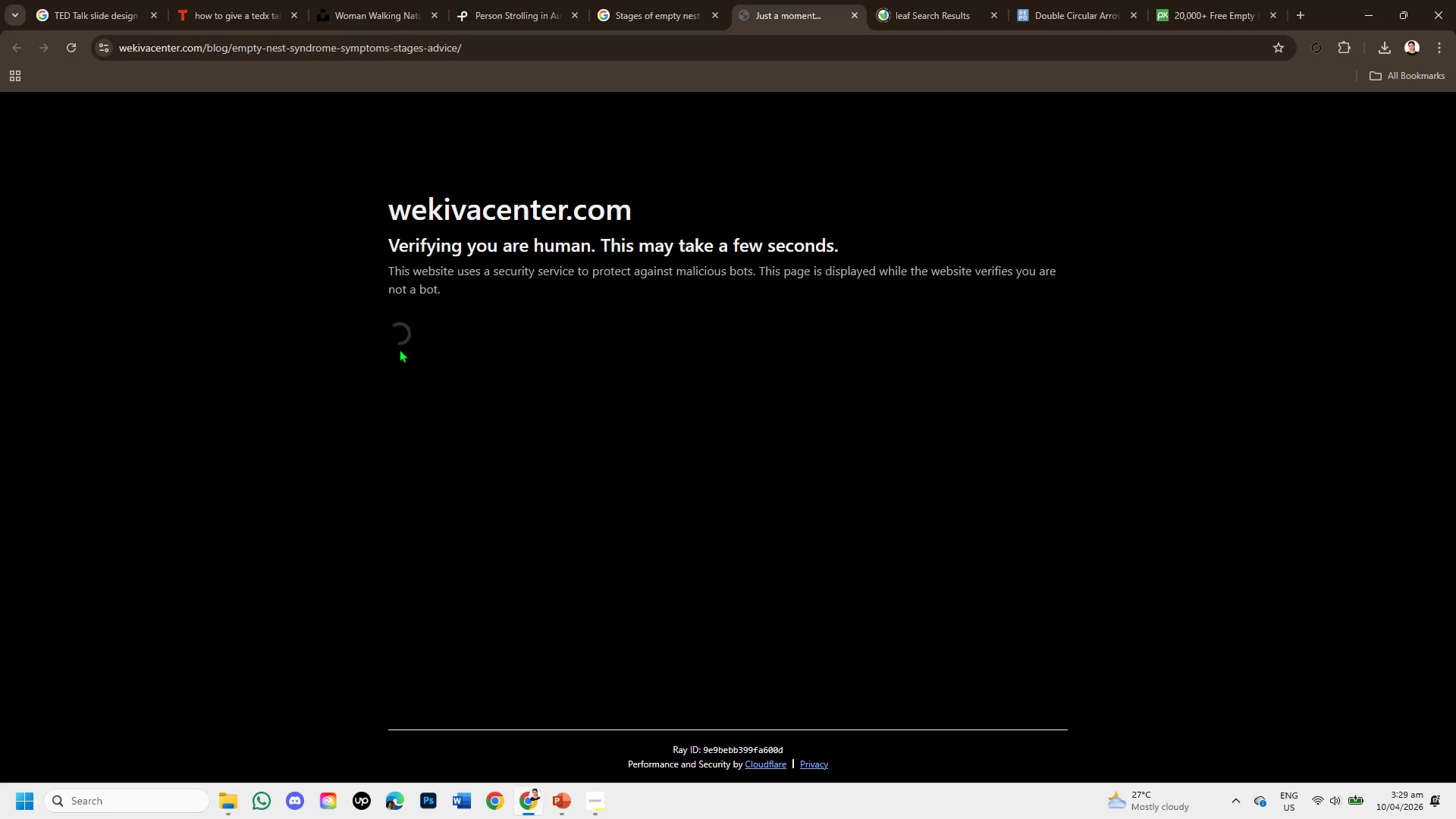 
scroll: coordinate [943, 436], scroll_direction: down, amount: 4.0
 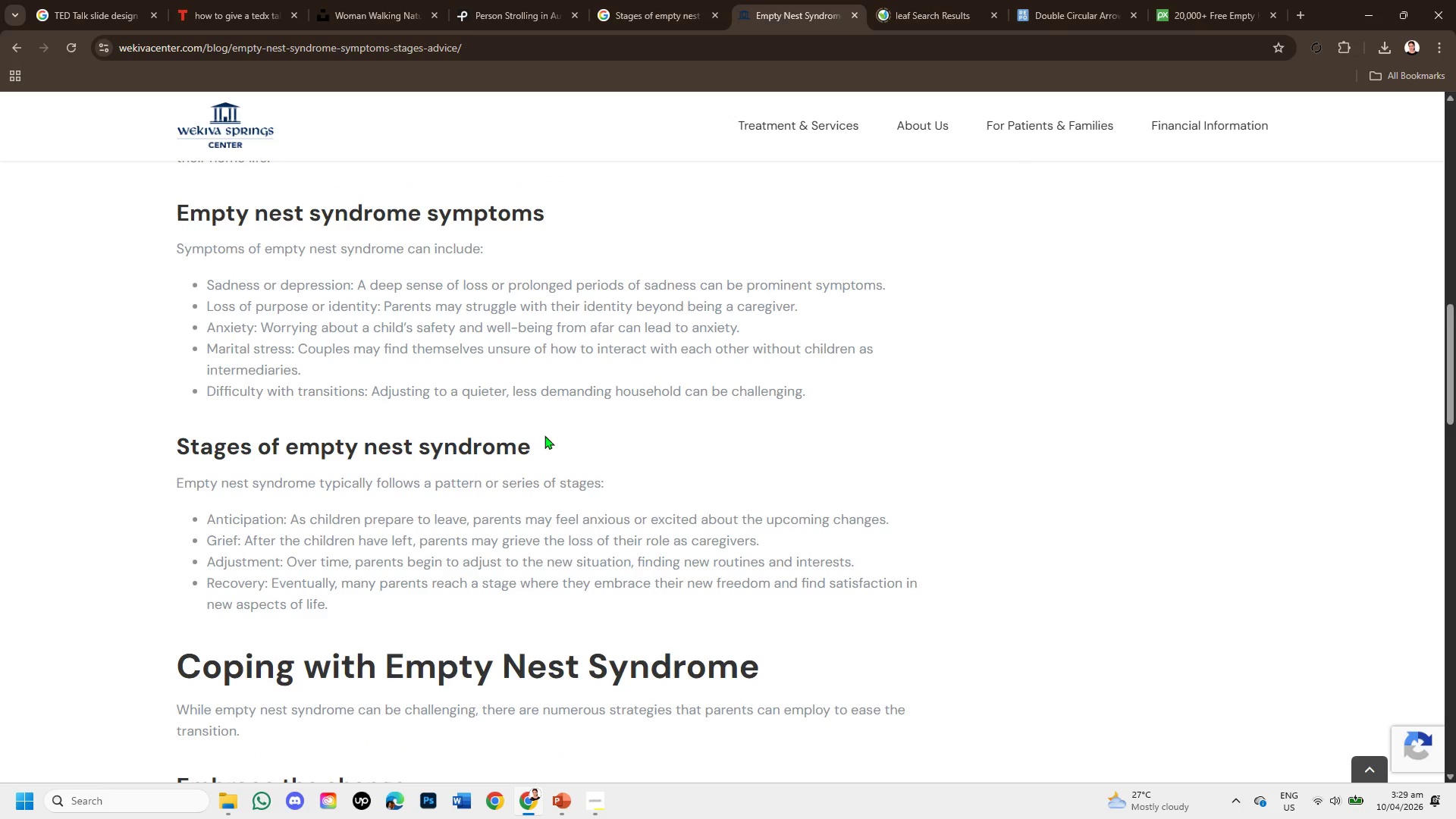 
scroll: coordinate [551, 426], scroll_direction: up, amount: 1.0
 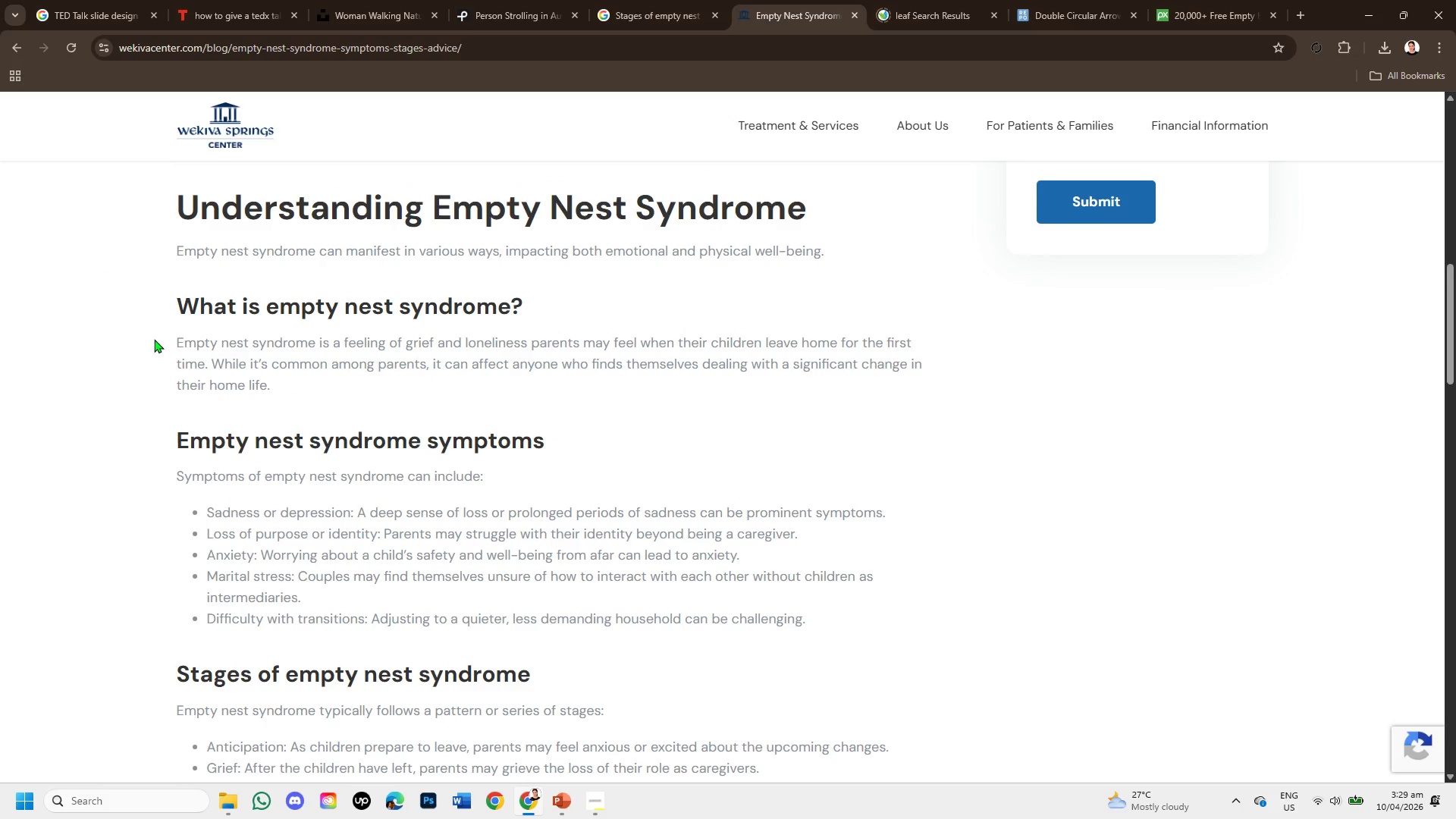 
left_click_drag(start_coordinate=[157, 340], to_coordinate=[948, 383])
 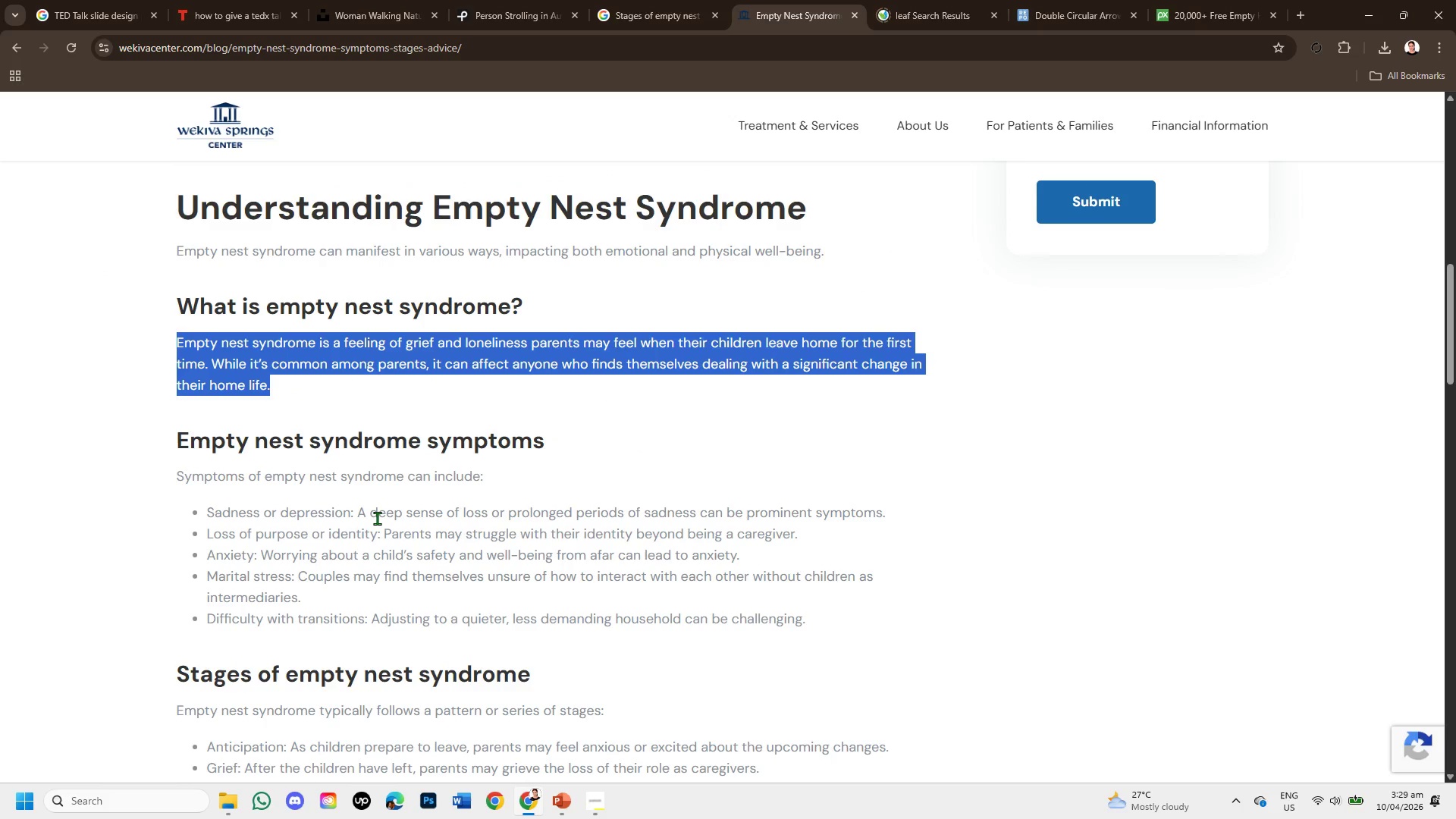 
scroll: coordinate [377, 516], scroll_direction: down, amount: 1.0
 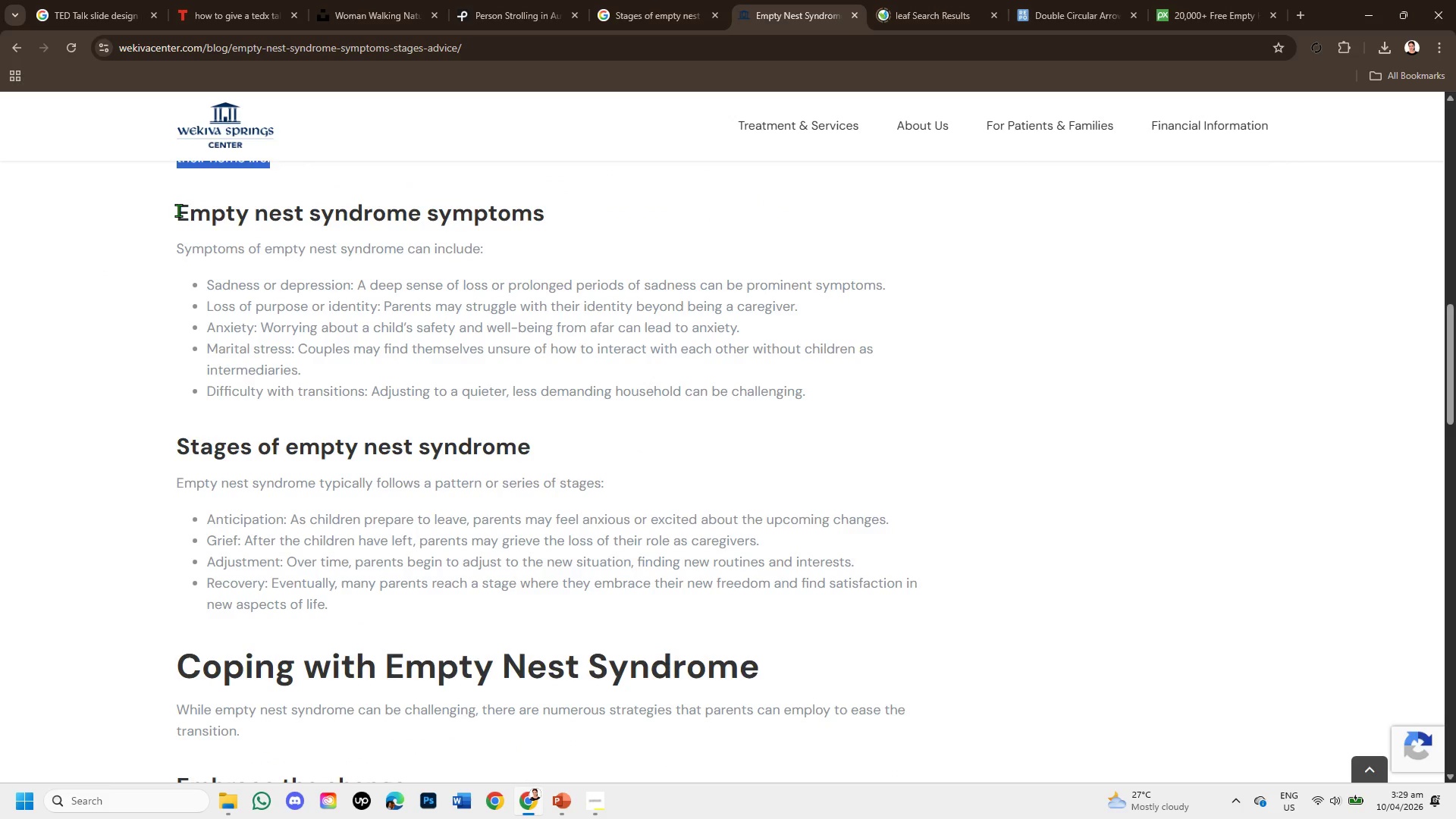 
left_click_drag(start_coordinate=[178, 210], to_coordinate=[548, 216])
 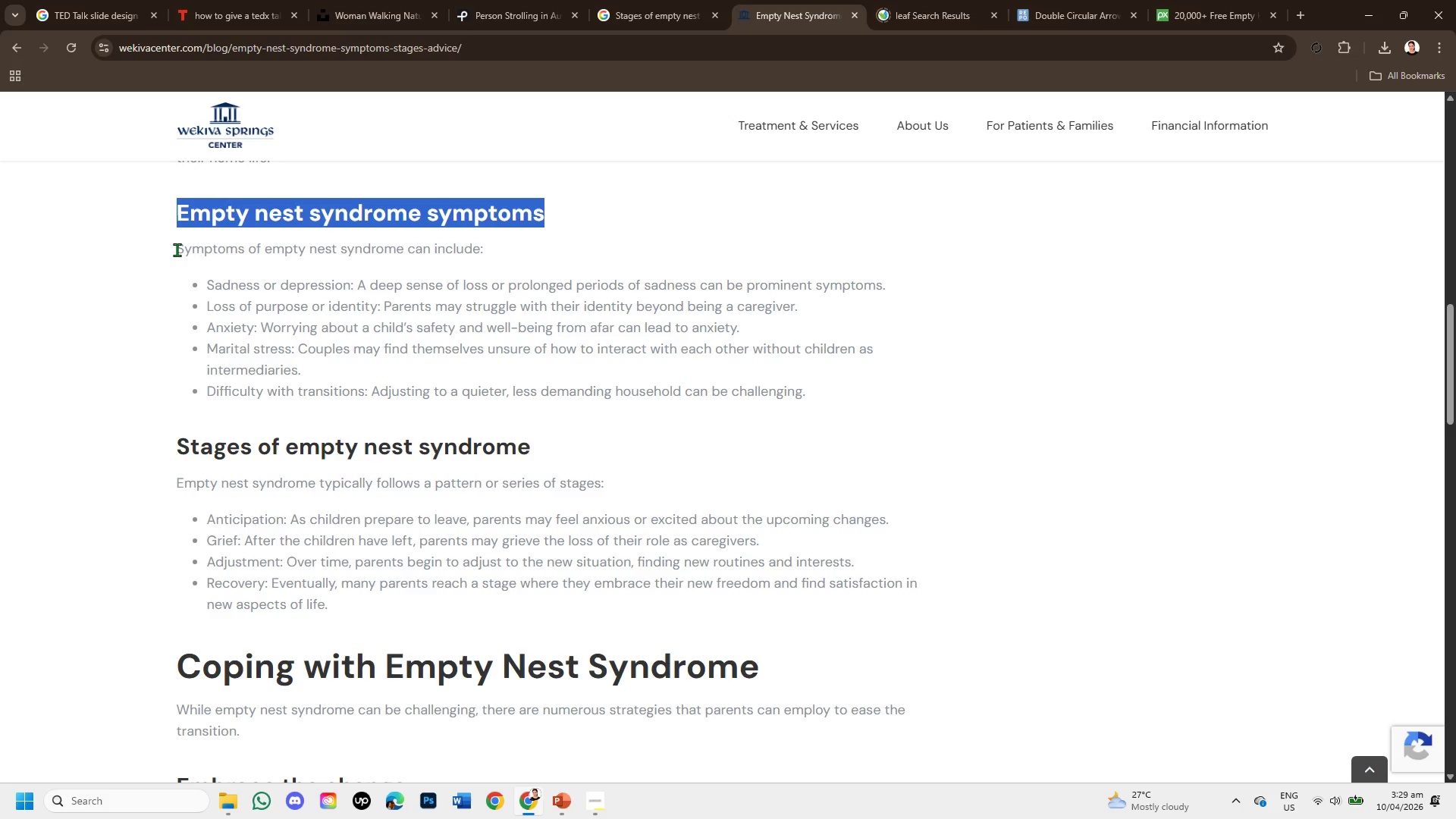 
left_click_drag(start_coordinate=[177, 249], to_coordinate=[500, 244])
 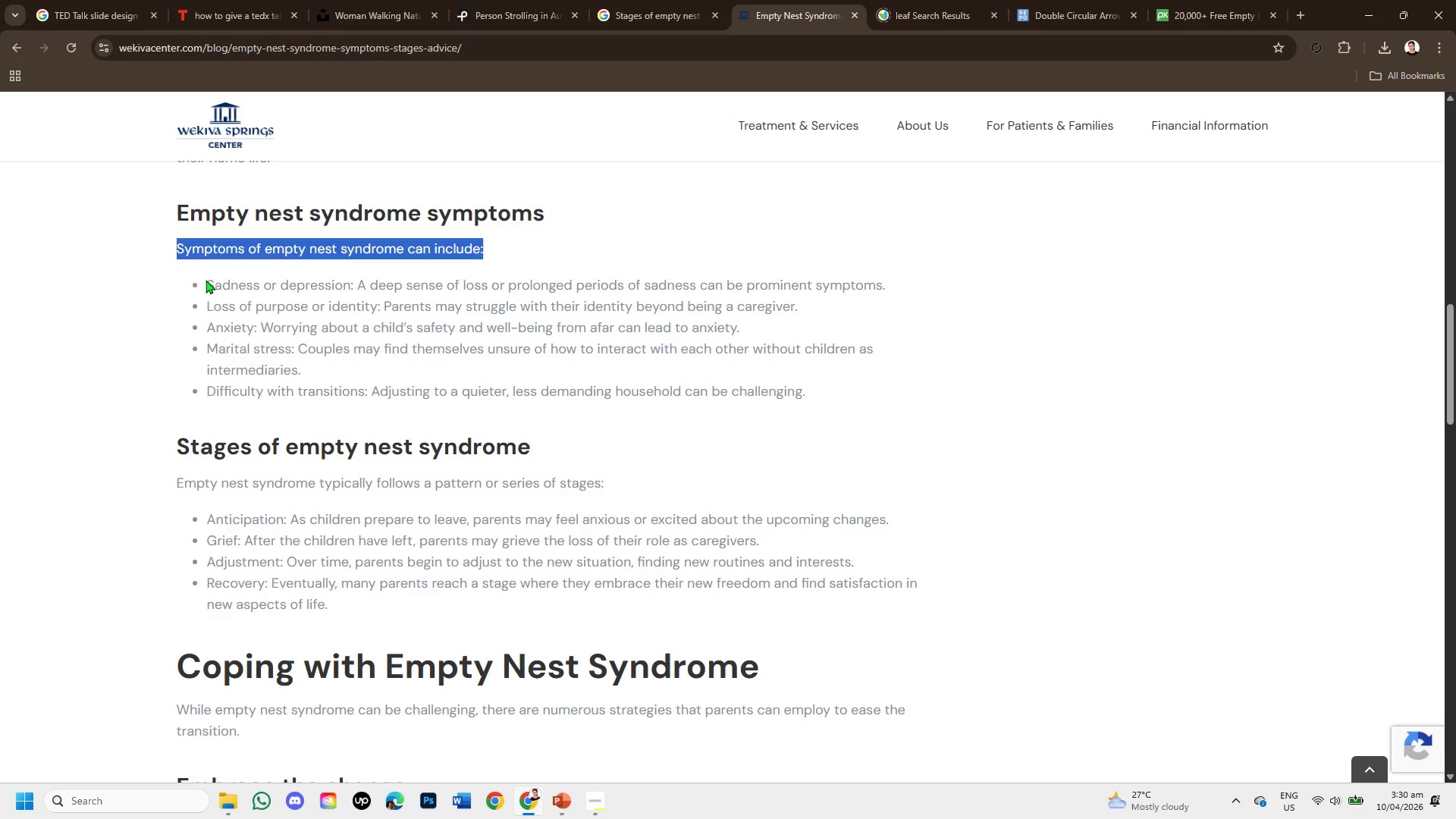 
left_click_drag(start_coordinate=[209, 278], to_coordinate=[945, 264])
 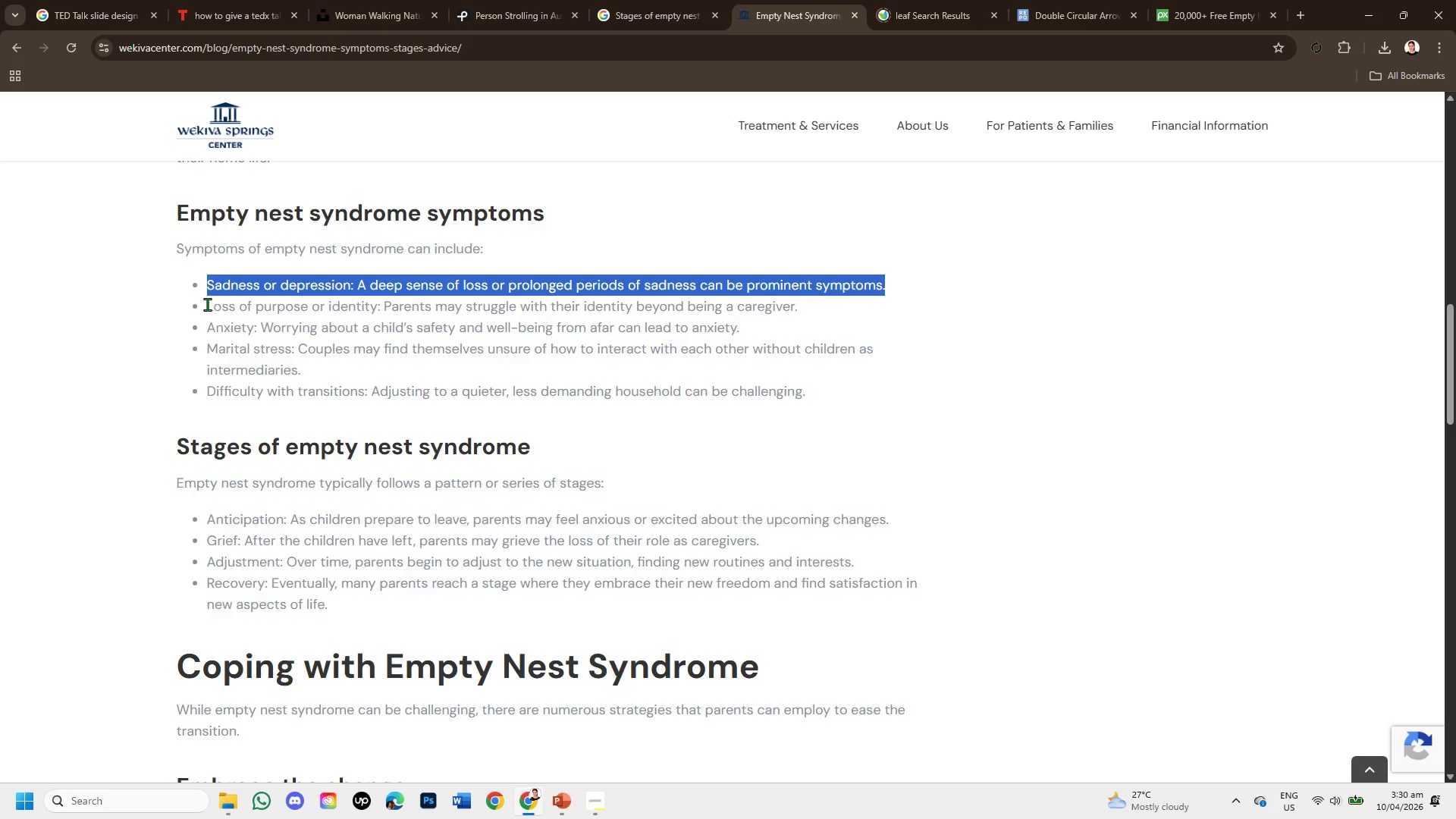 
left_click_drag(start_coordinate=[206, 304], to_coordinate=[807, 309])
 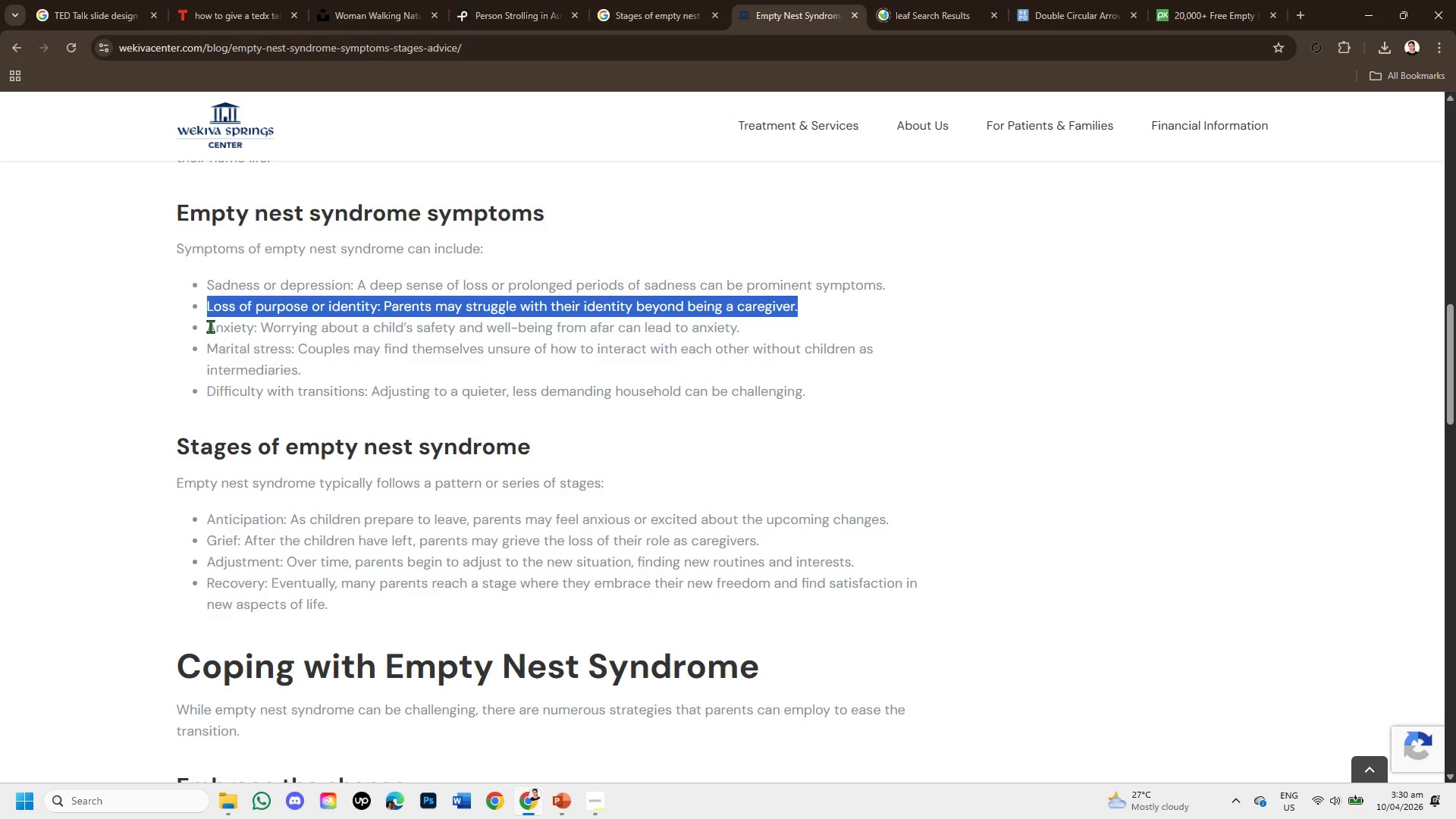 
left_click_drag(start_coordinate=[210, 326], to_coordinate=[751, 334])
 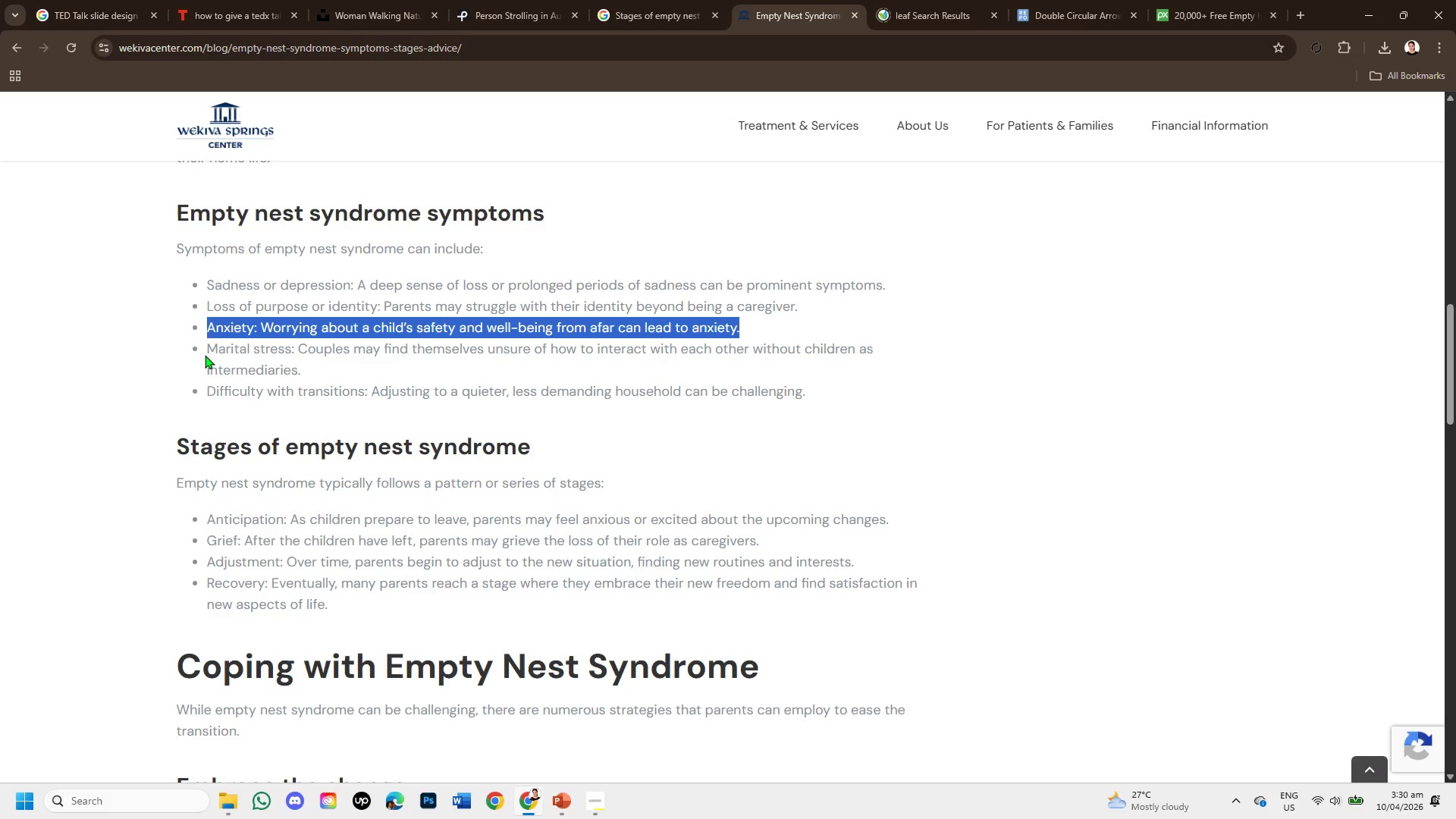 
wait(16.89)
 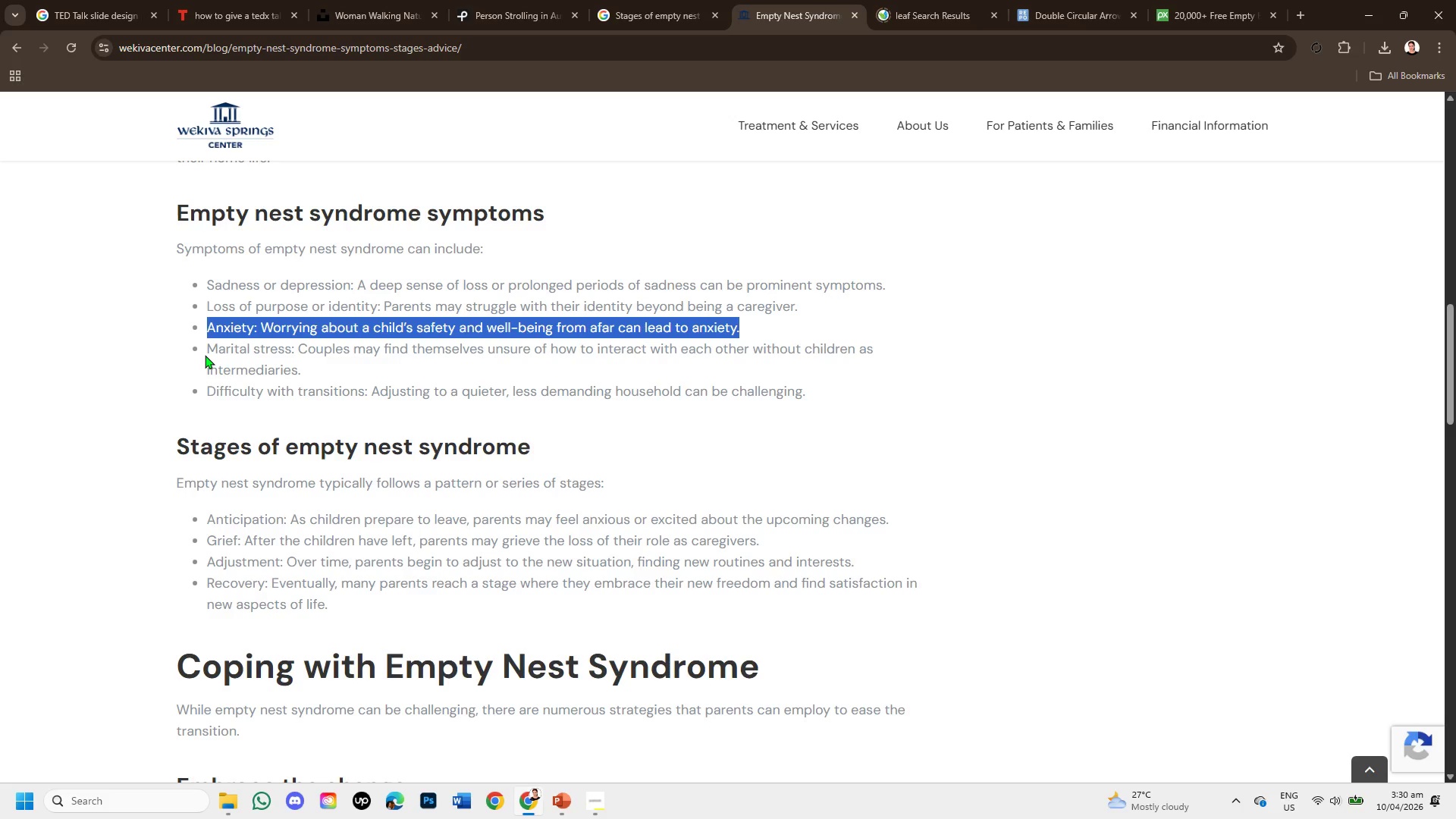 
scroll: coordinate [577, 484], scroll_direction: down, amount: 1.0
 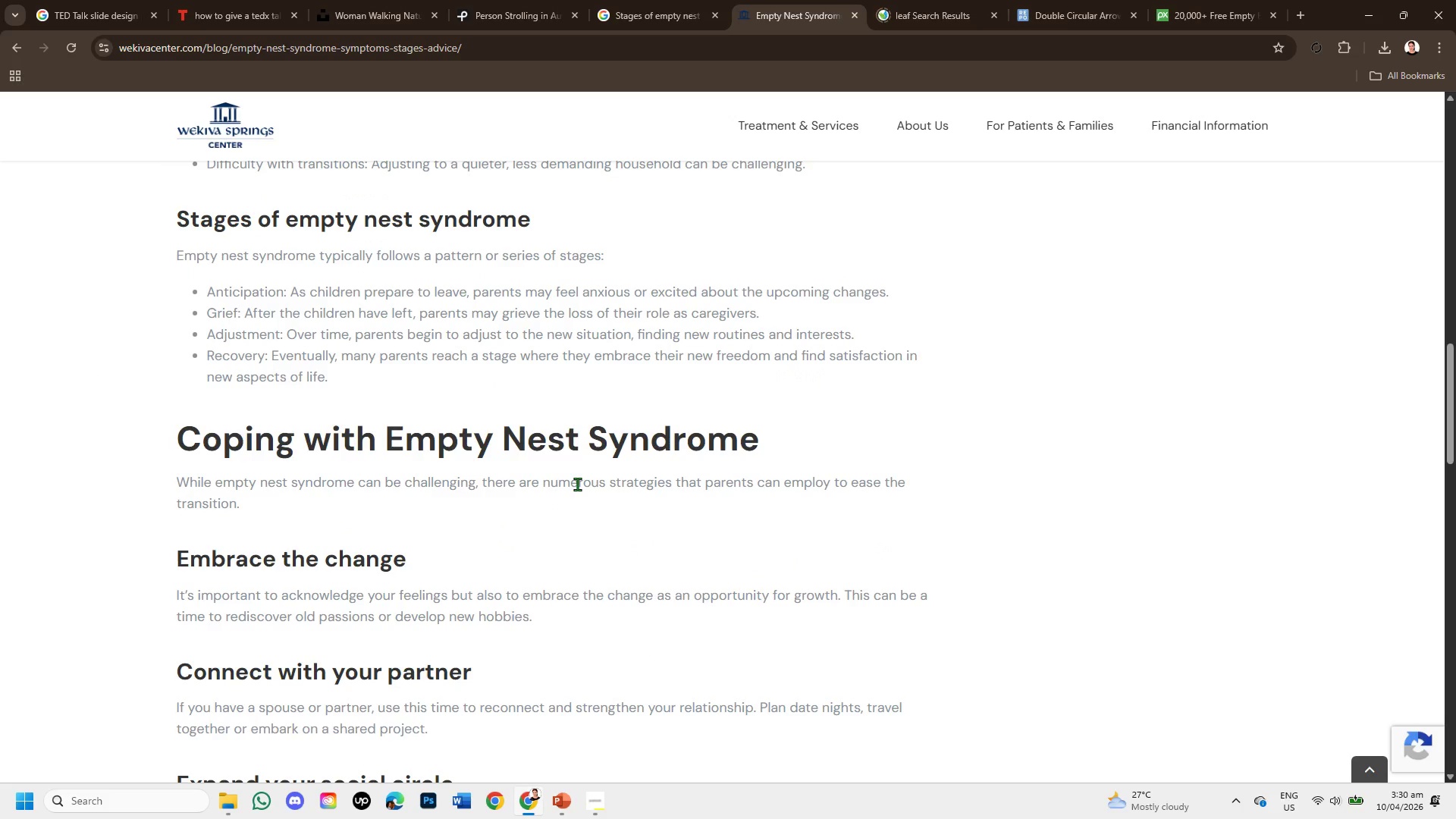 
wait(10.8)
 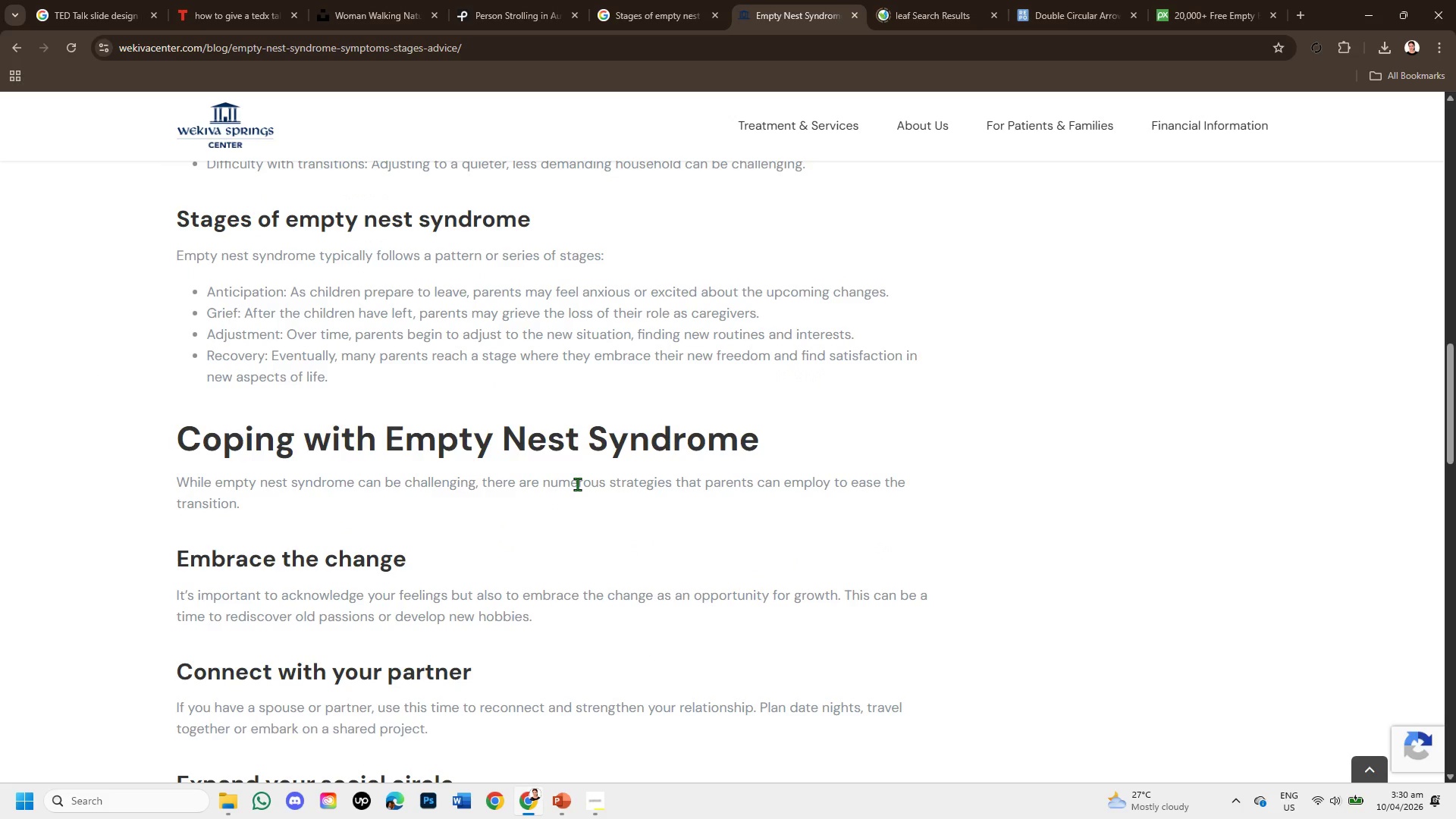 
left_click([1065, 0])
 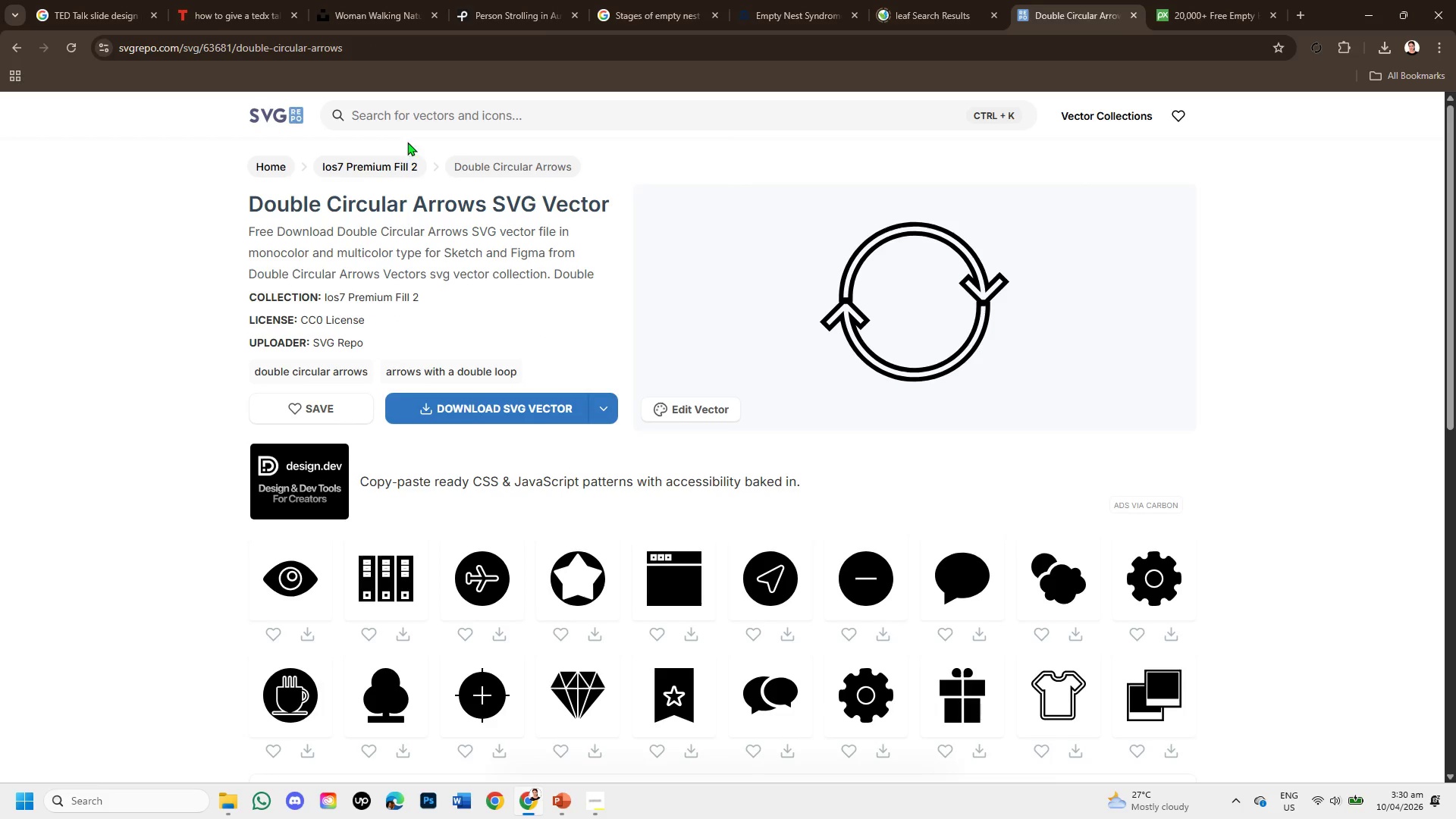 
left_click([405, 115])
 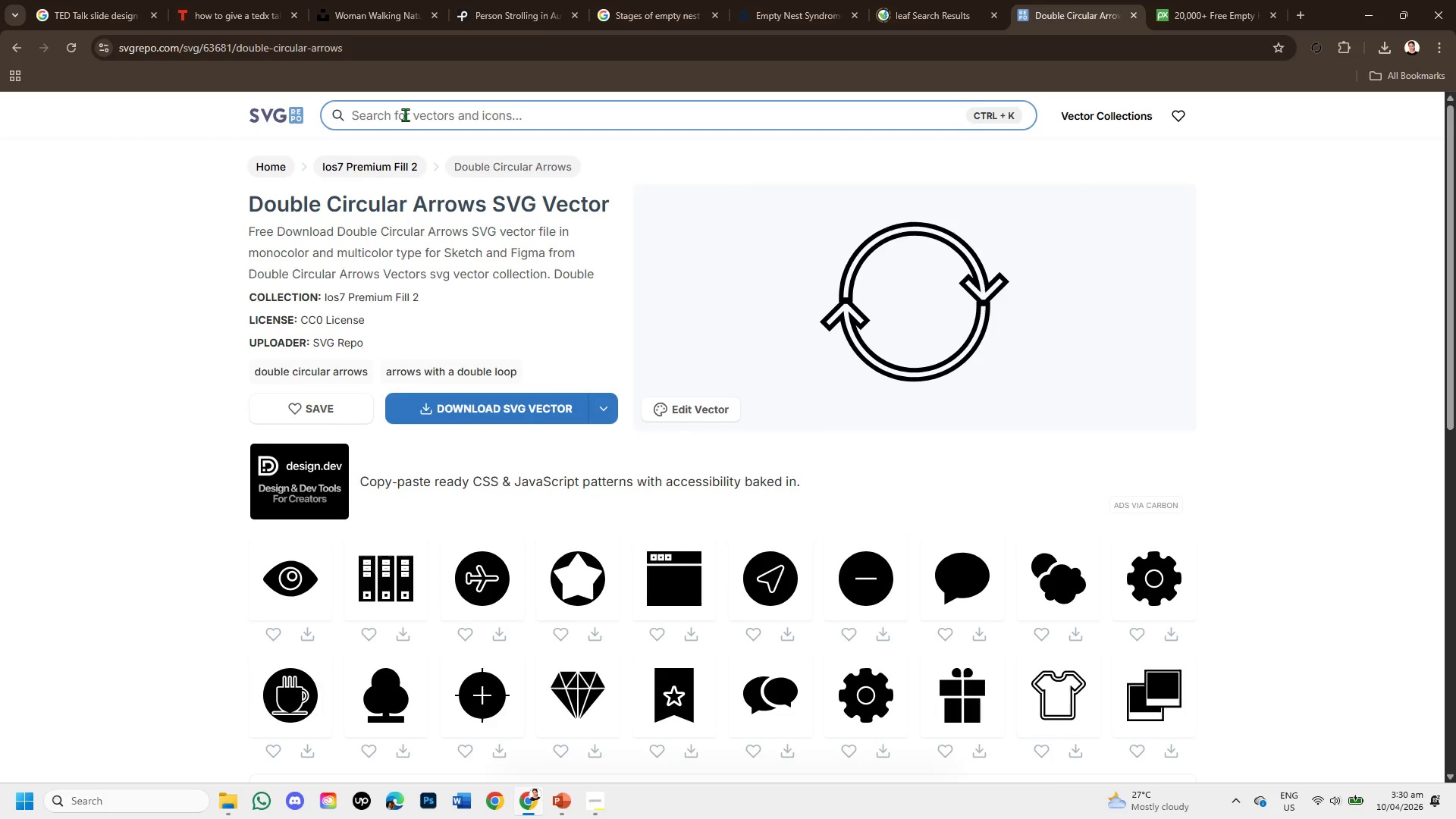 
type(breath symbol )
 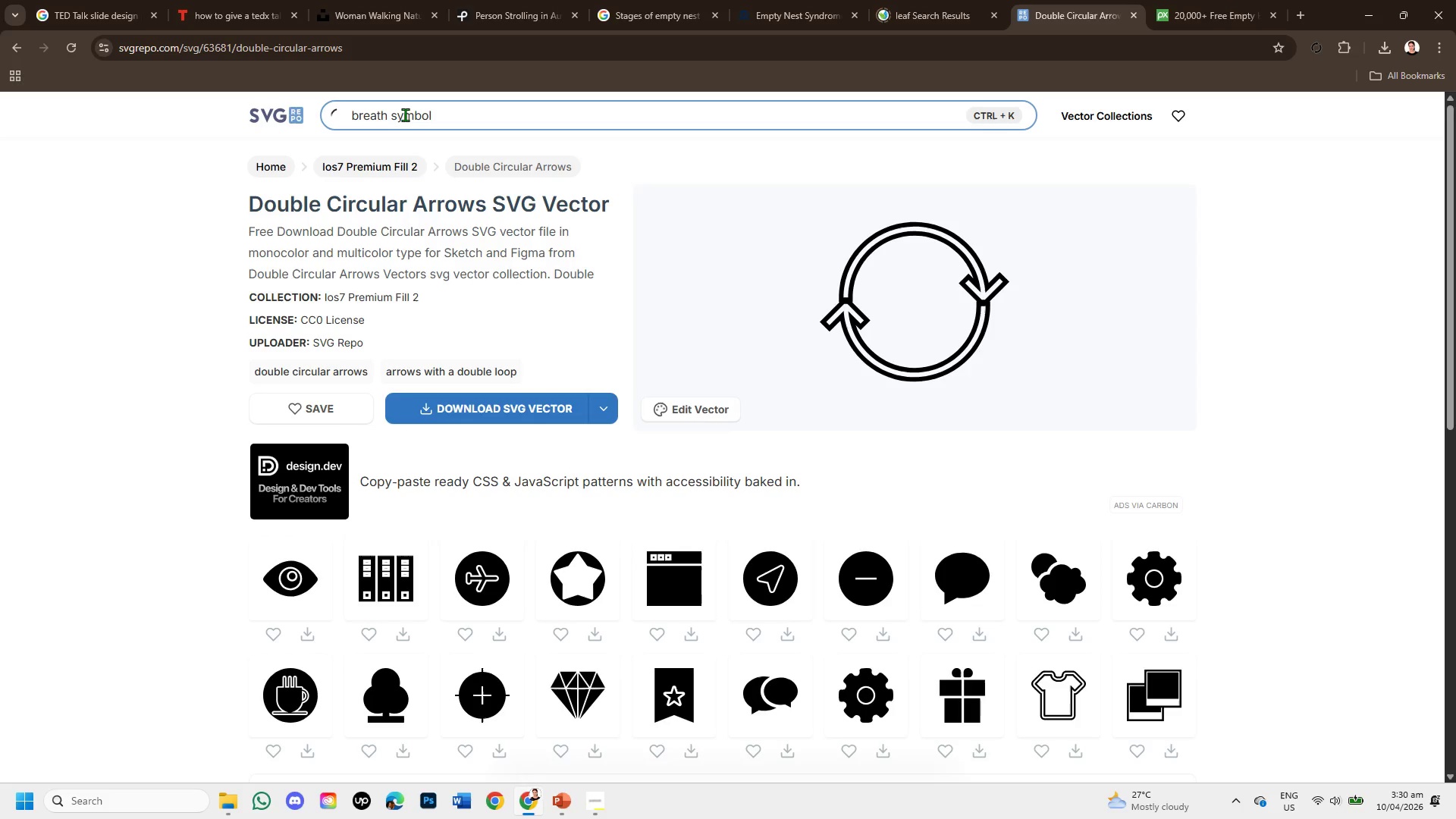 
key(Enter)
 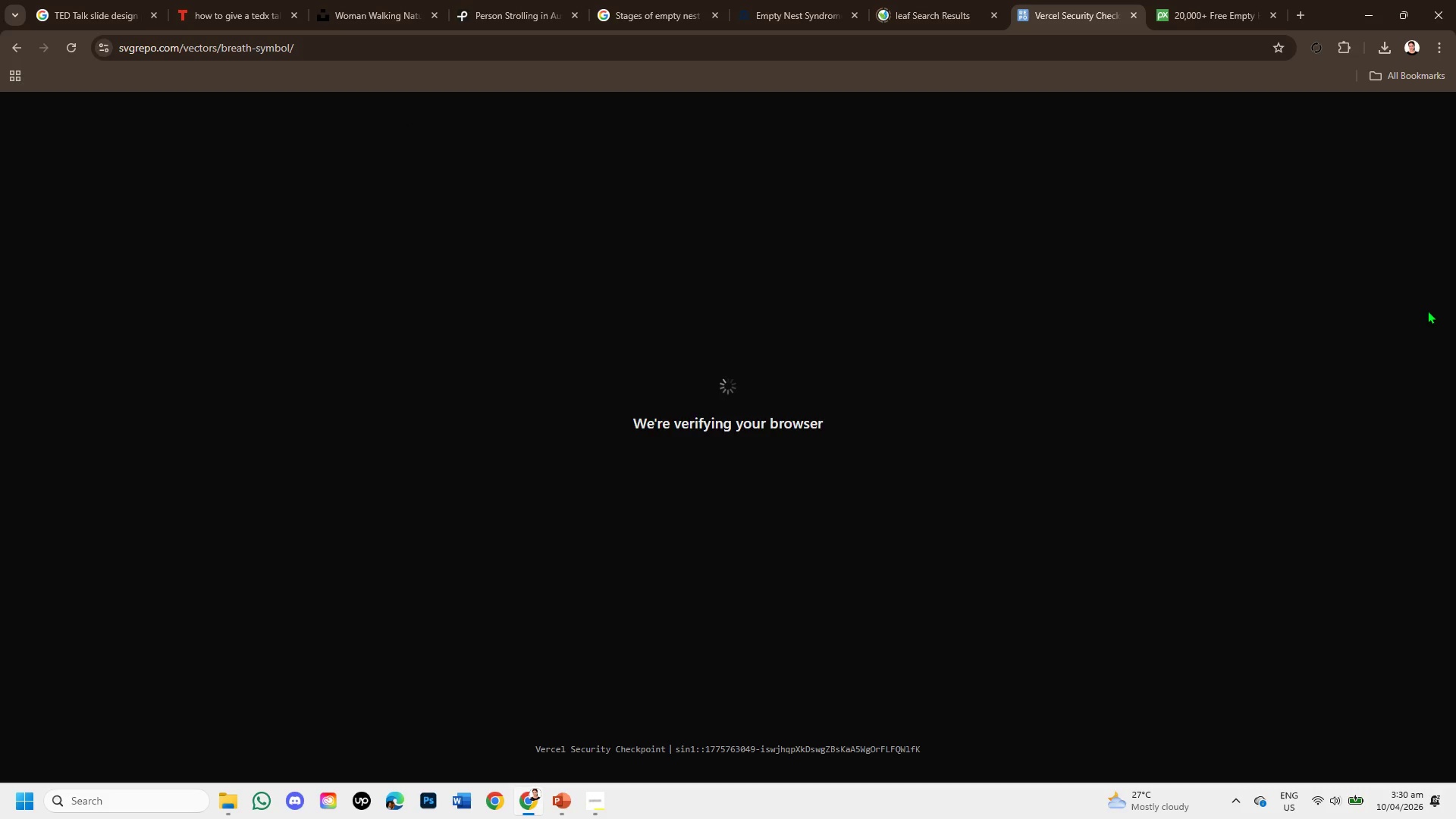 
wait(8.64)
 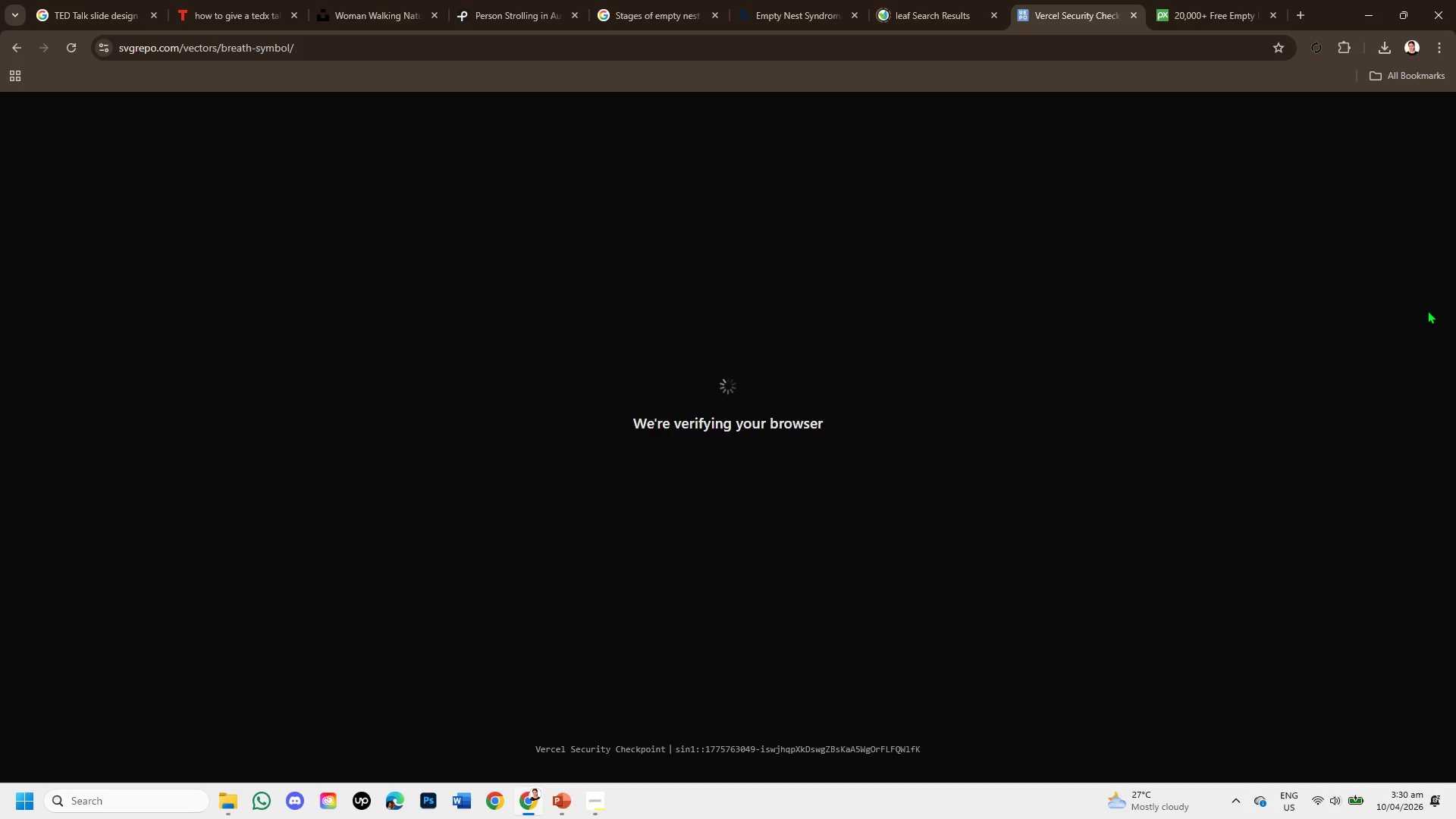 
left_click([65, 420])
 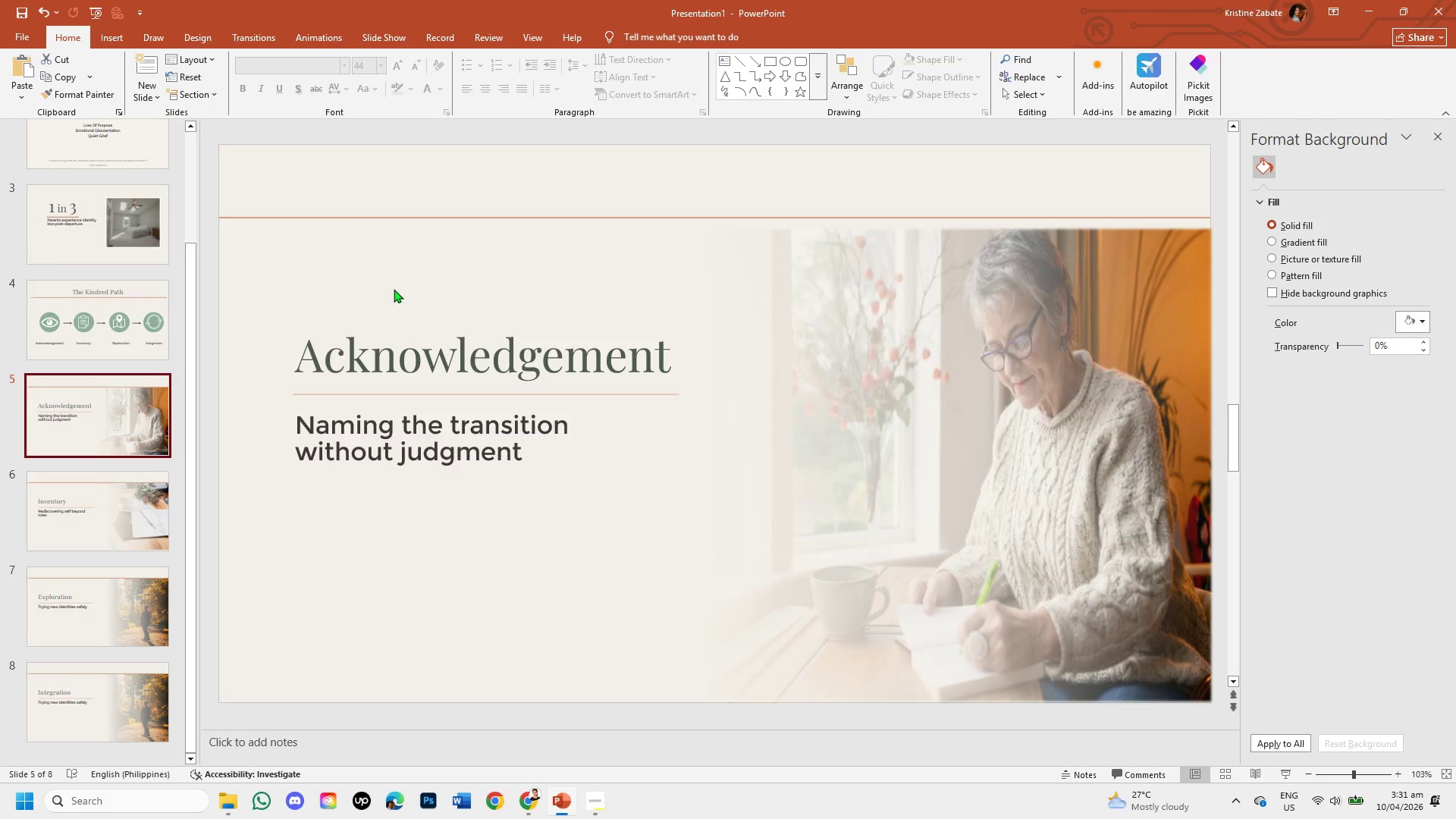 
wait(6.88)
 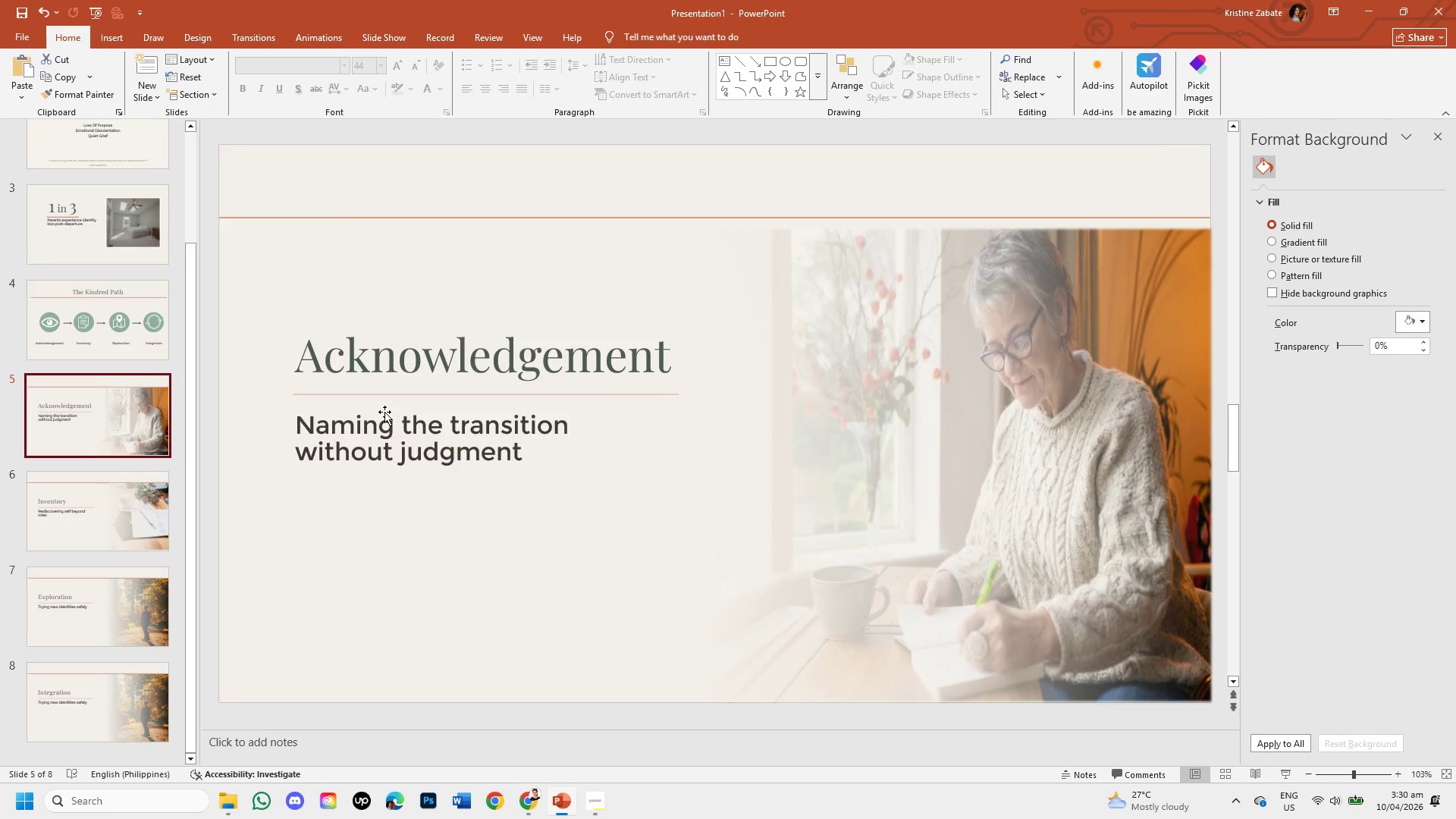 
left_click([521, 799])
 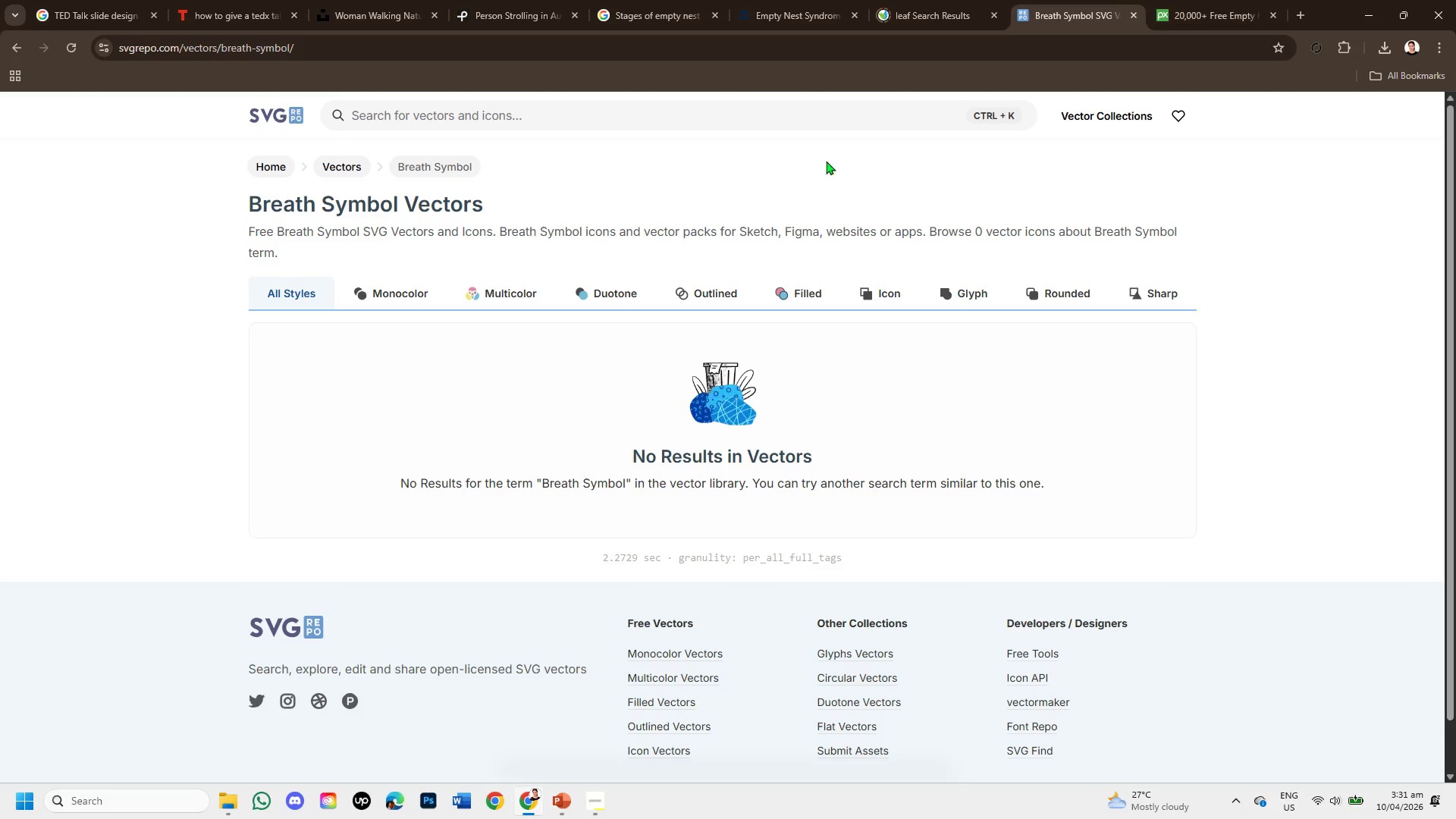 
mouse_move([1114, 17])
 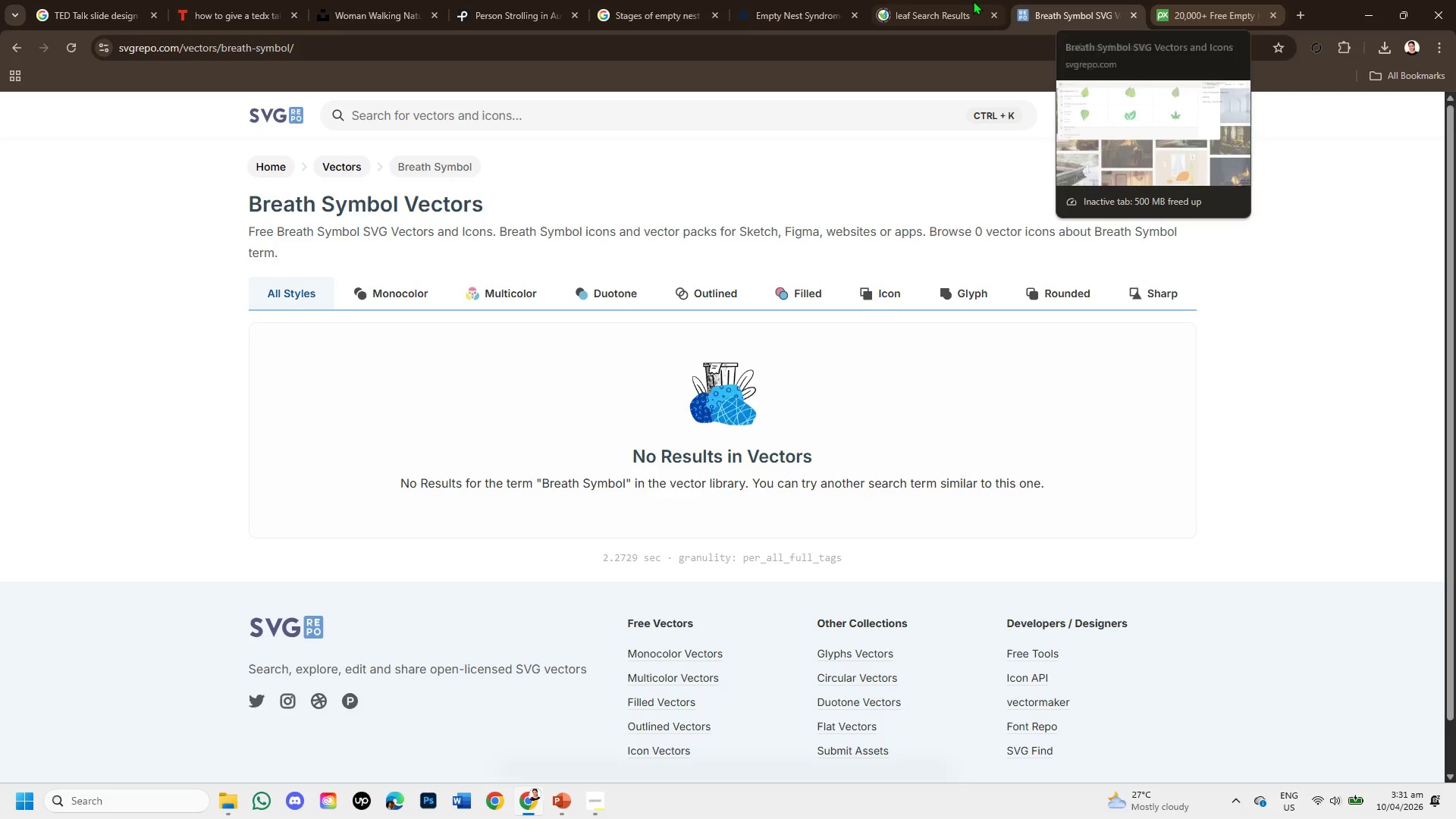 
left_click([917, 1])
 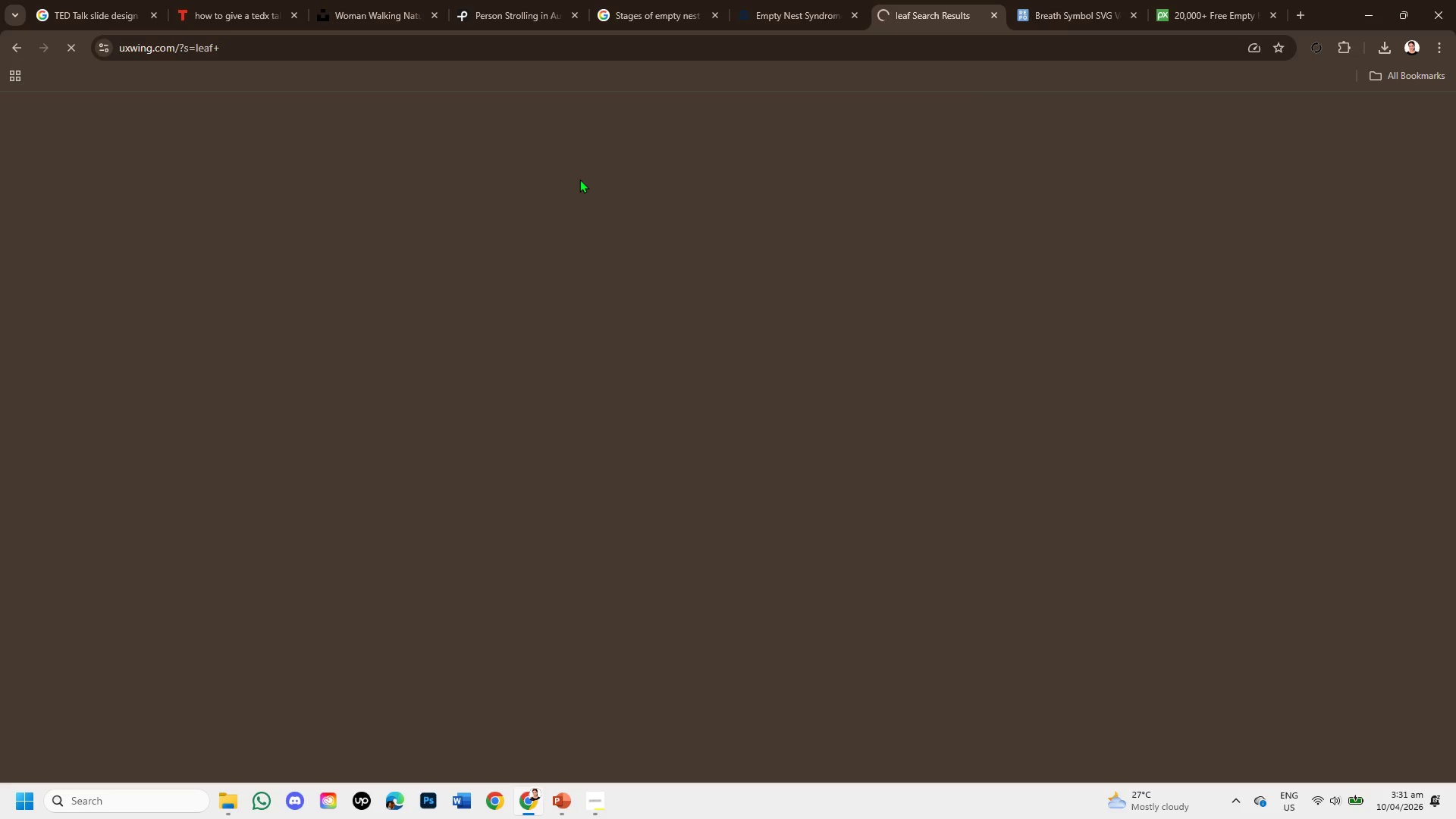 
mouse_move([585, 183])
 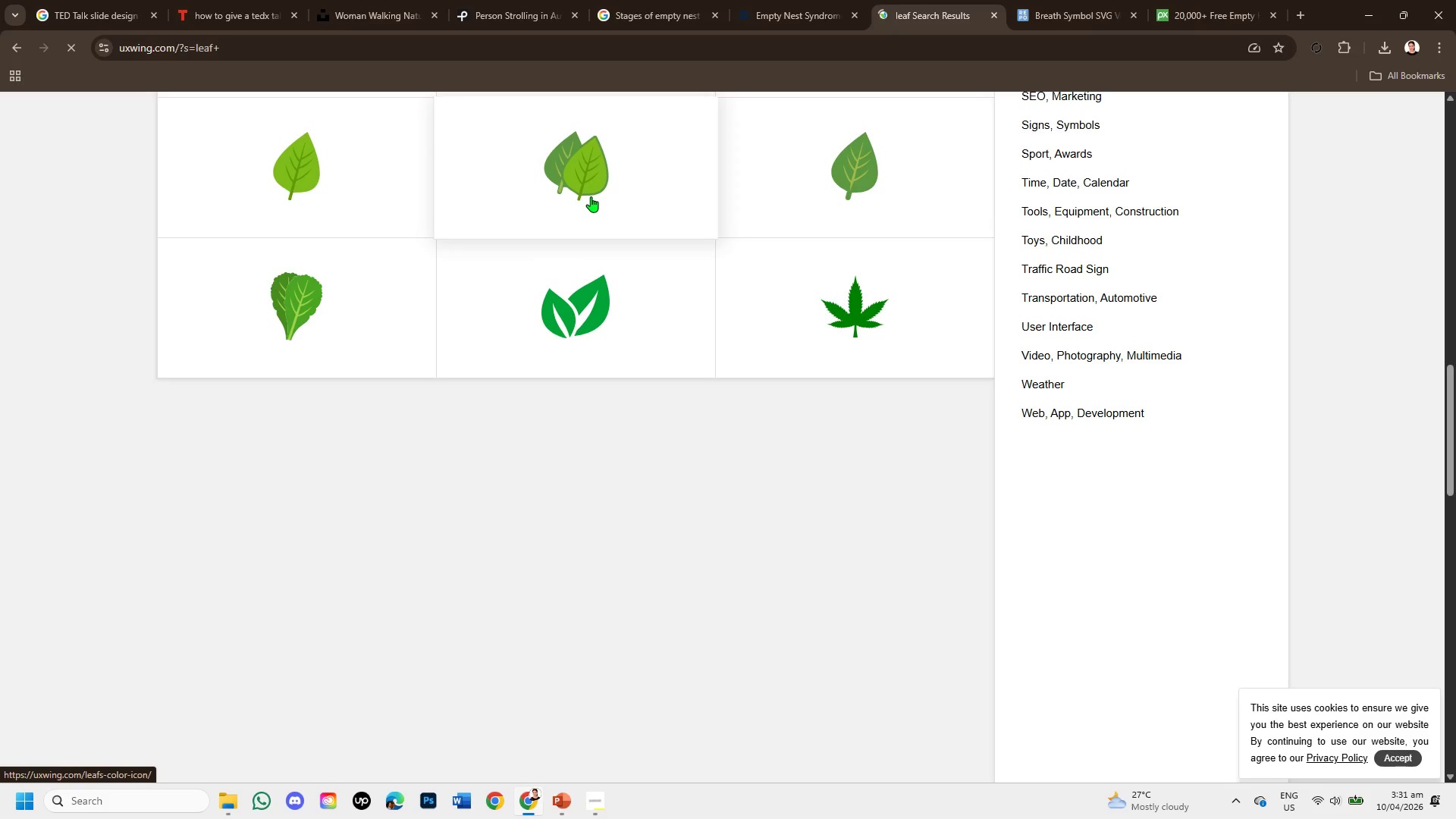 
scroll: coordinate [417, 136], scroll_direction: up, amount: 13.0
 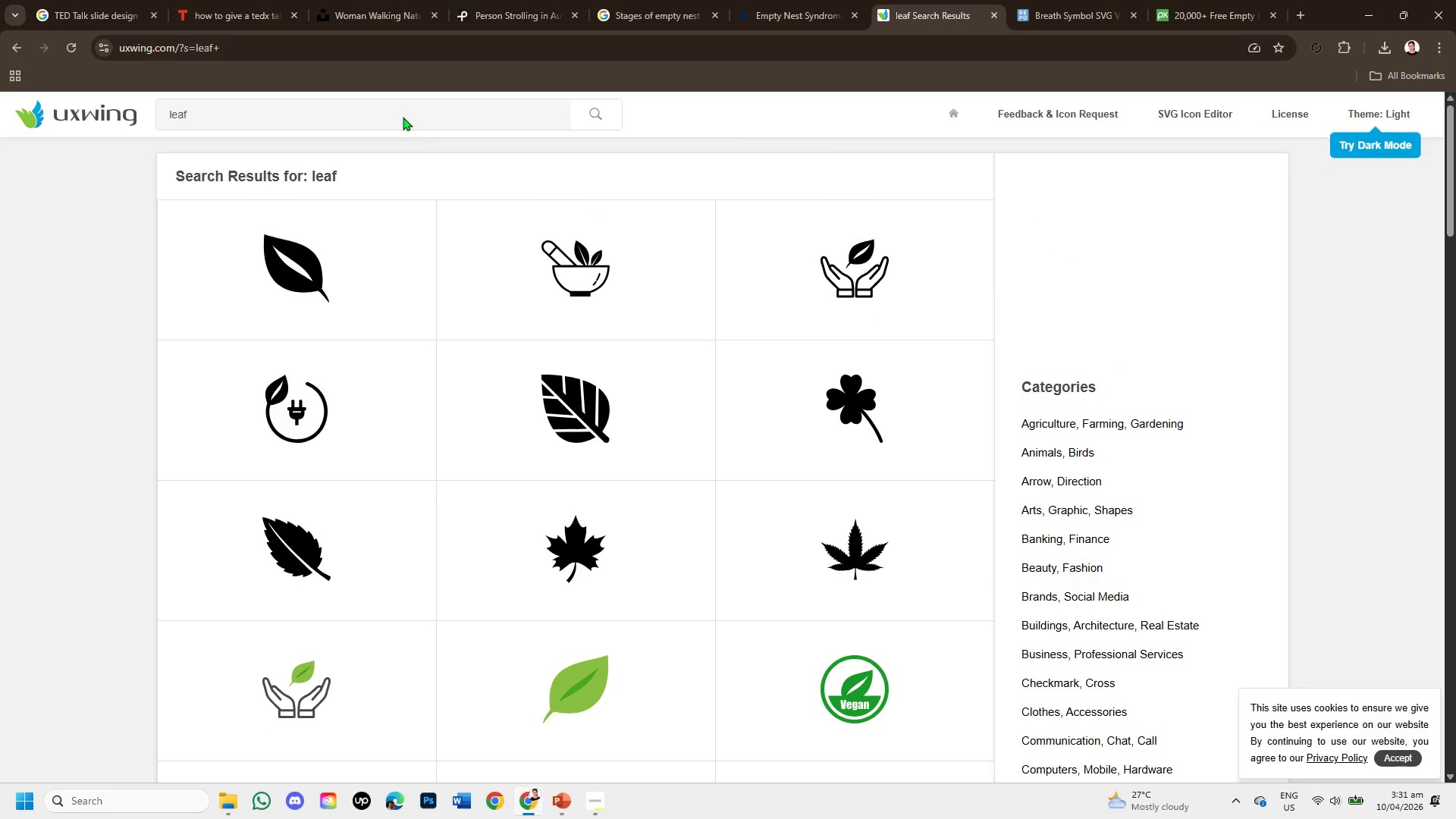 
left_click([403, 117])
 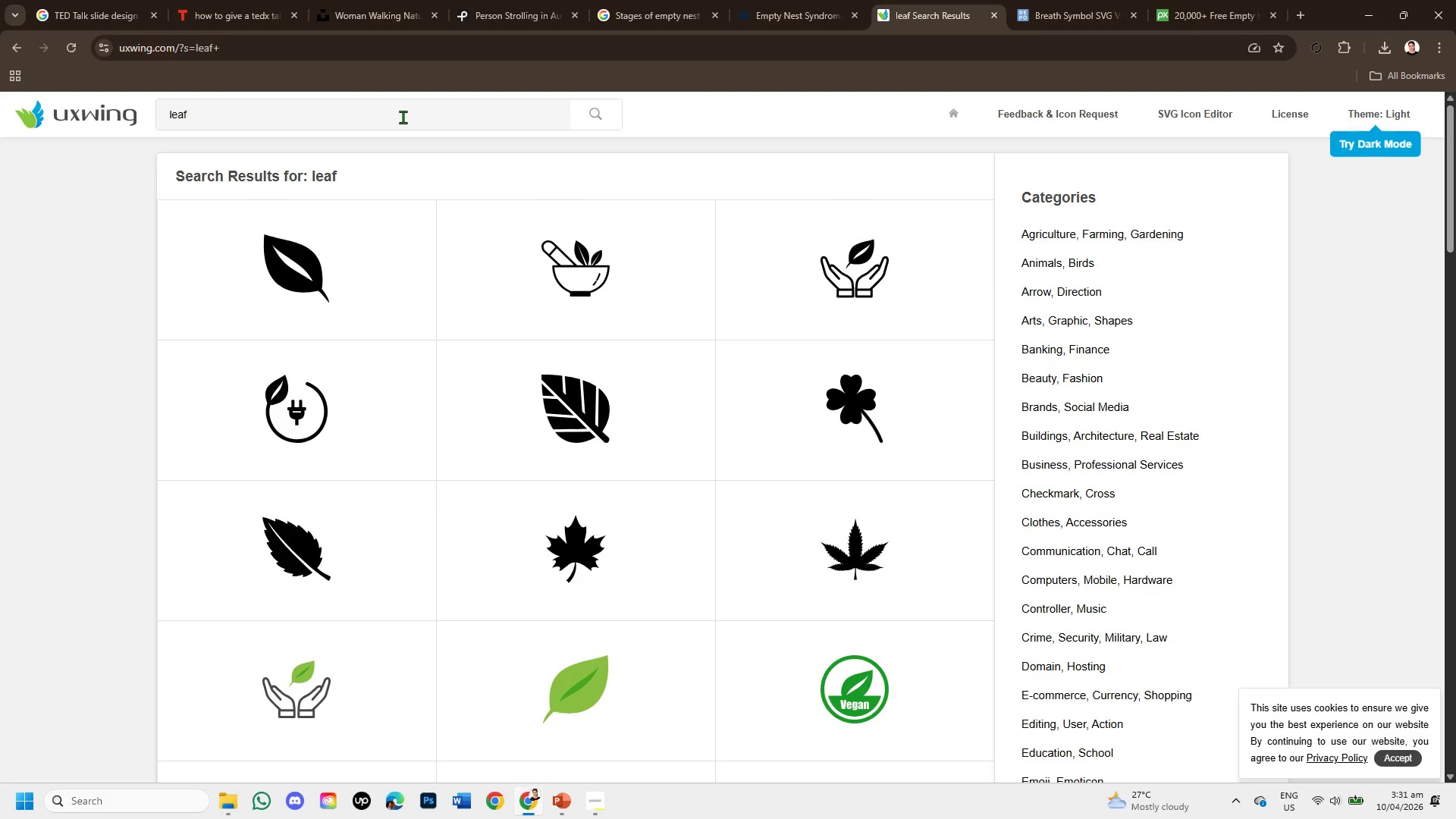 
hold_key(key=Backspace, duration=0.84)
 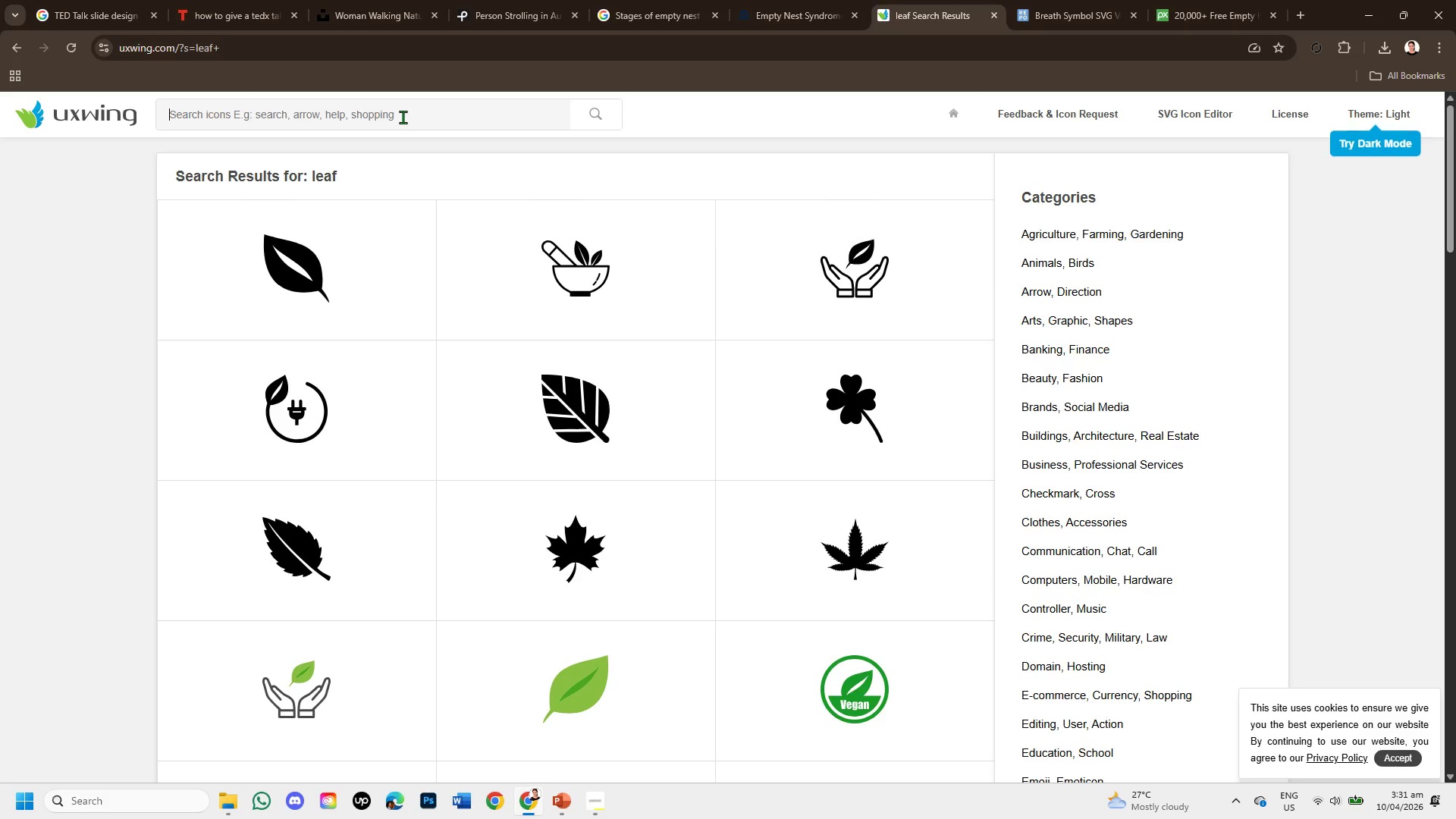 
type(breath symbol )
 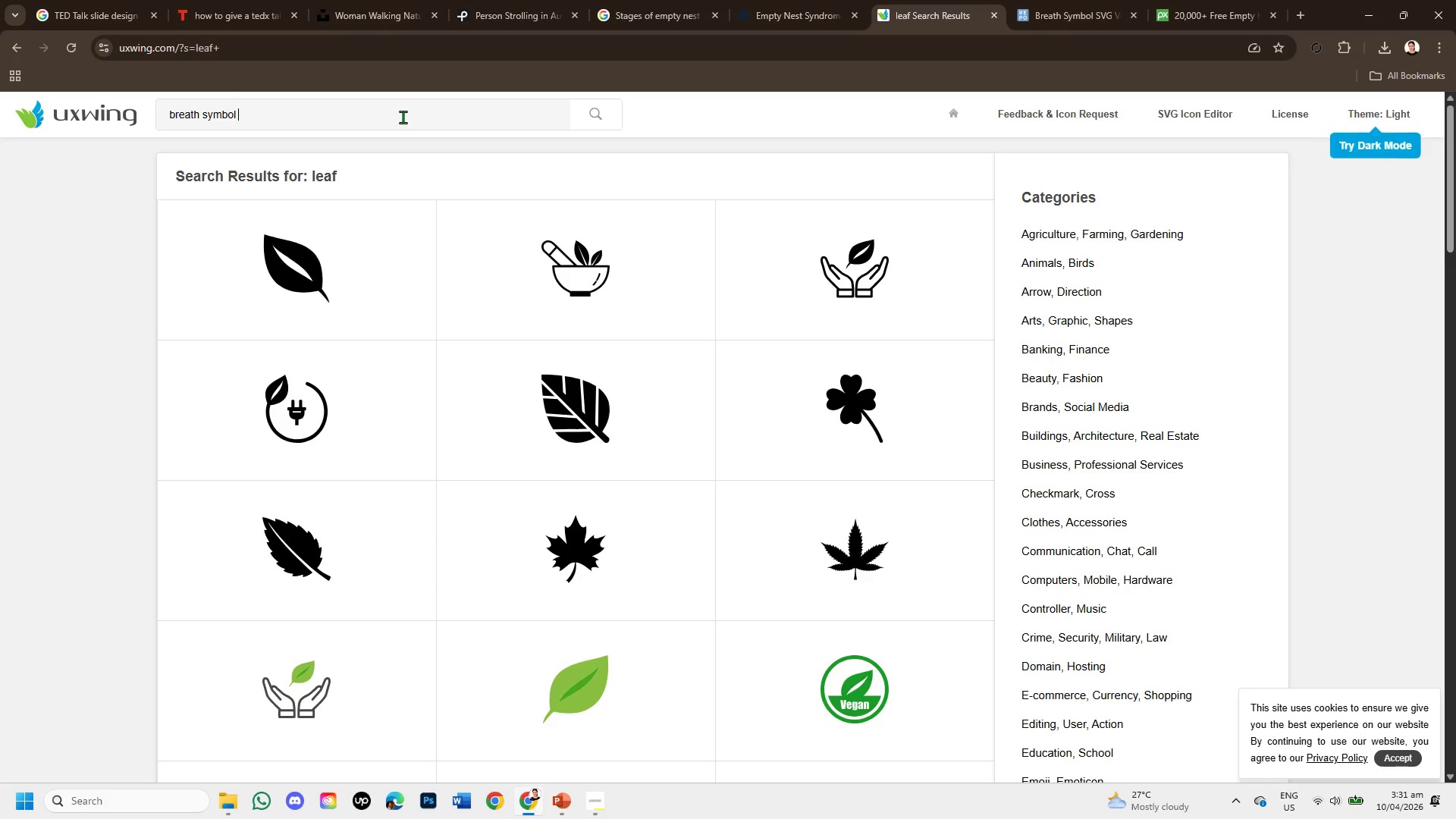 
key(Enter)
 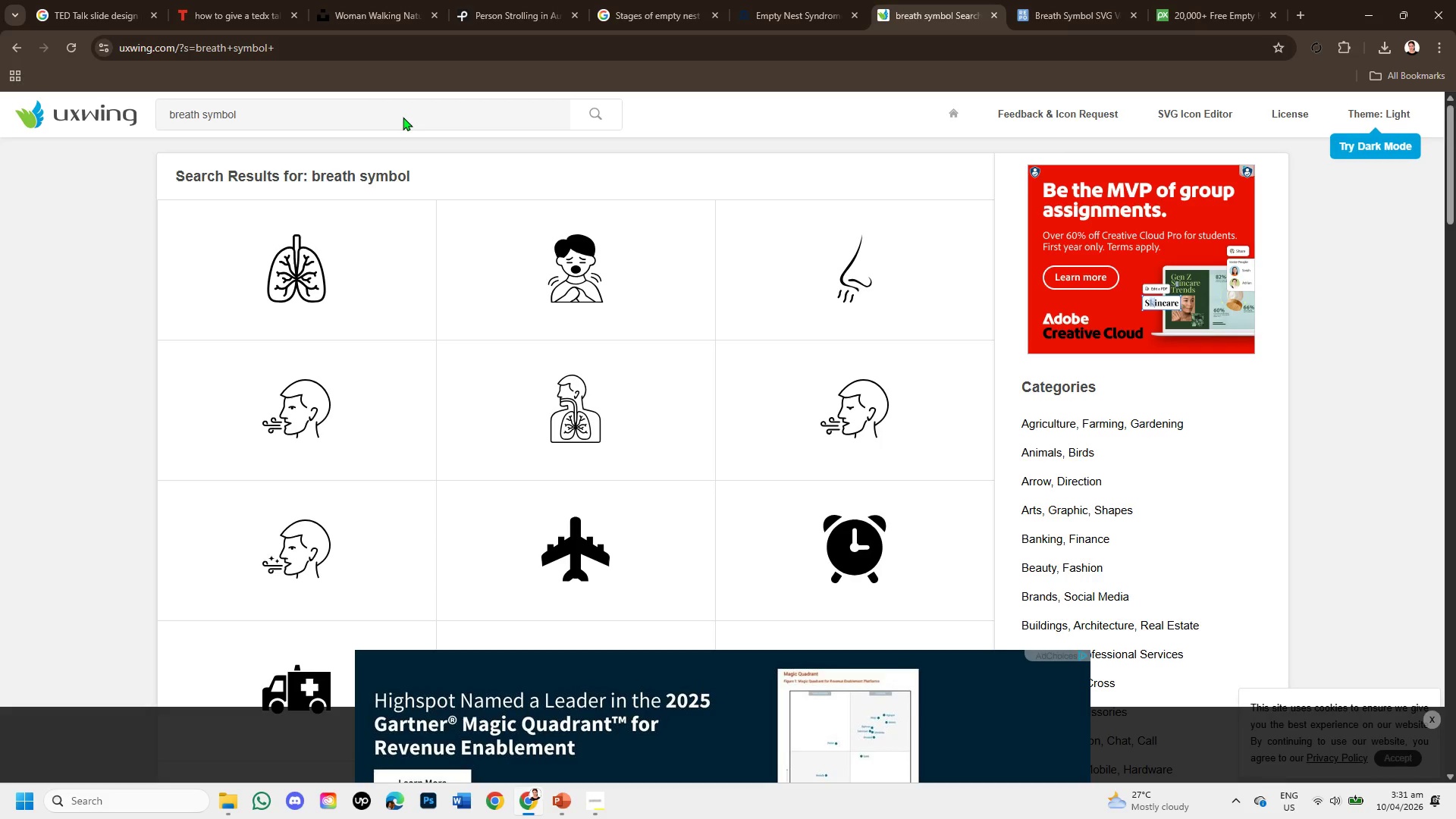 
wait(12.59)
 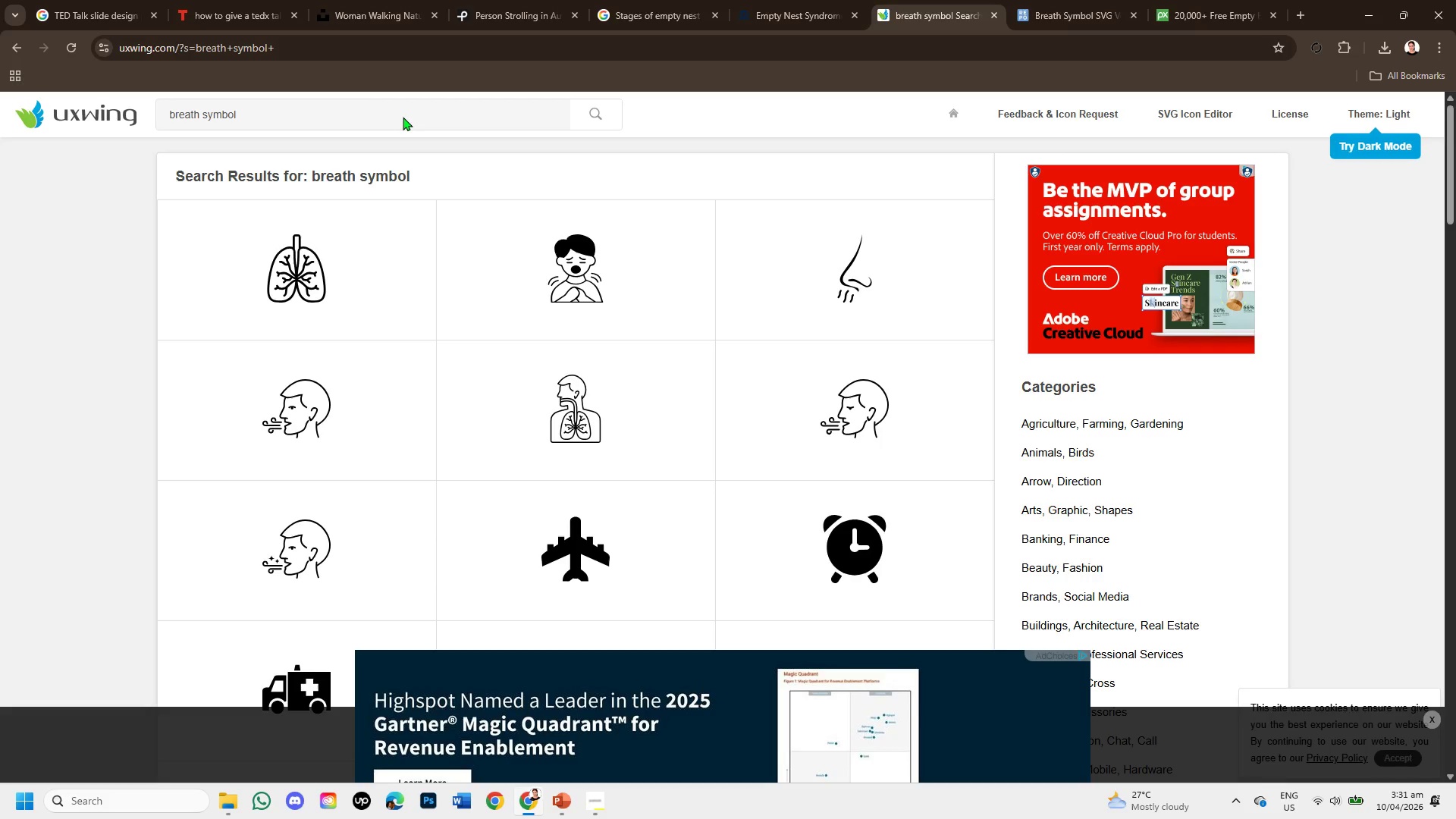 
scroll: coordinate [791, 440], scroll_direction: down, amount: 7.0
 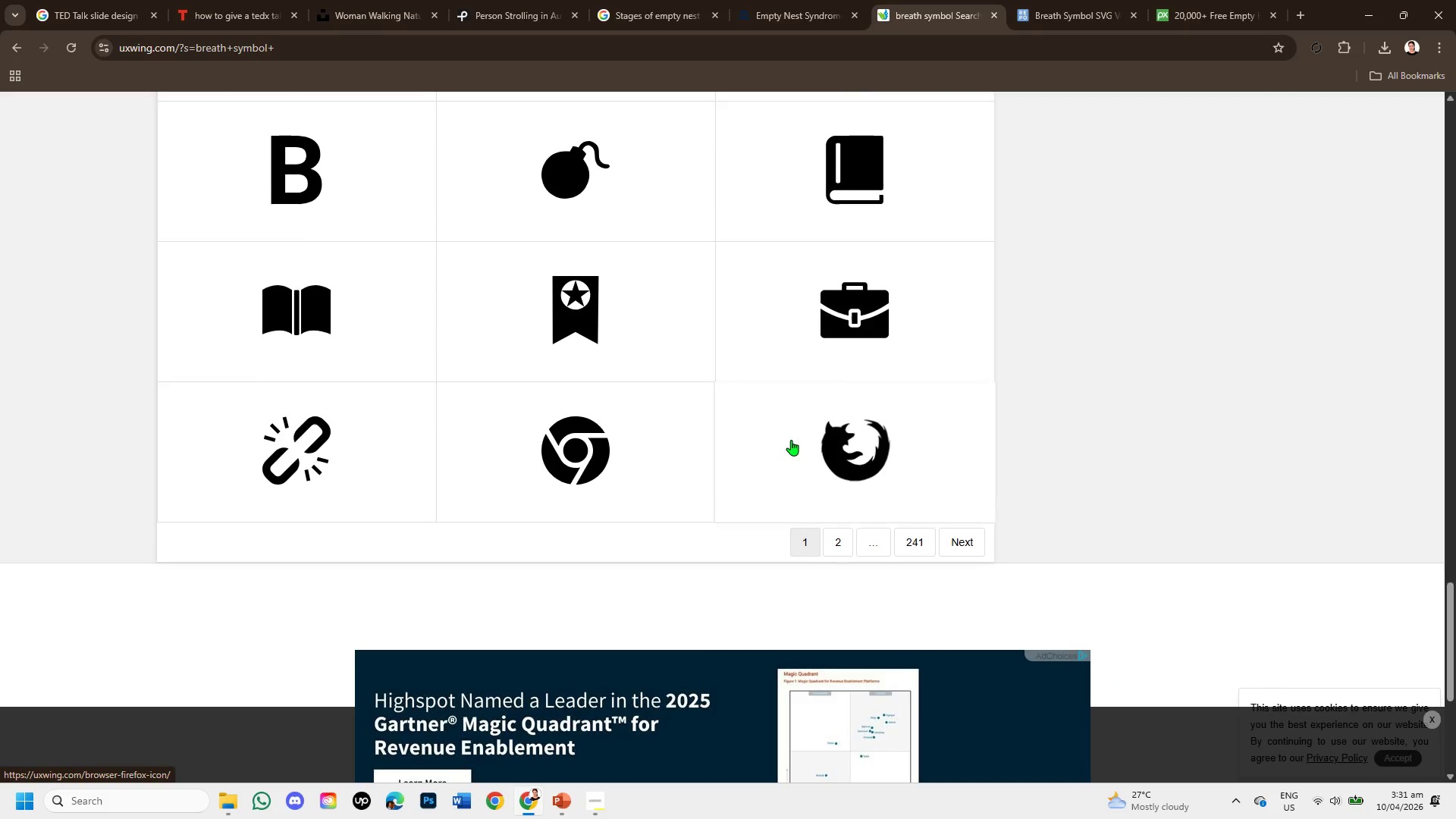 
scroll: coordinate [790, 422], scroll_direction: up, amount: 14.0
 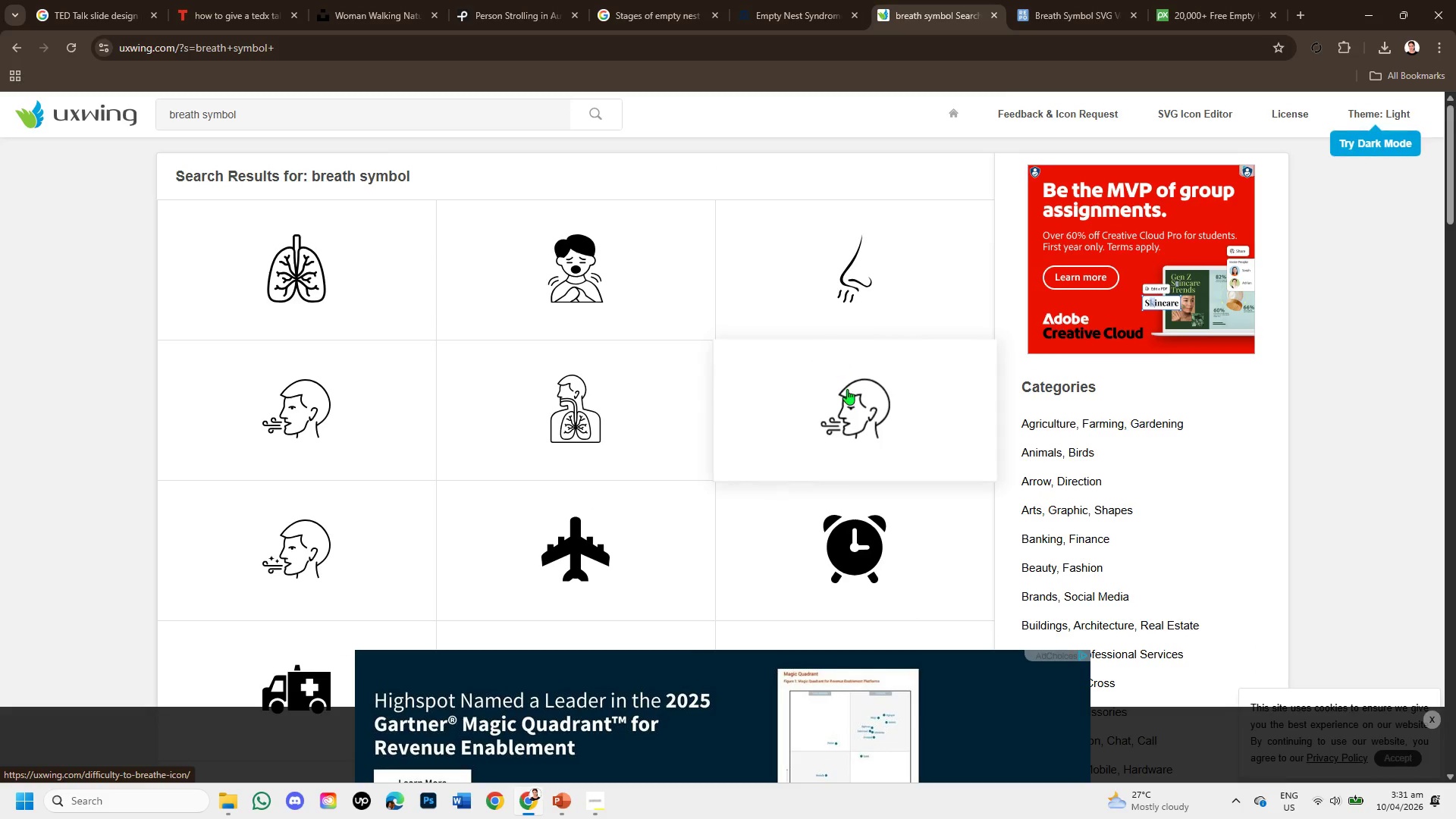 
left_click([848, 393])
 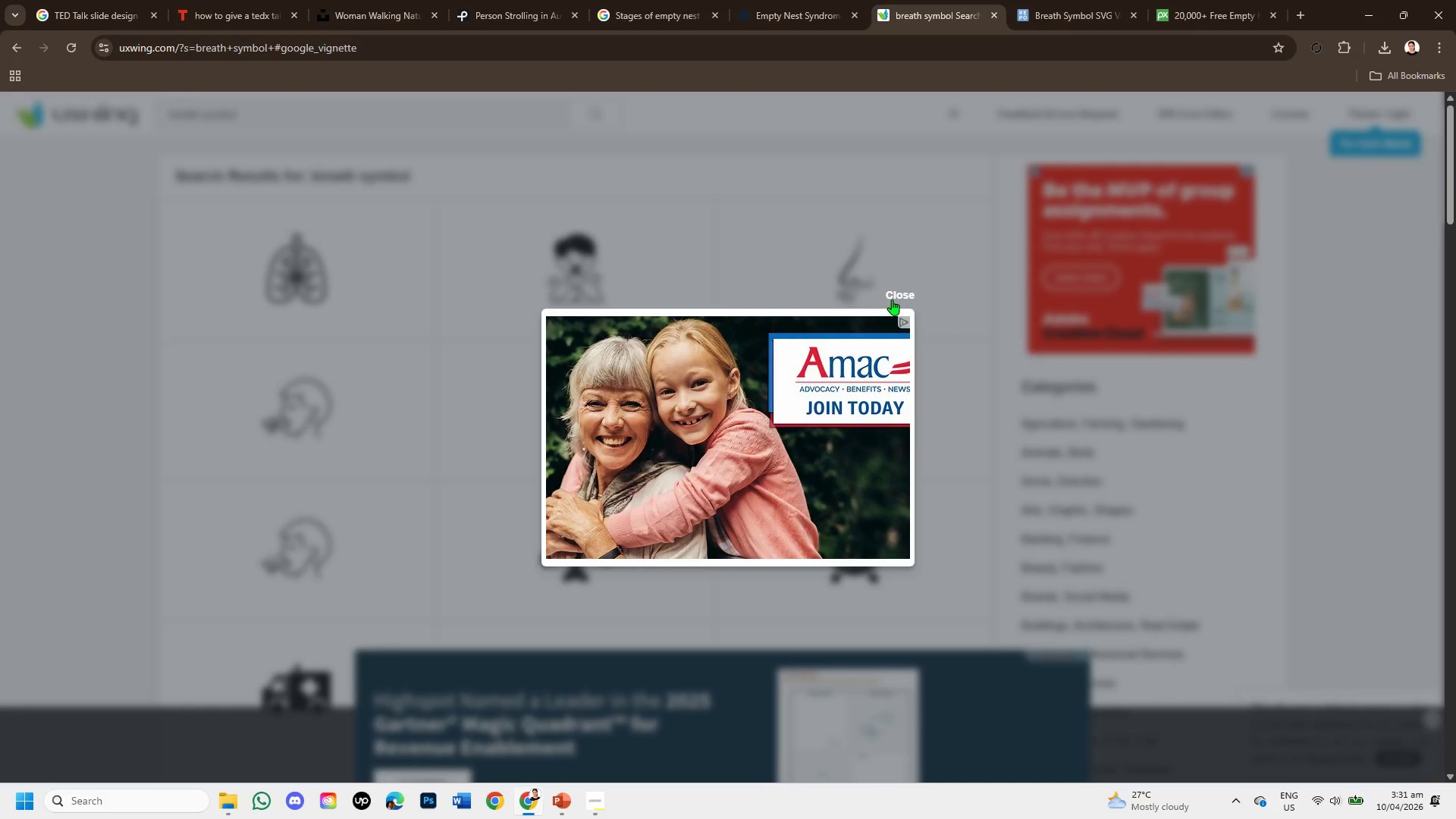 
left_click([890, 298])
 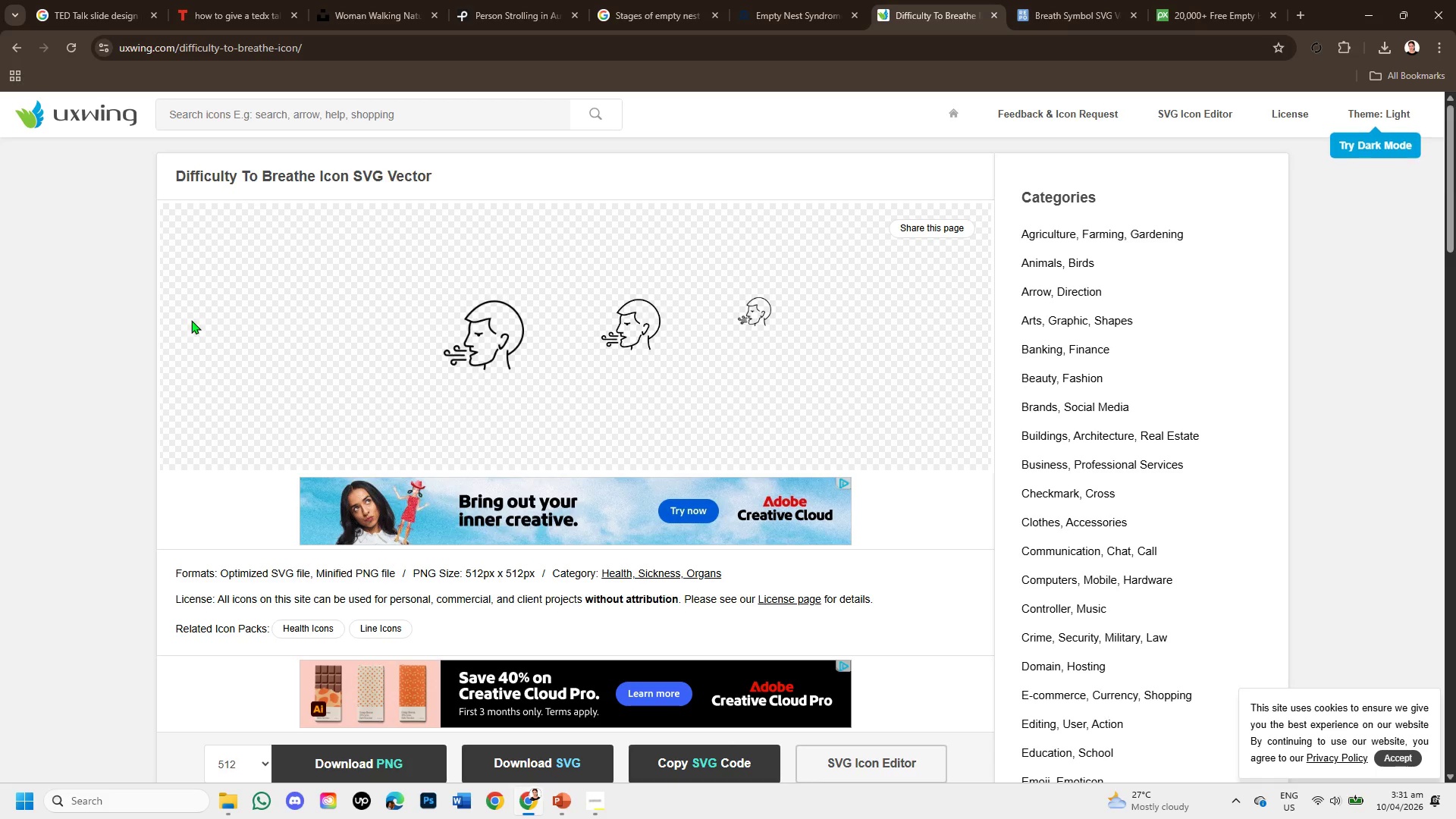 
wait(5.45)
 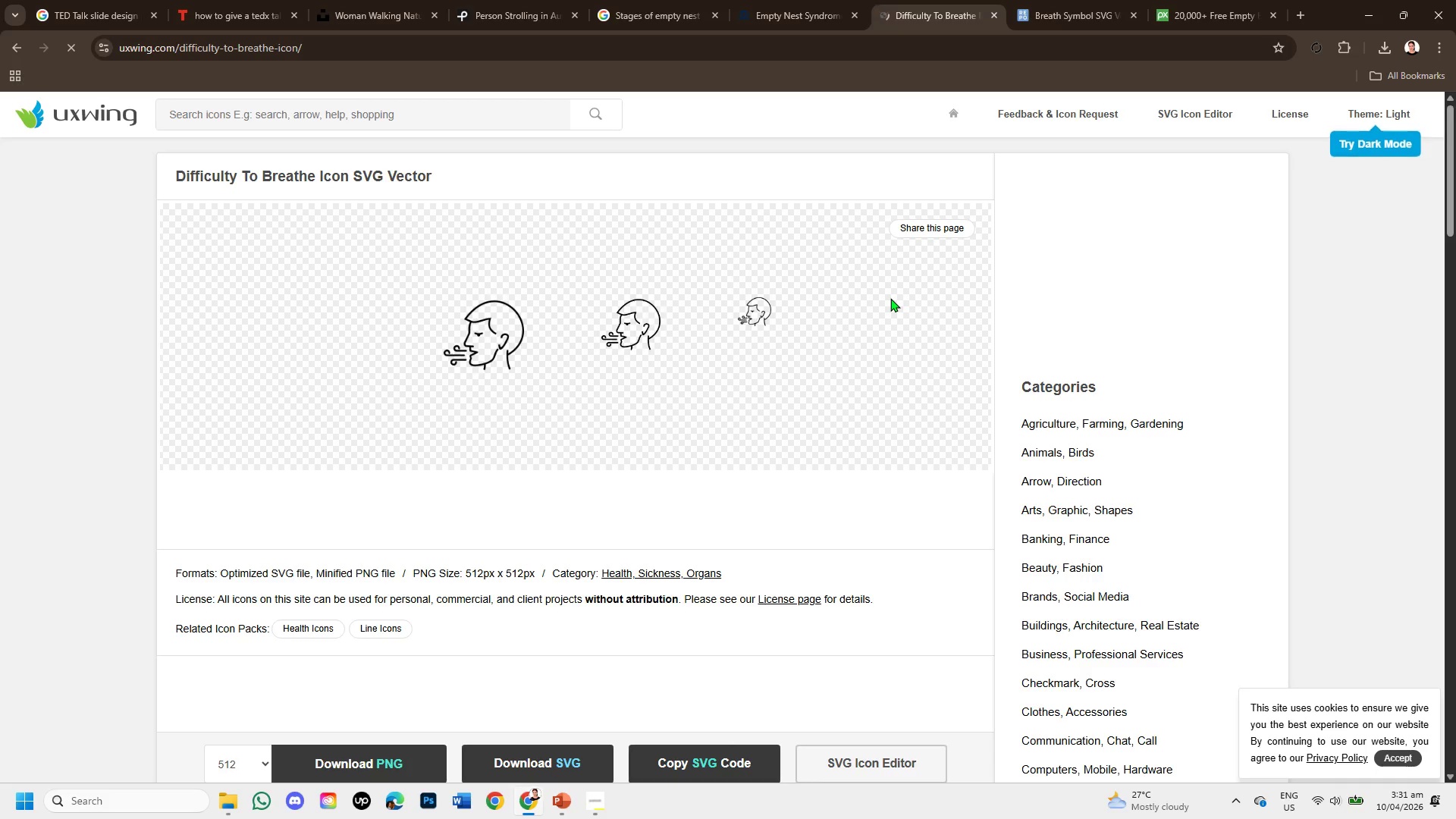 
scroll: coordinate [752, 363], scroll_direction: down, amount: 2.0
 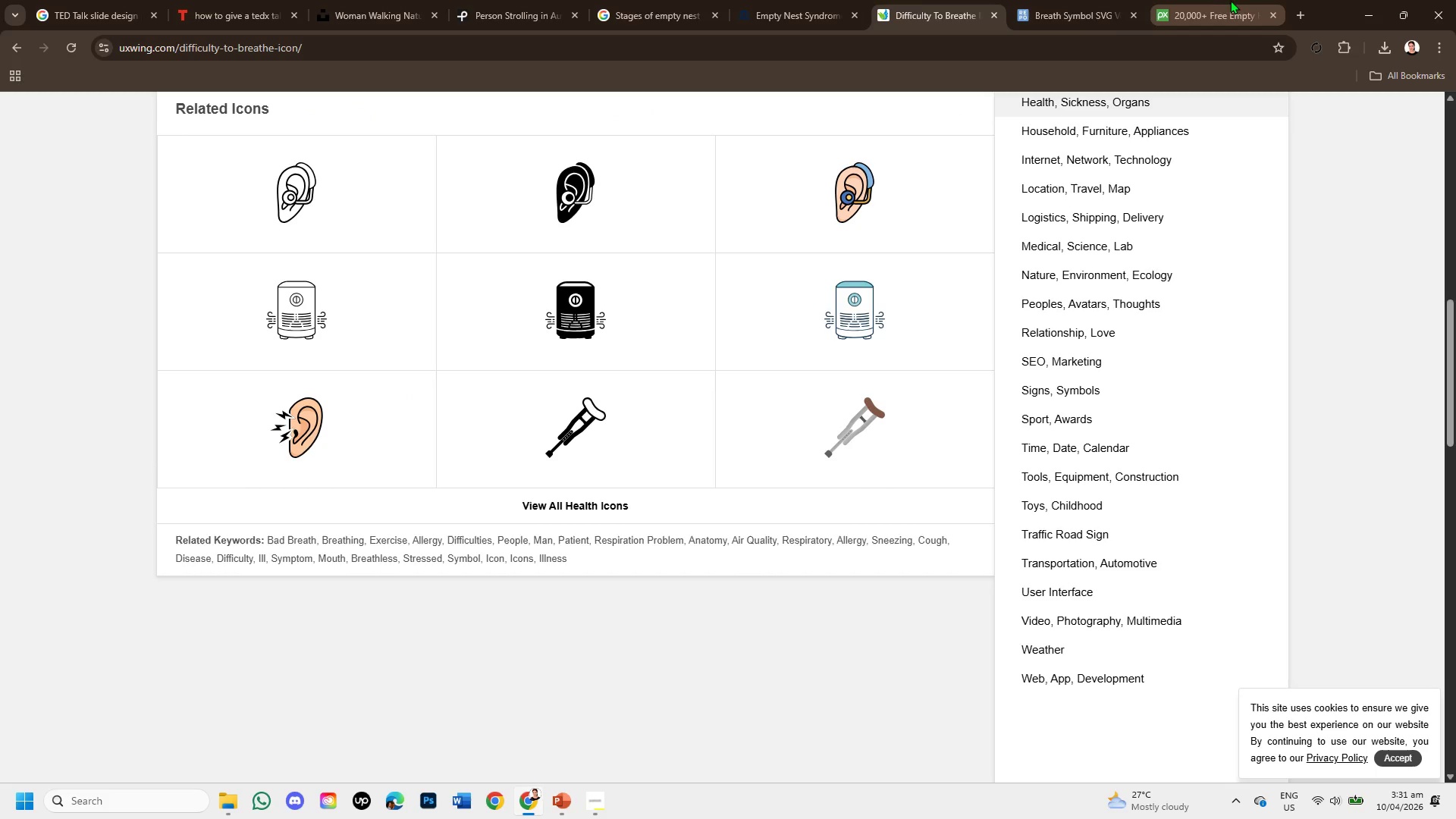 
left_click([1298, 8])
 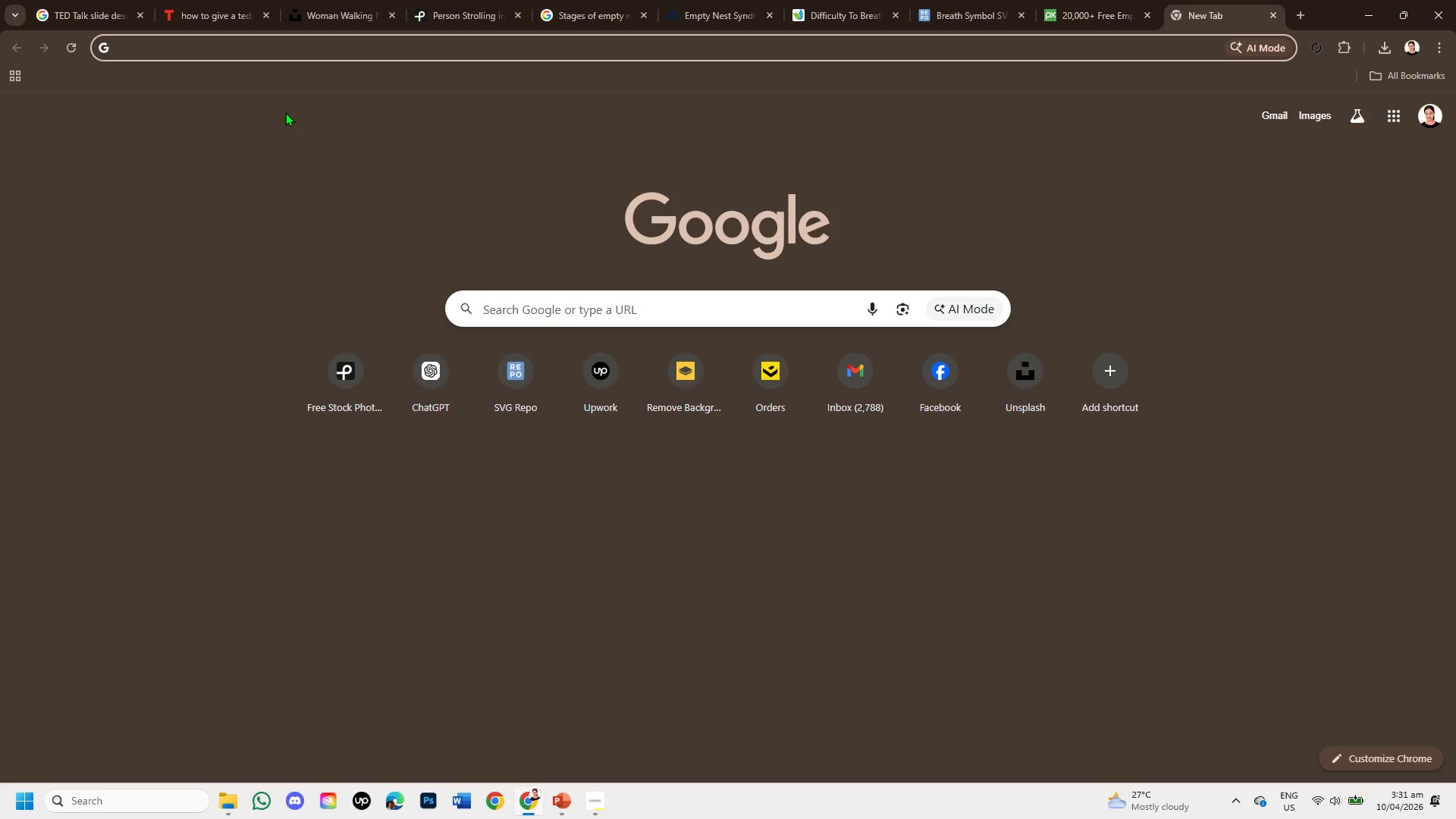 
key(G)
 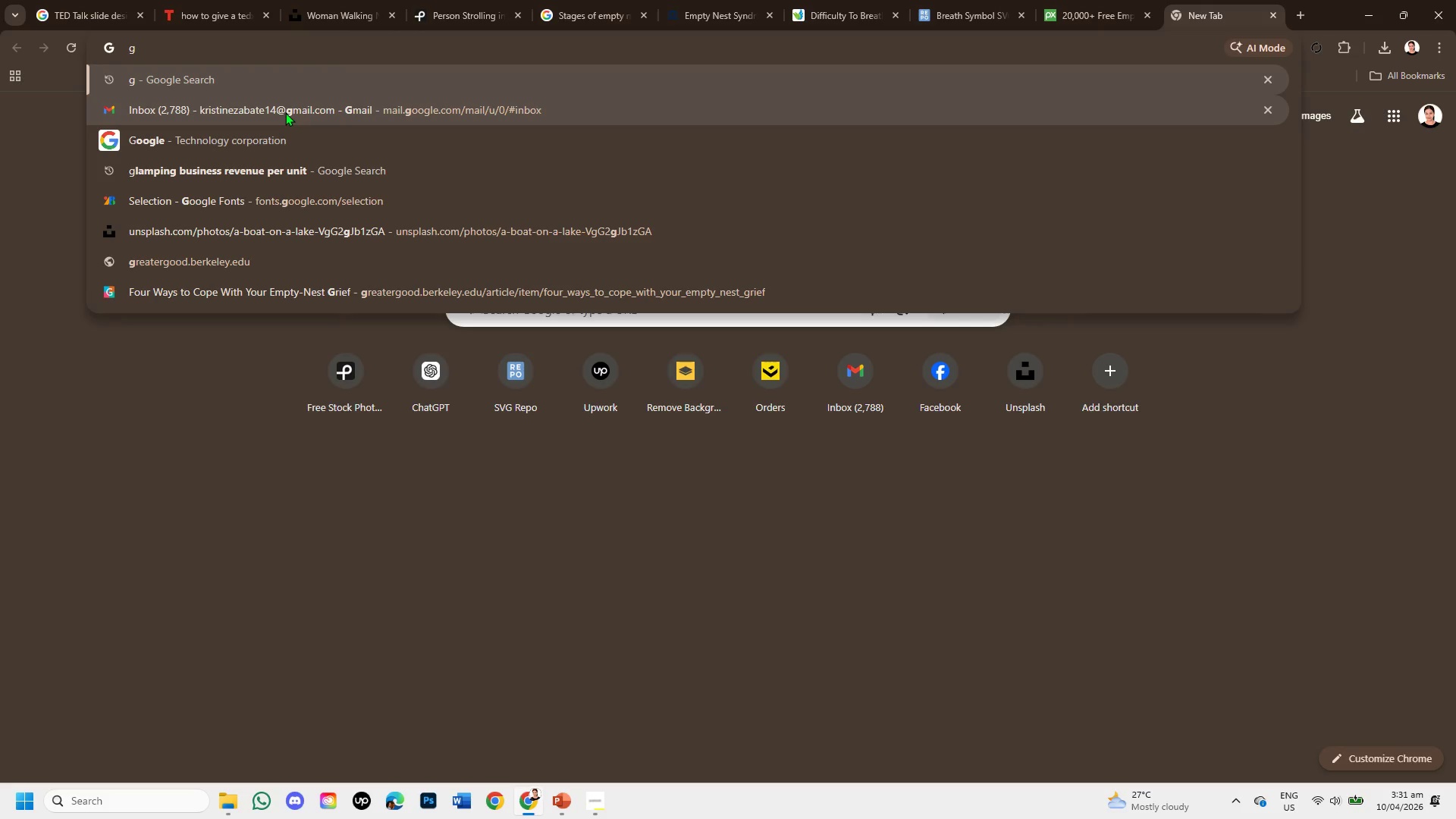 
key(Enter)
 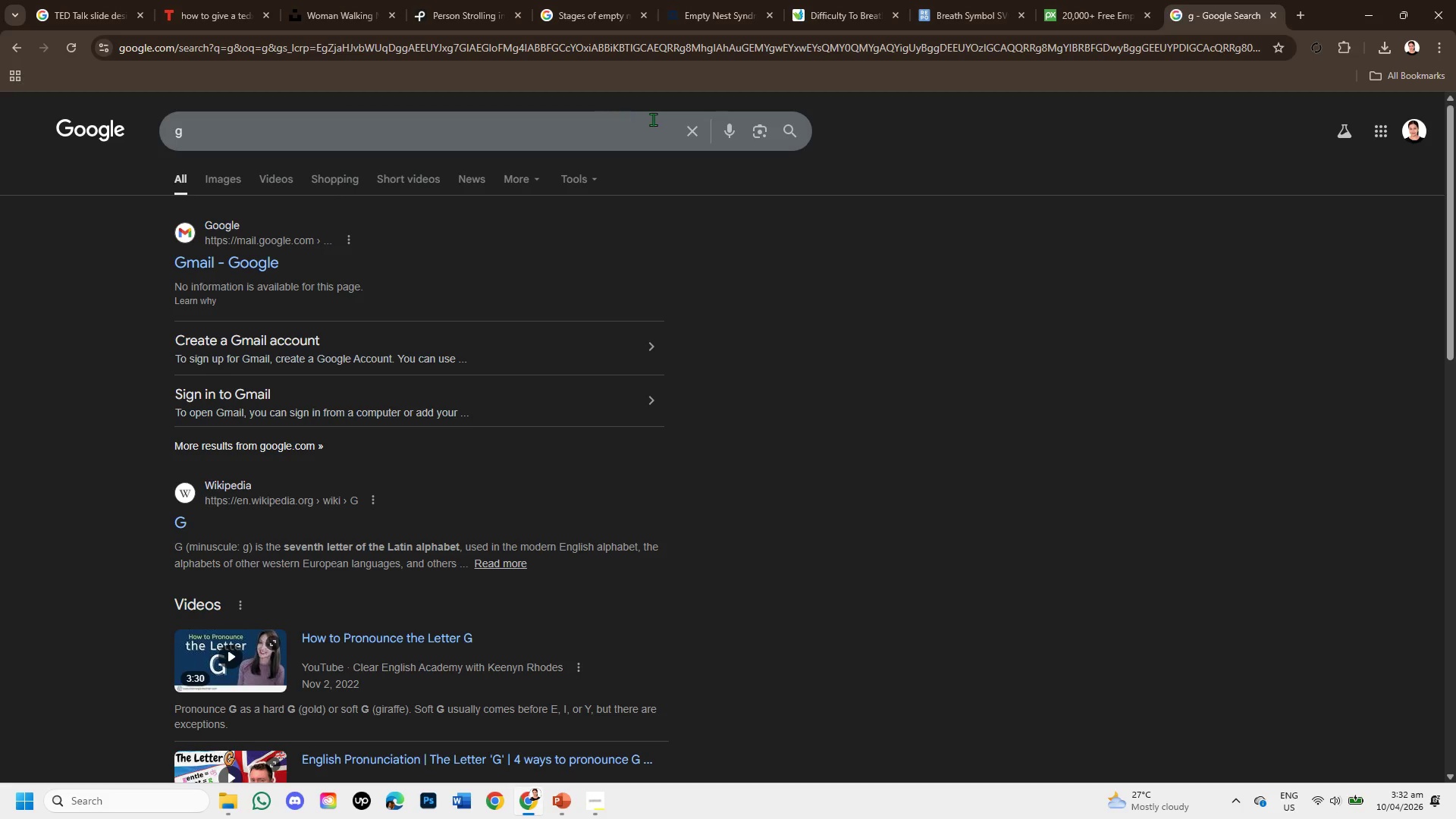 
left_click([696, 128])
 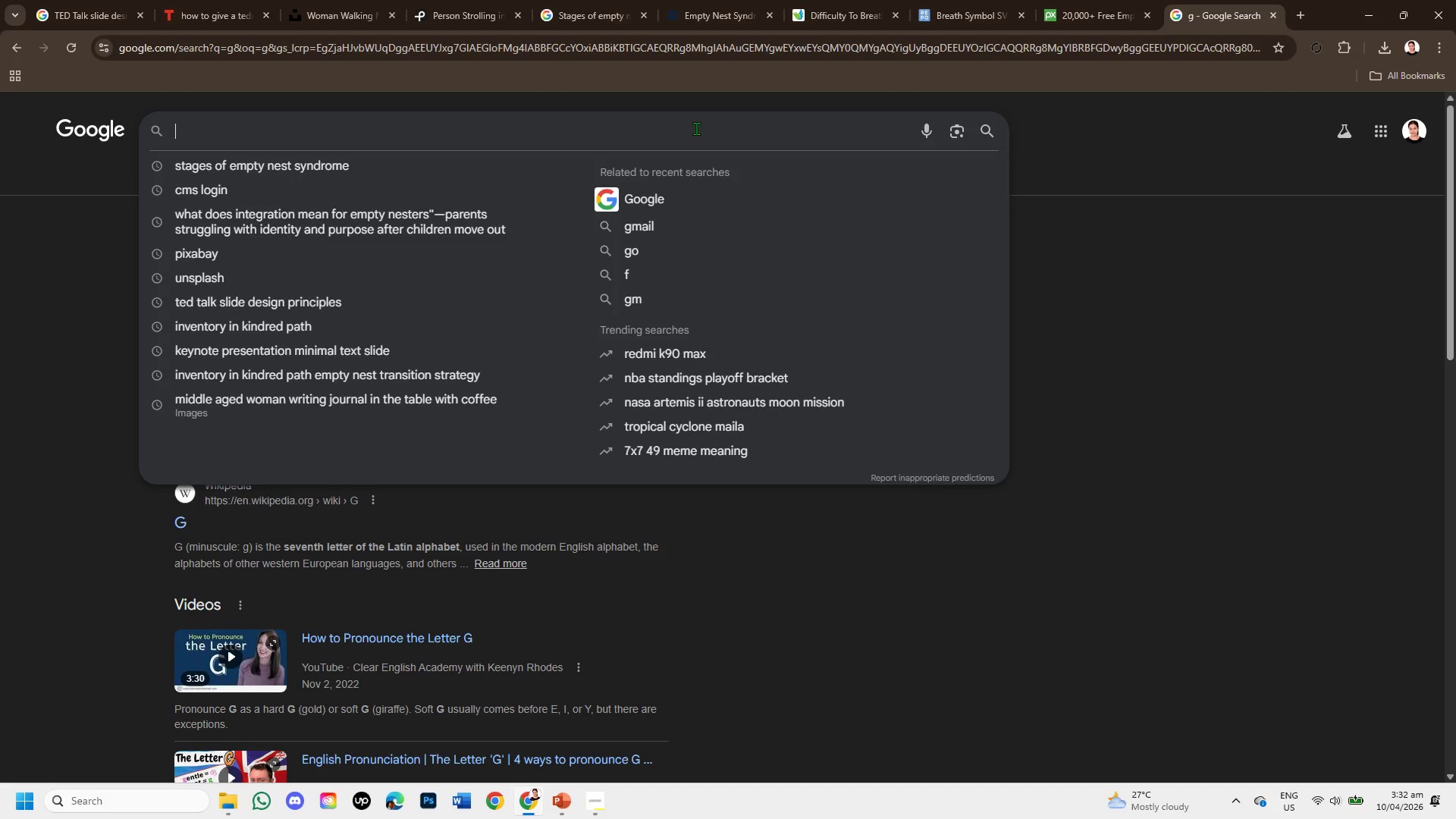 
type(breathj )
key(Backspace)
key(Backspace)
key(Backspace)
type(h icon )
 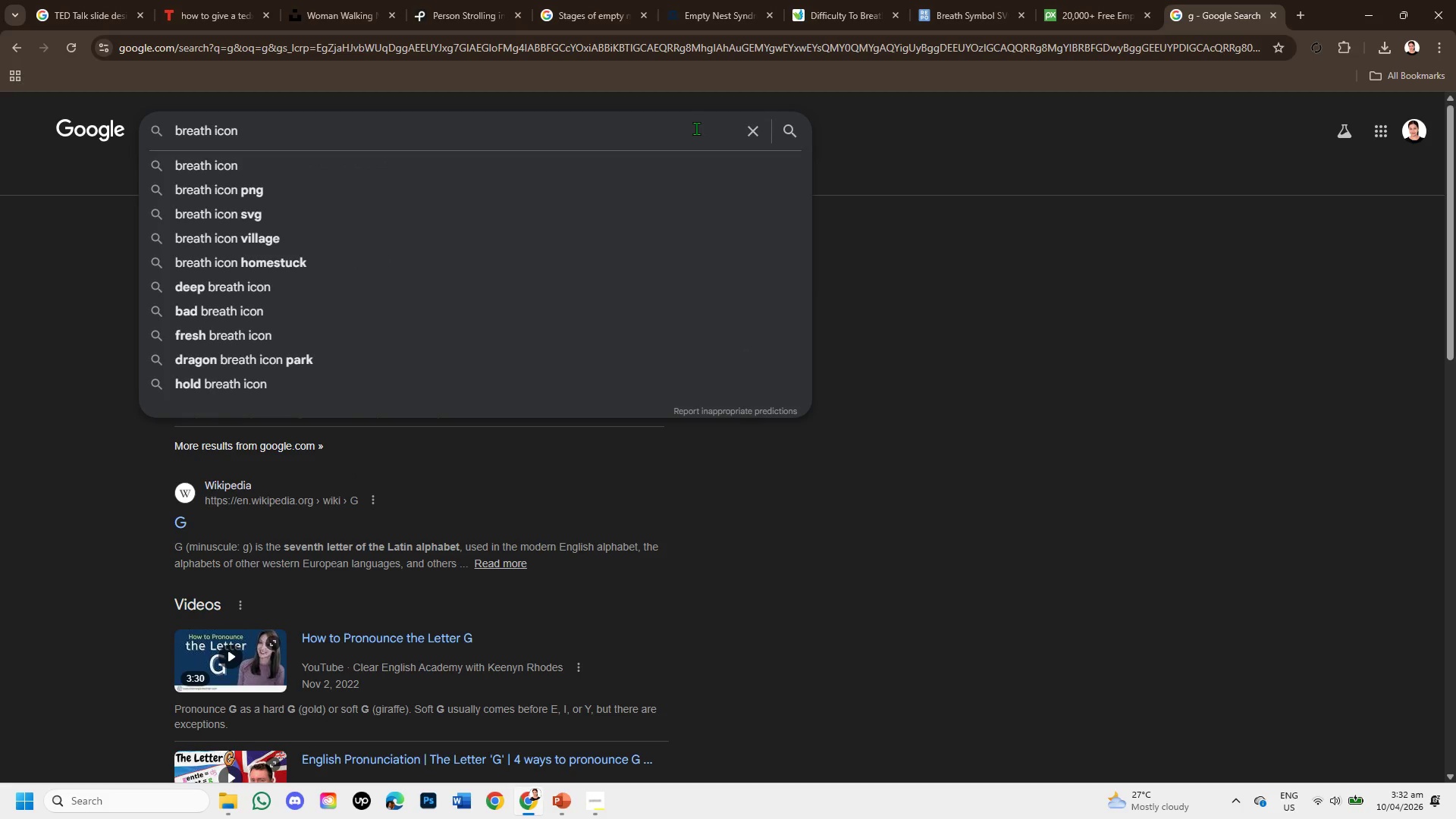 
key(Enter)
 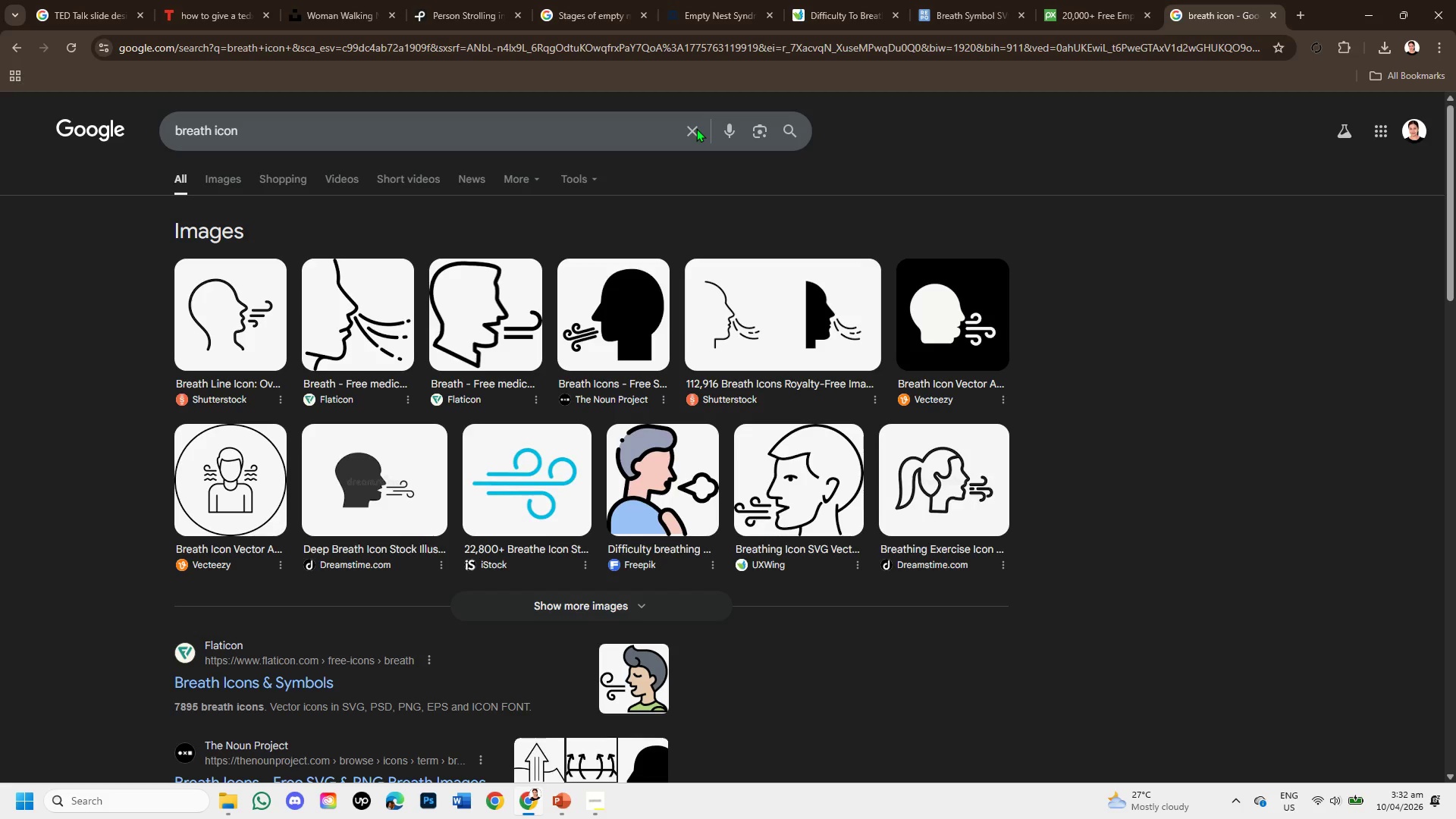 
wait(8.39)
 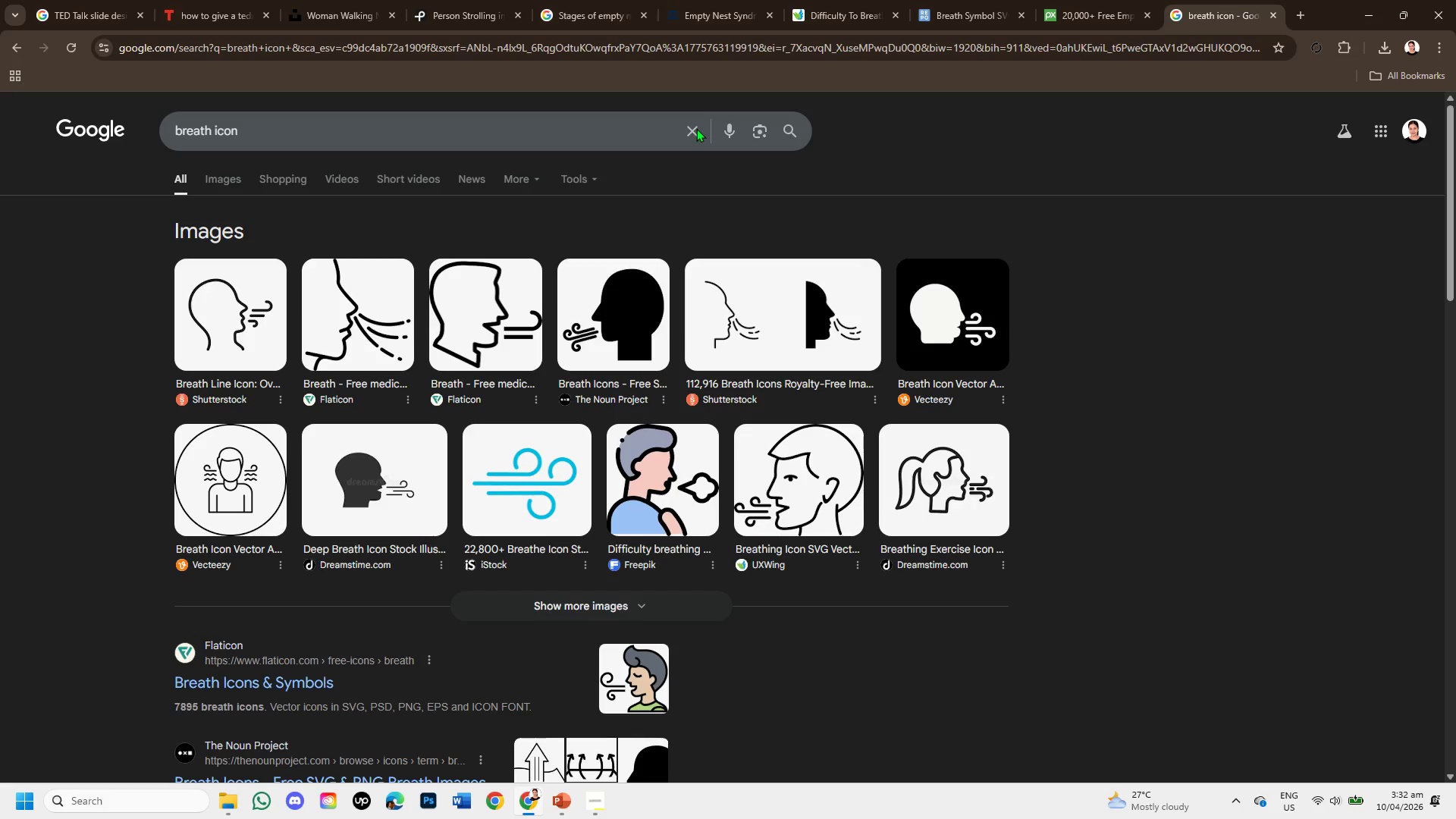 
scroll: coordinate [770, 406], scroll_direction: down, amount: 4.0
 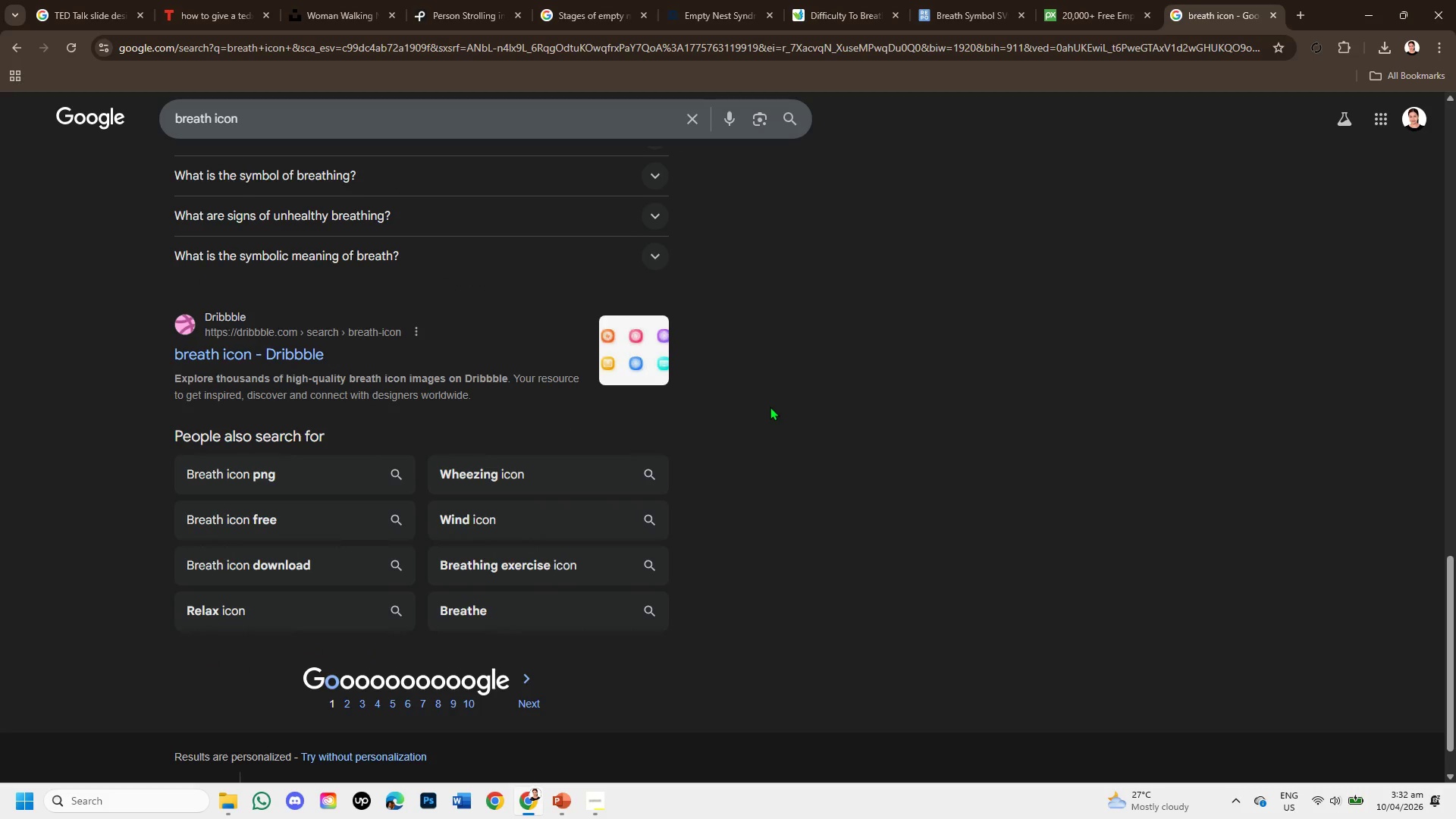 
scroll: coordinate [767, 409], scroll_direction: up, amount: 6.0
 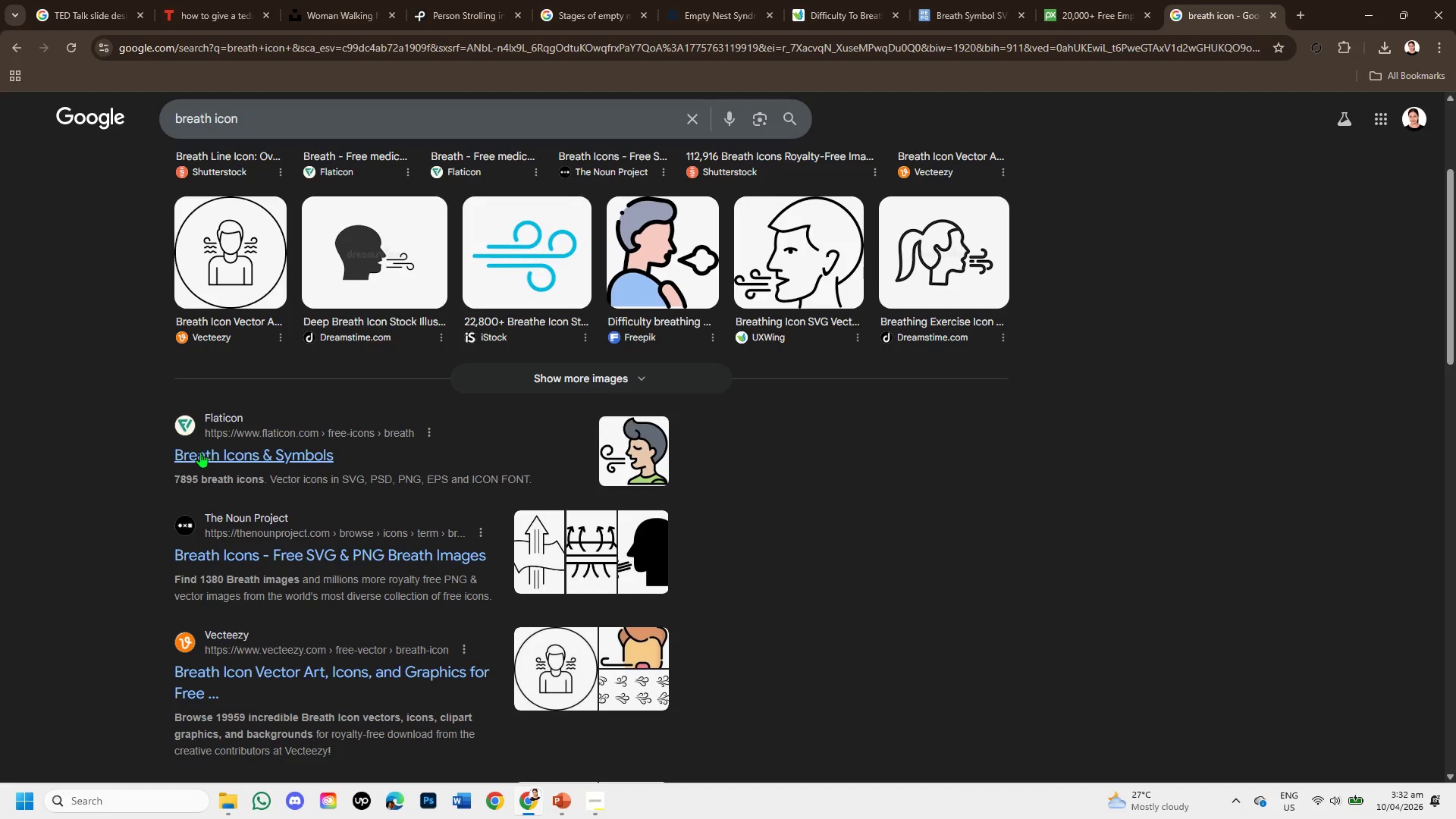 
left_click([199, 452])
 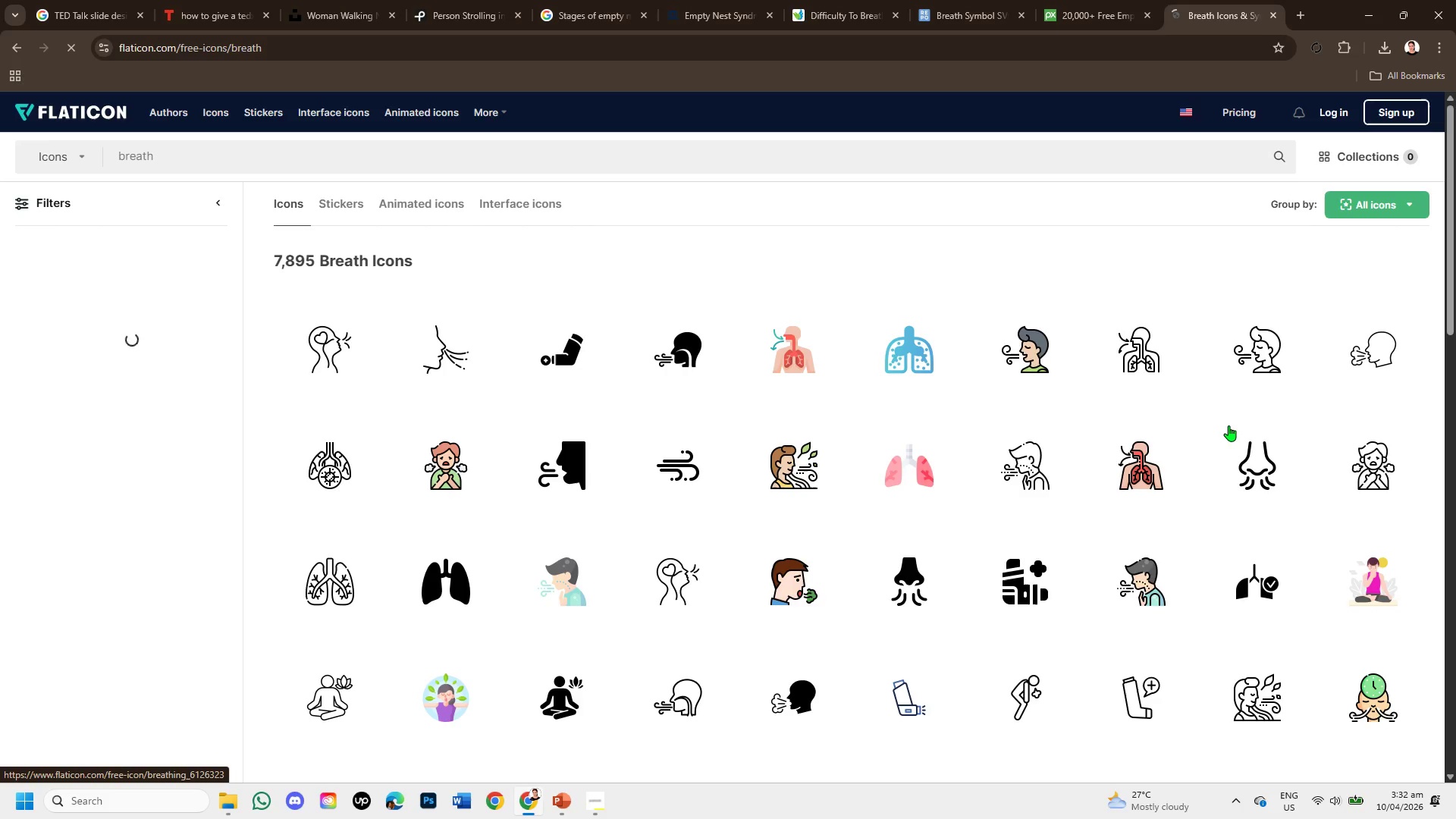 
mouse_move([466, 355])
 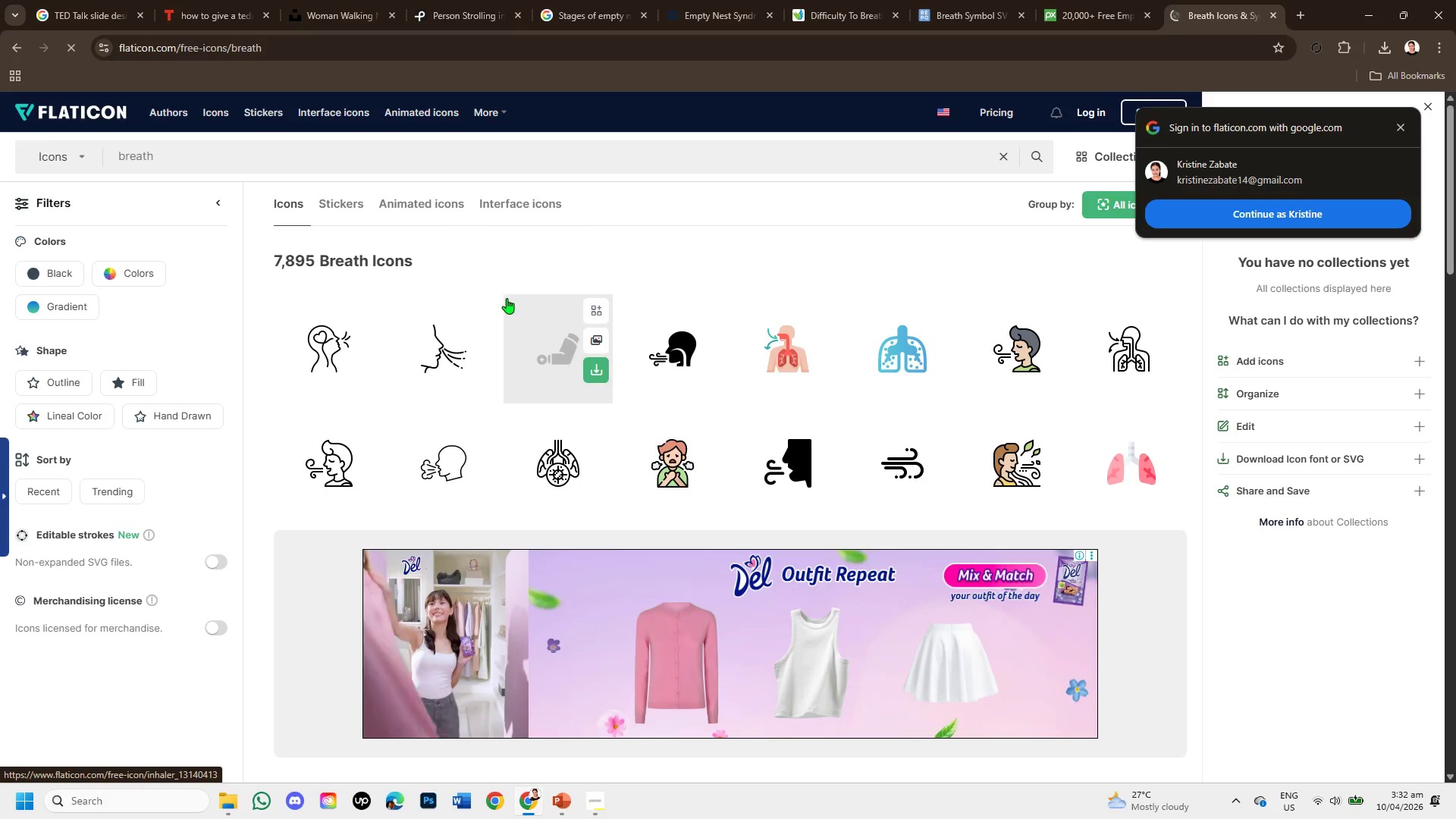 
wait(5.55)
 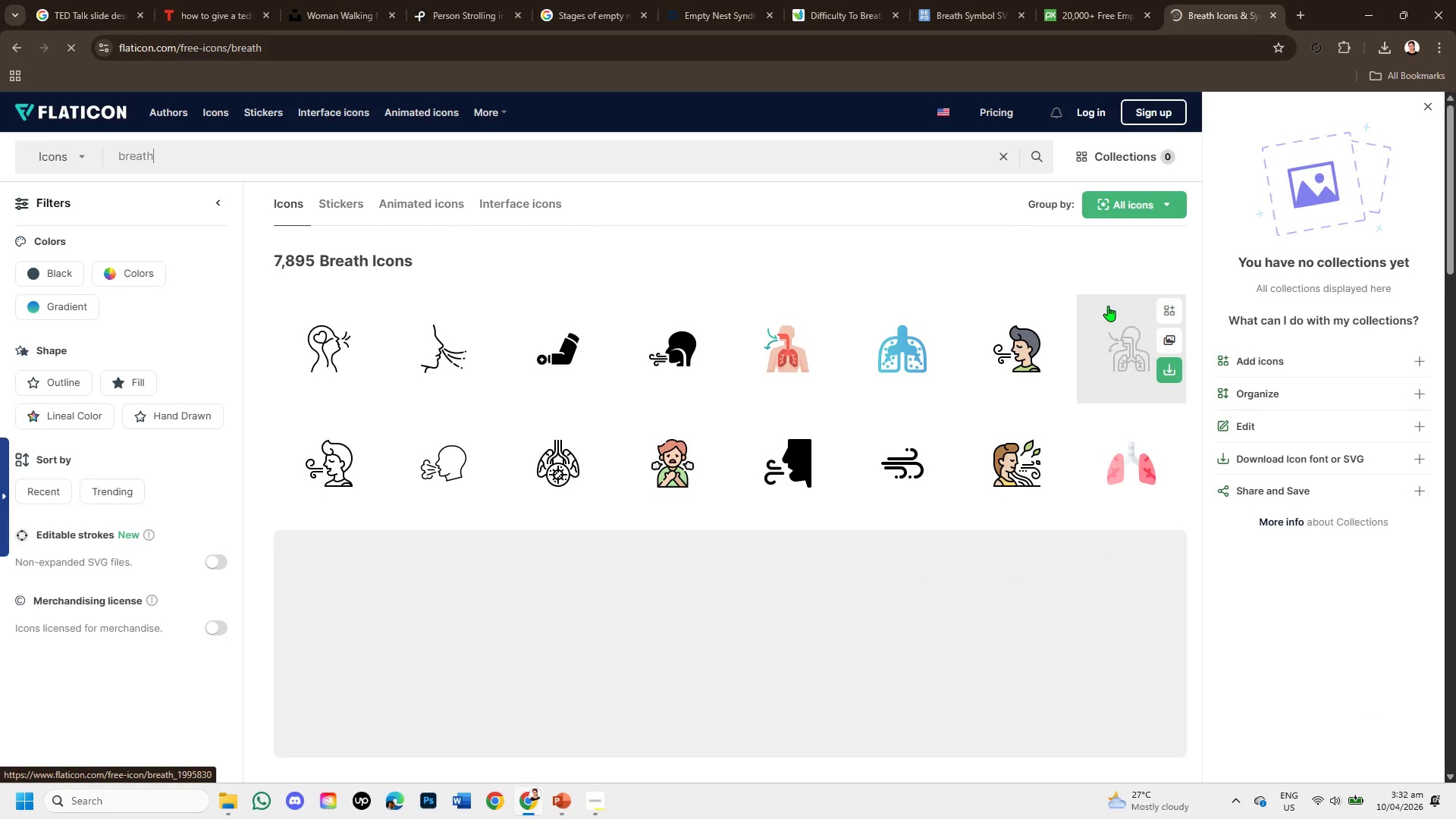 
left_click([430, 338])
 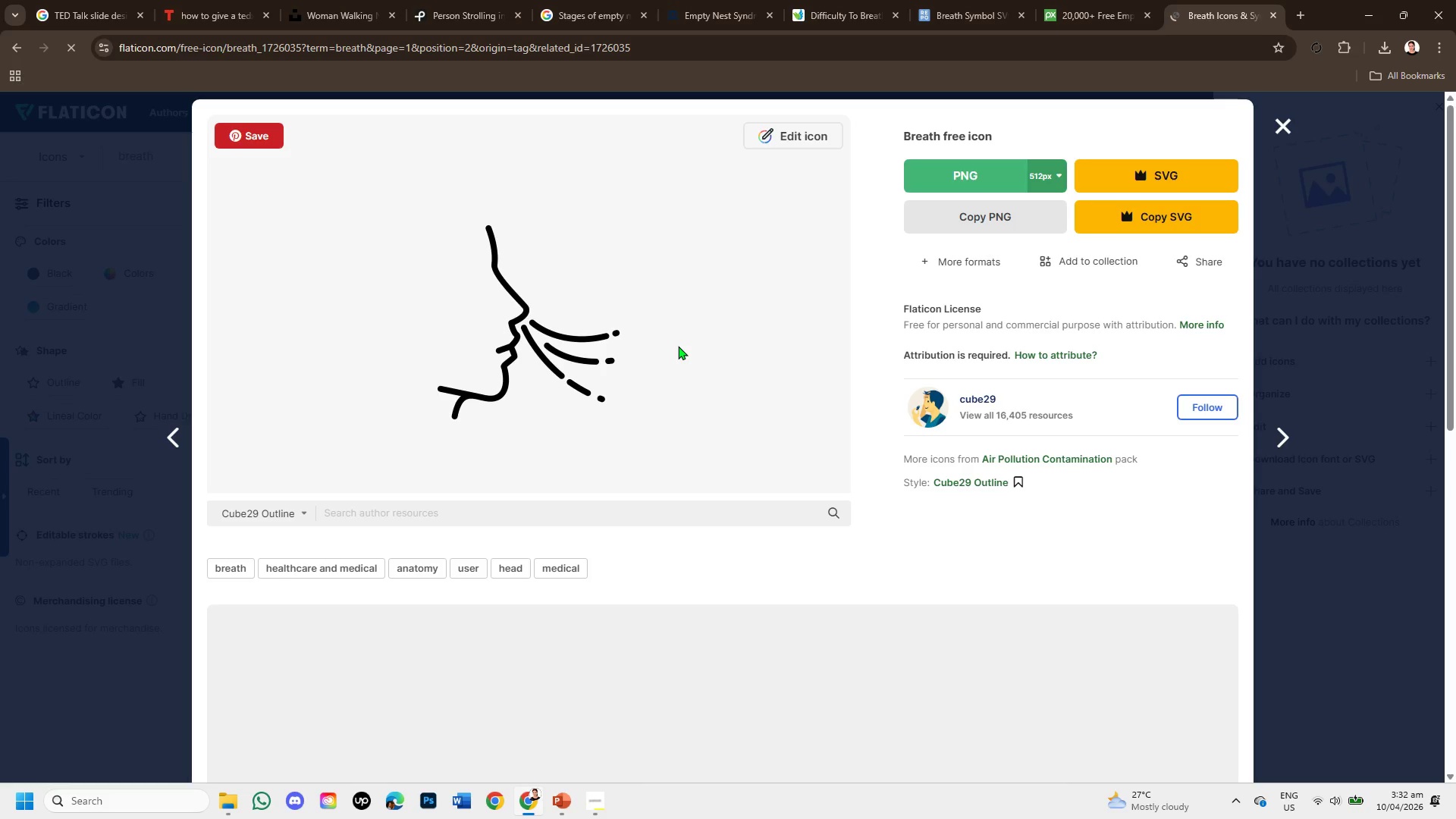 
scroll: coordinate [748, 352], scroll_direction: up, amount: 2.0
 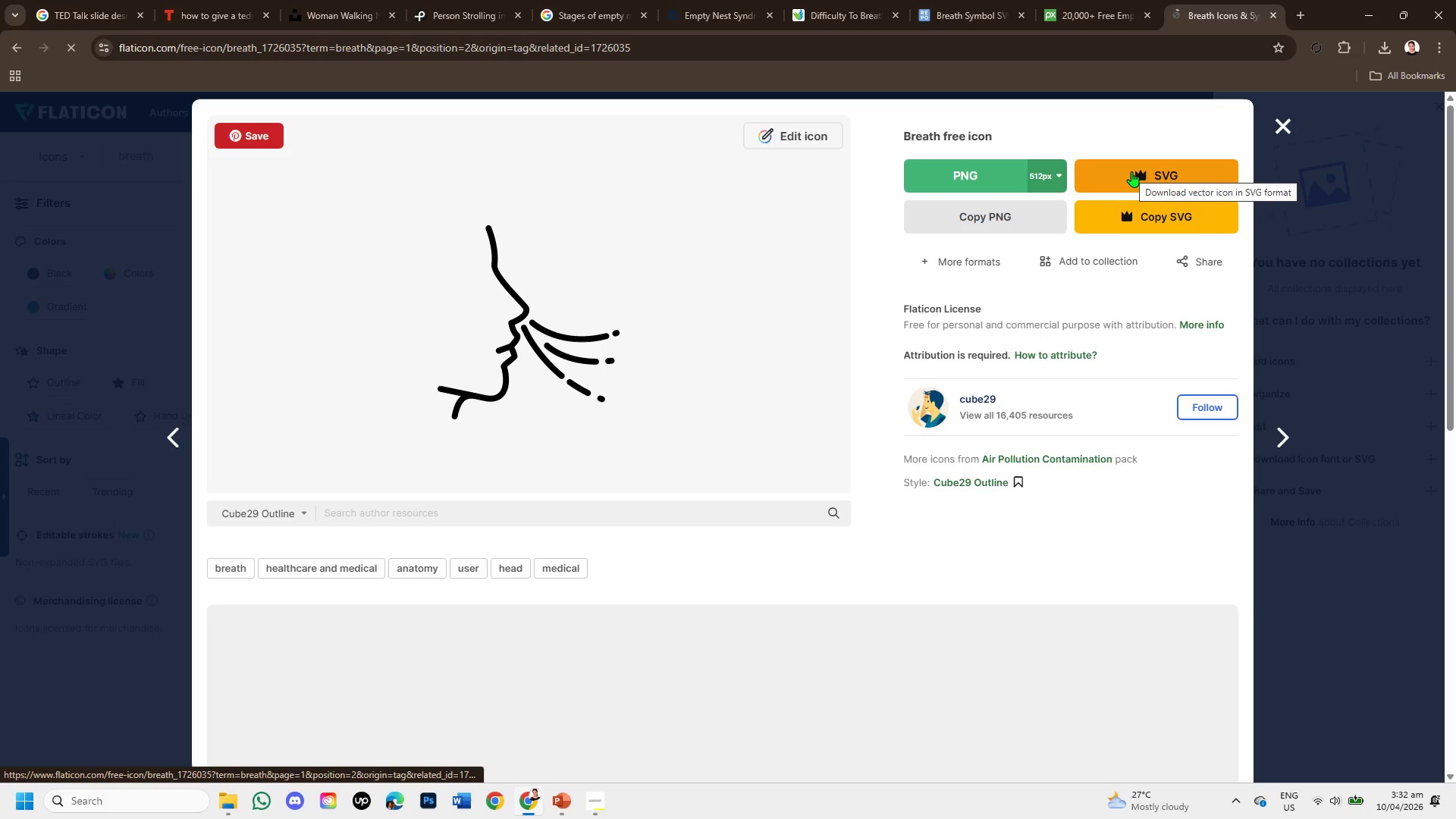 
left_click([1131, 171])
 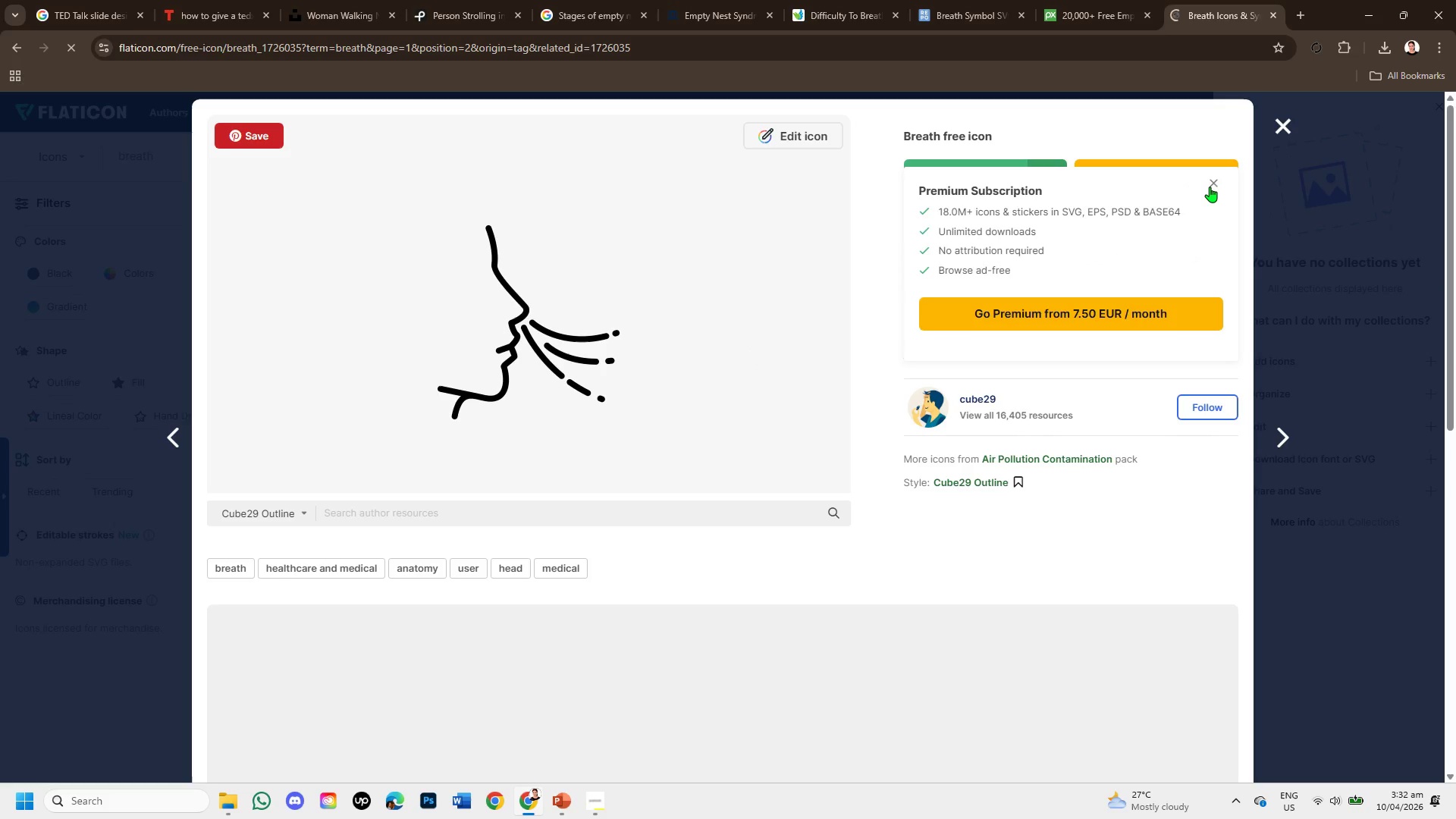 
left_click([1211, 183])
 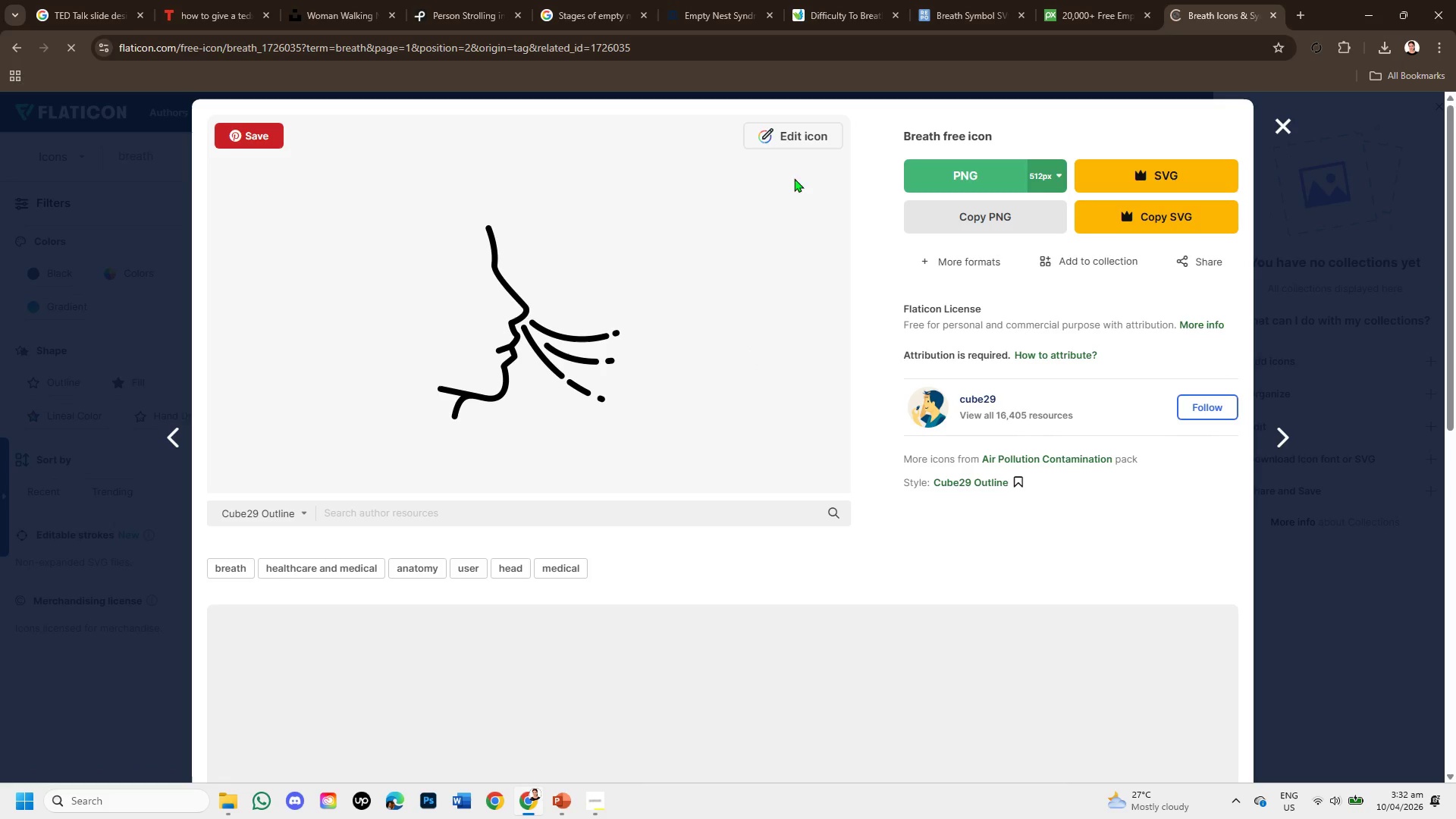 
scroll: coordinate [756, 305], scroll_direction: up, amount: 2.0
 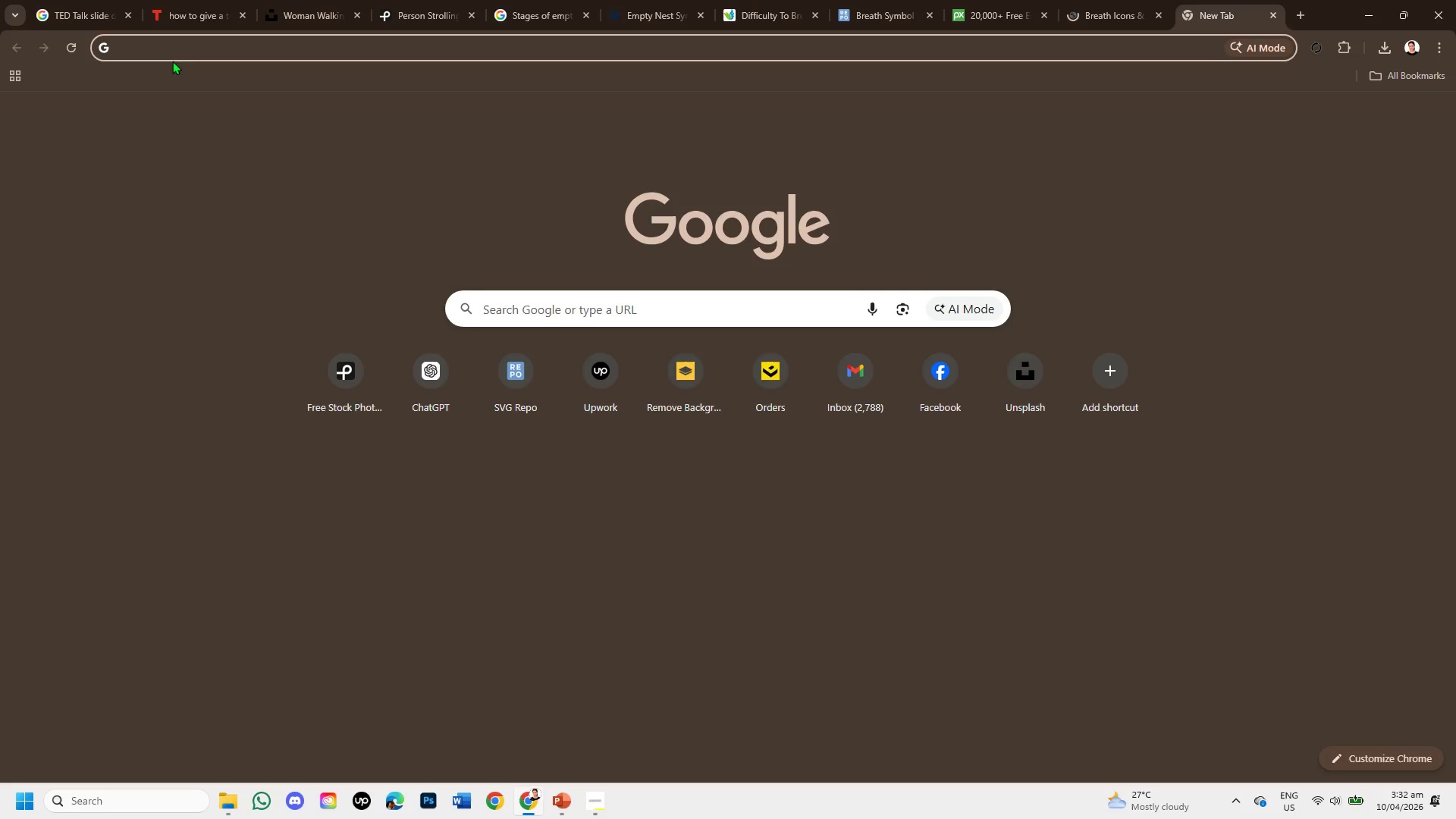 
wait(6.89)
 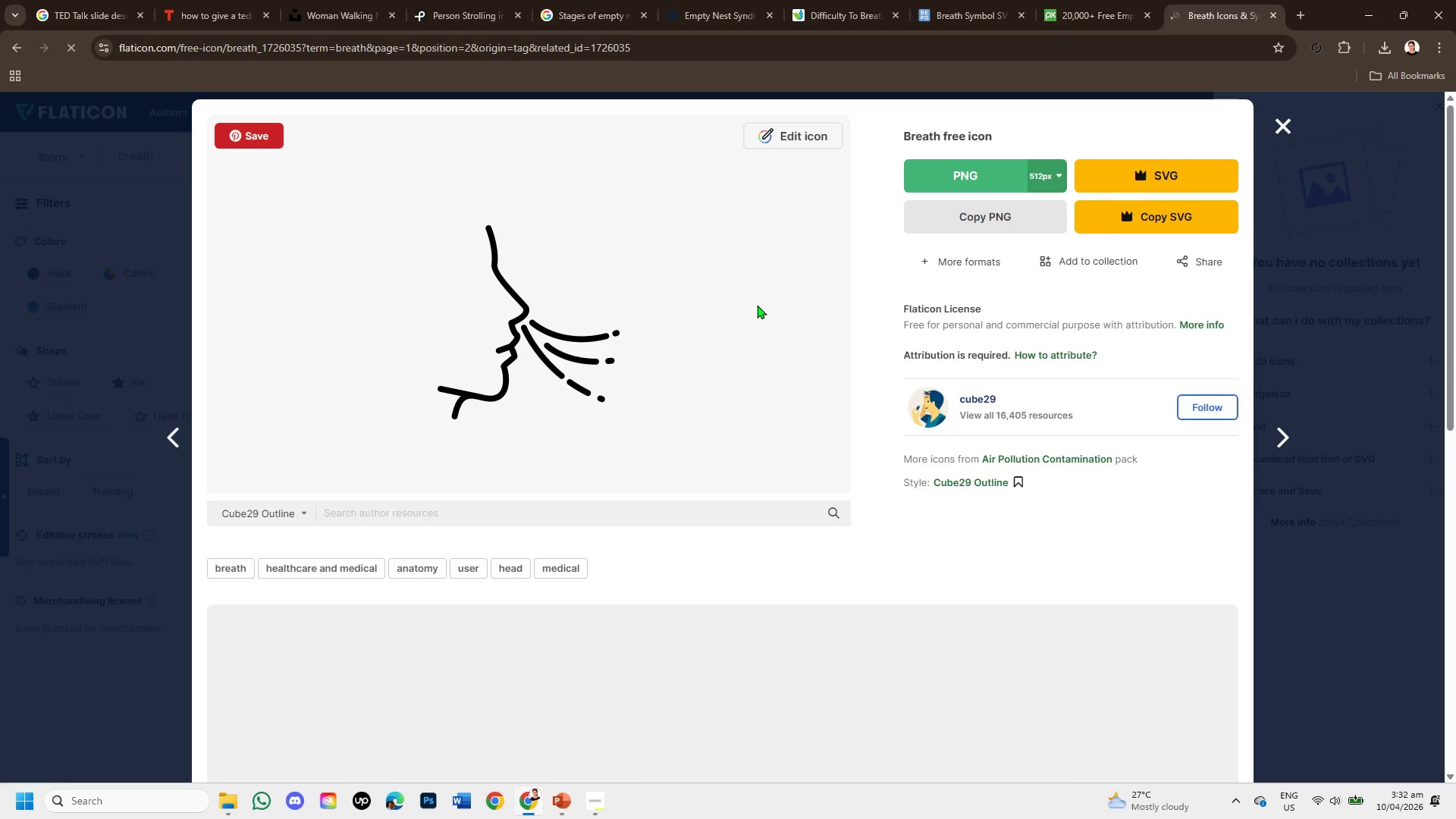 
type(png to s)
 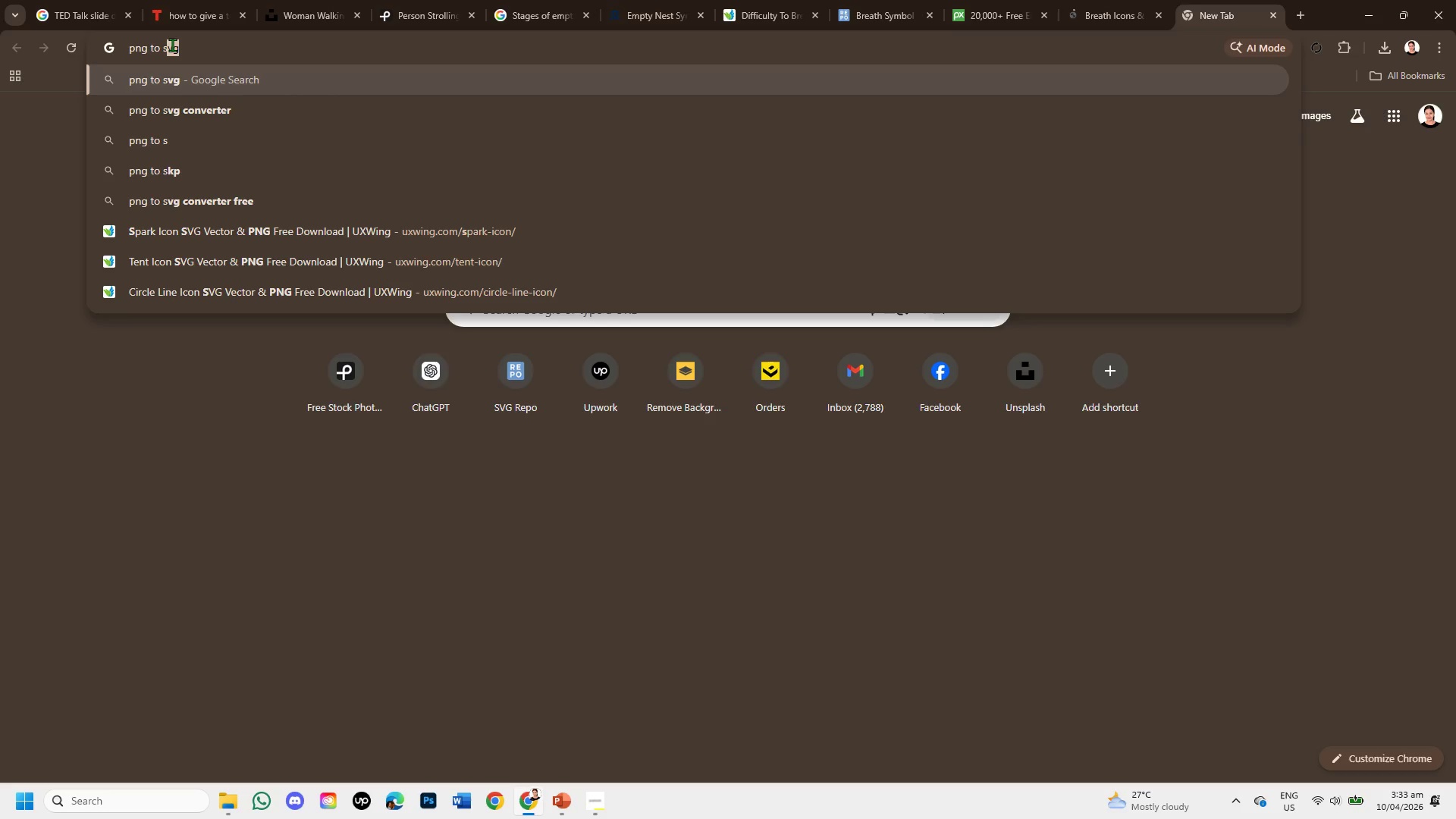 
key(ArrowDown)
 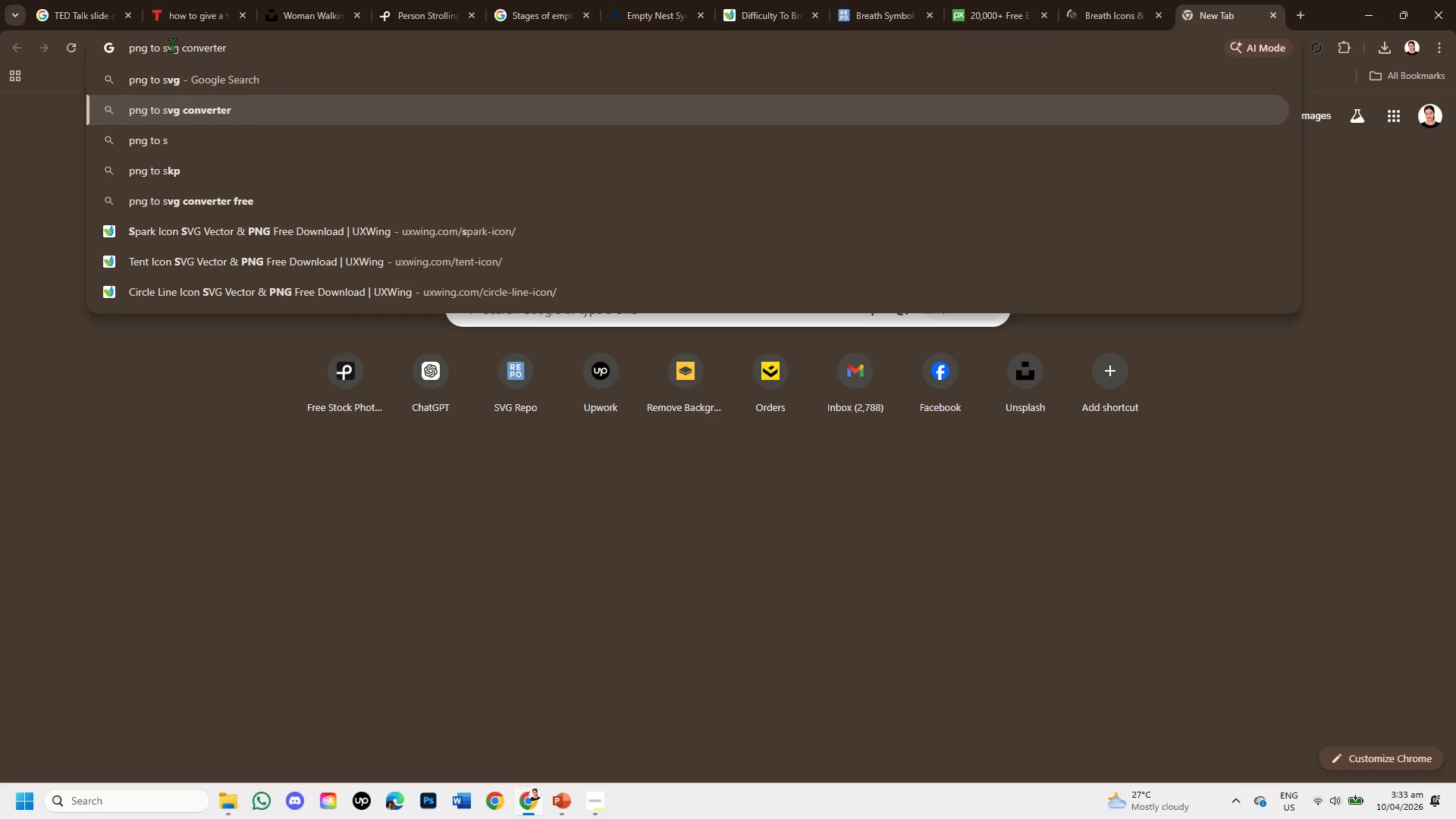 
key(Enter)
 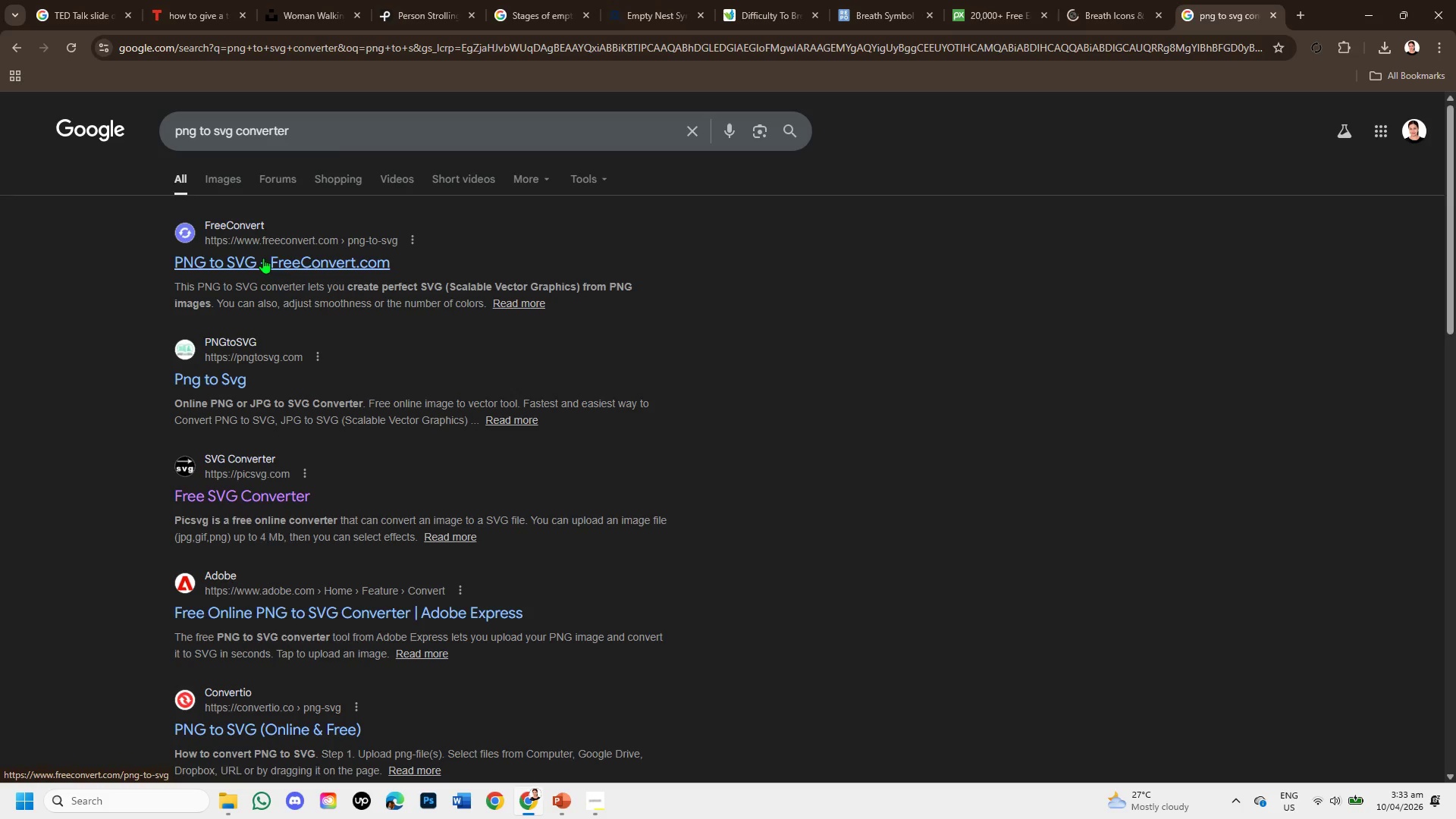 
left_click([277, 502])
 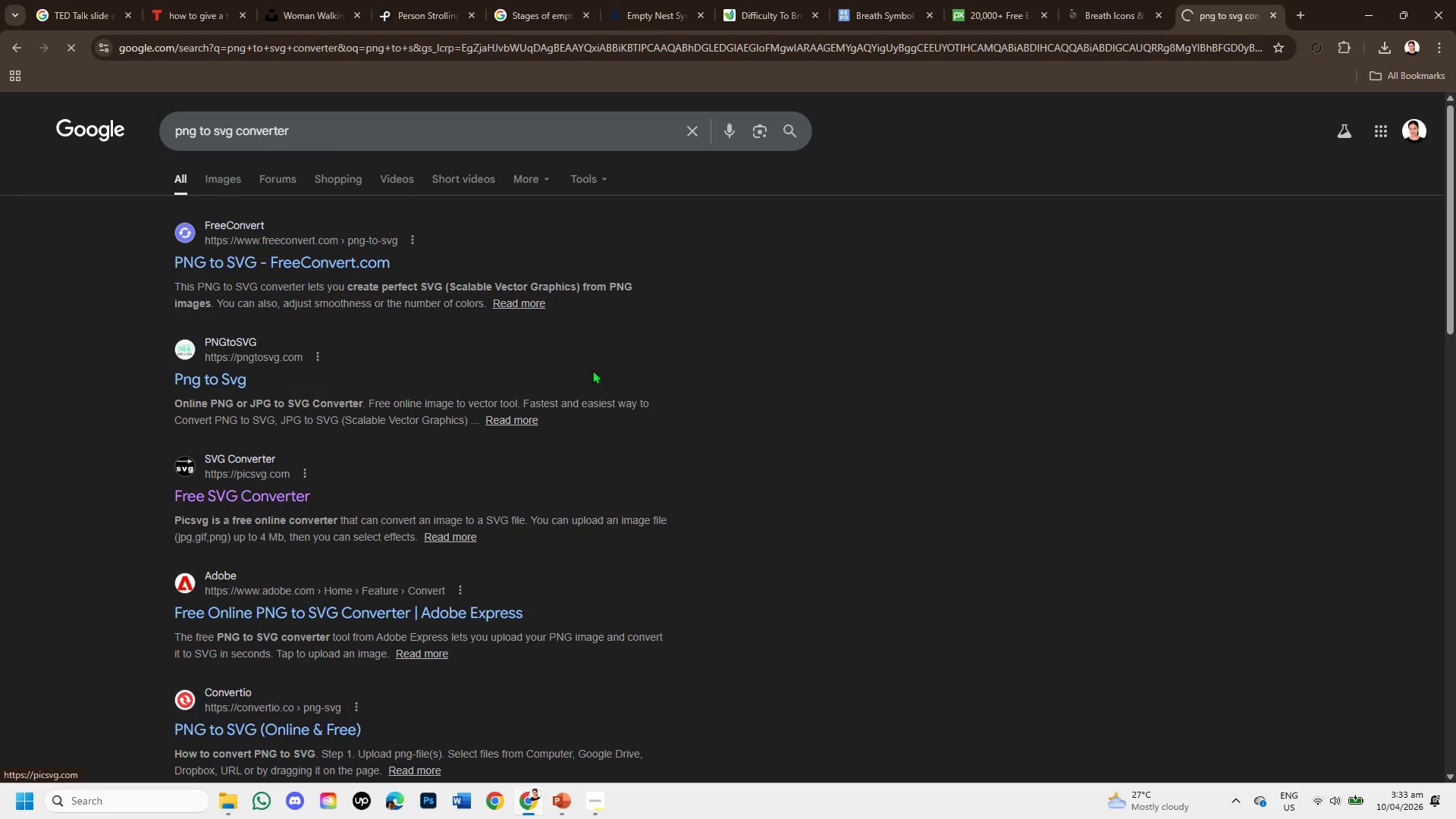 
mouse_move([1084, 155])
 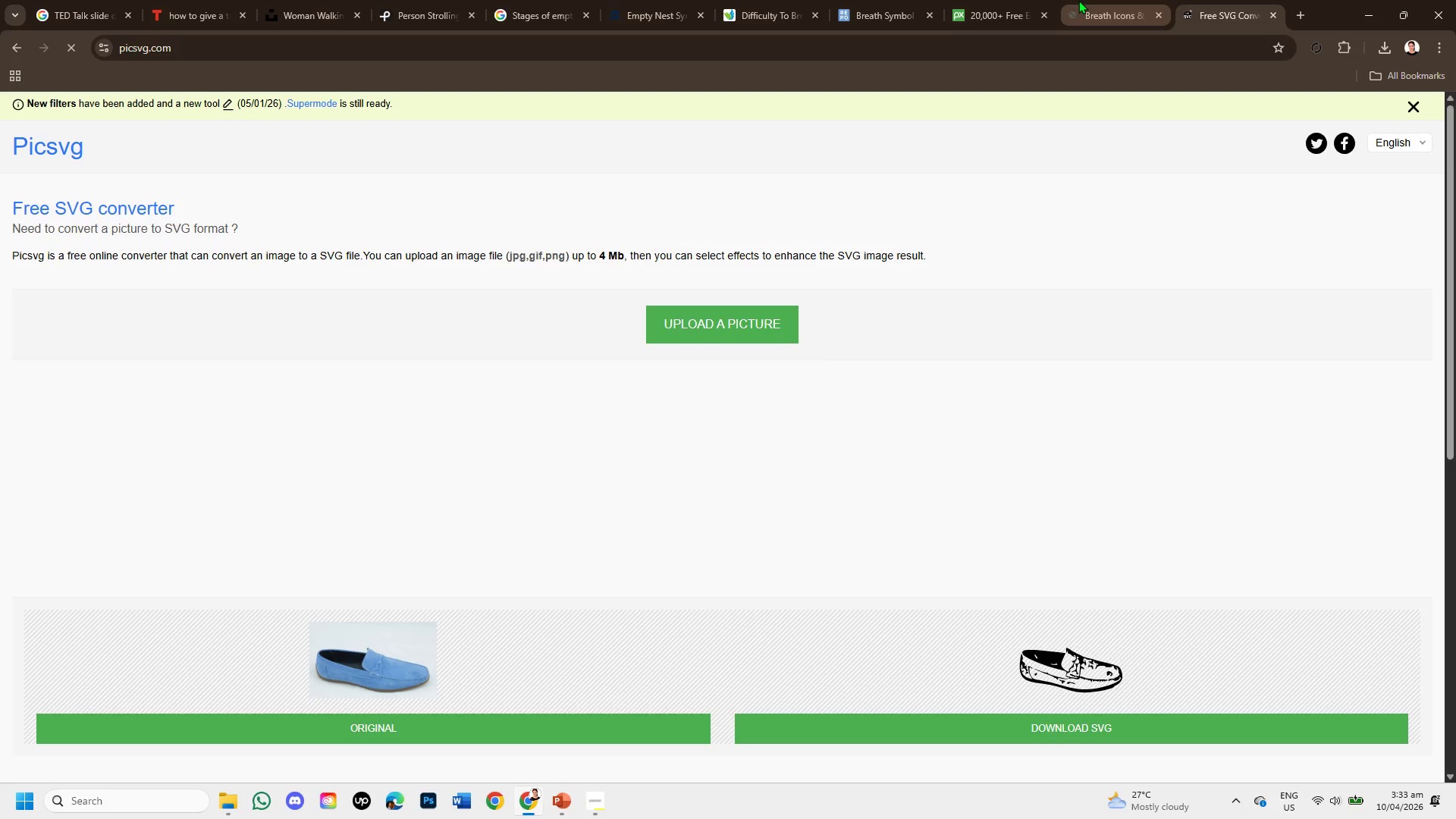 
left_click([1078, 0])
 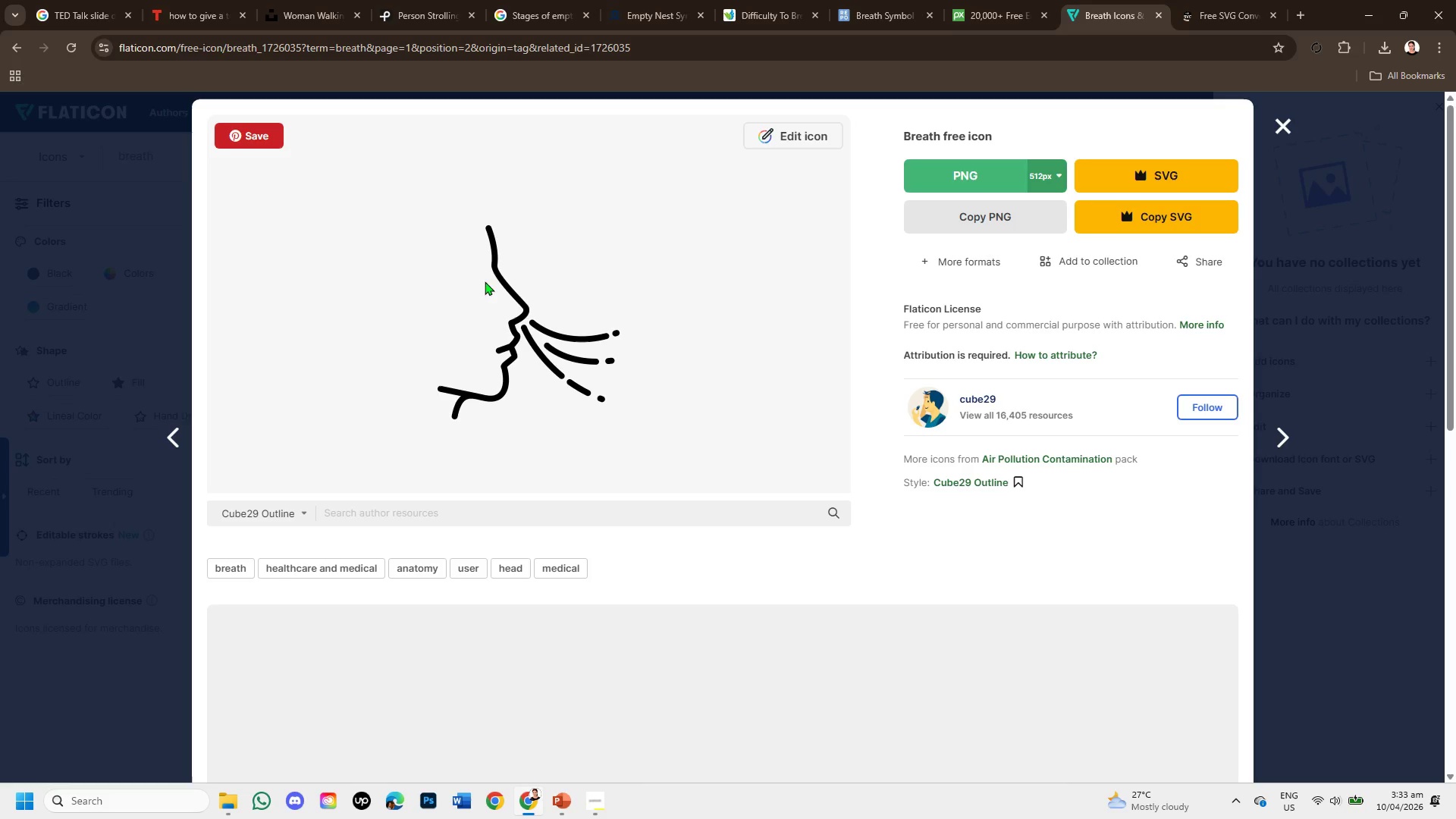 
right_click([458, 274])
 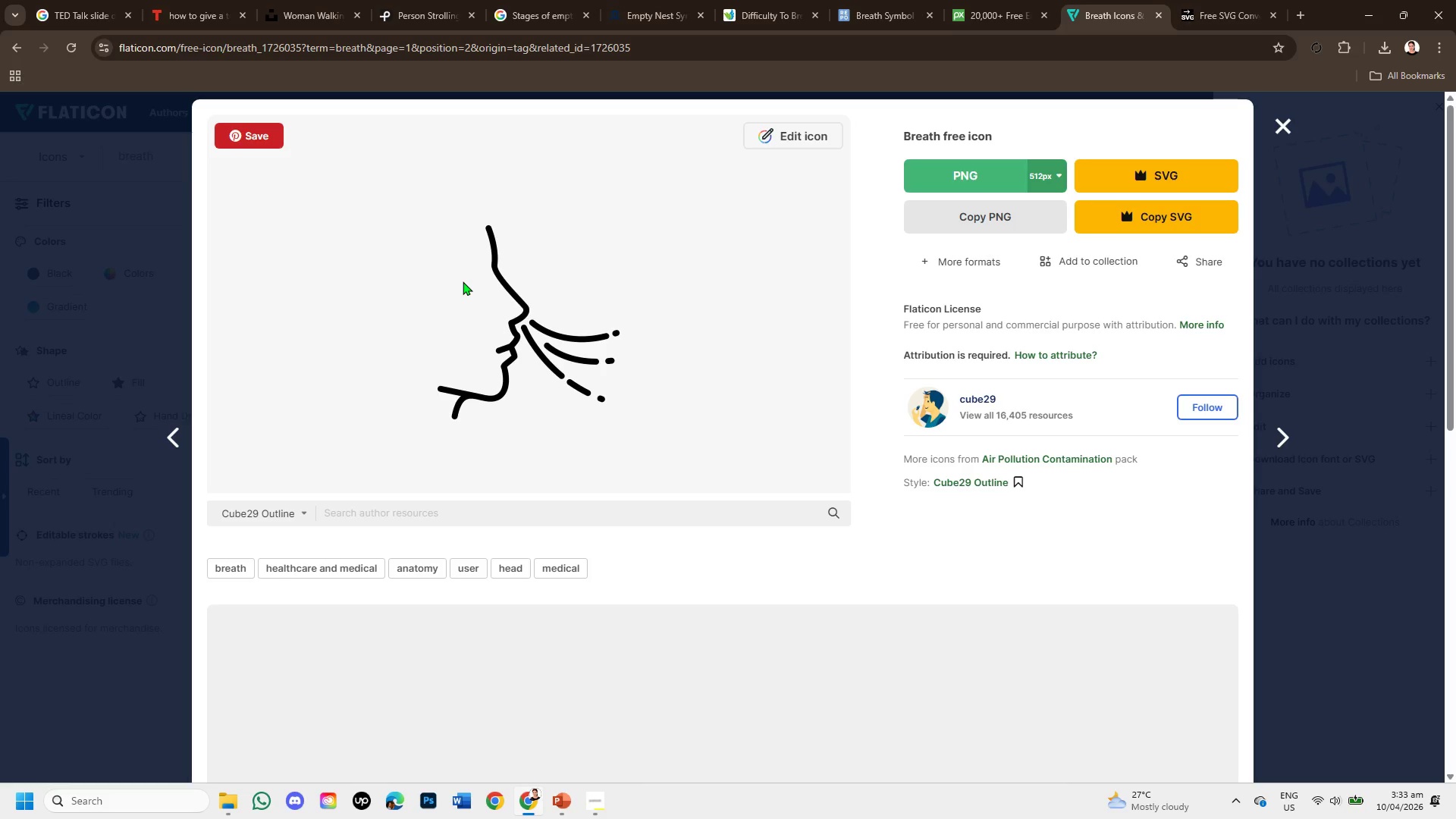 
right_click([479, 296])
 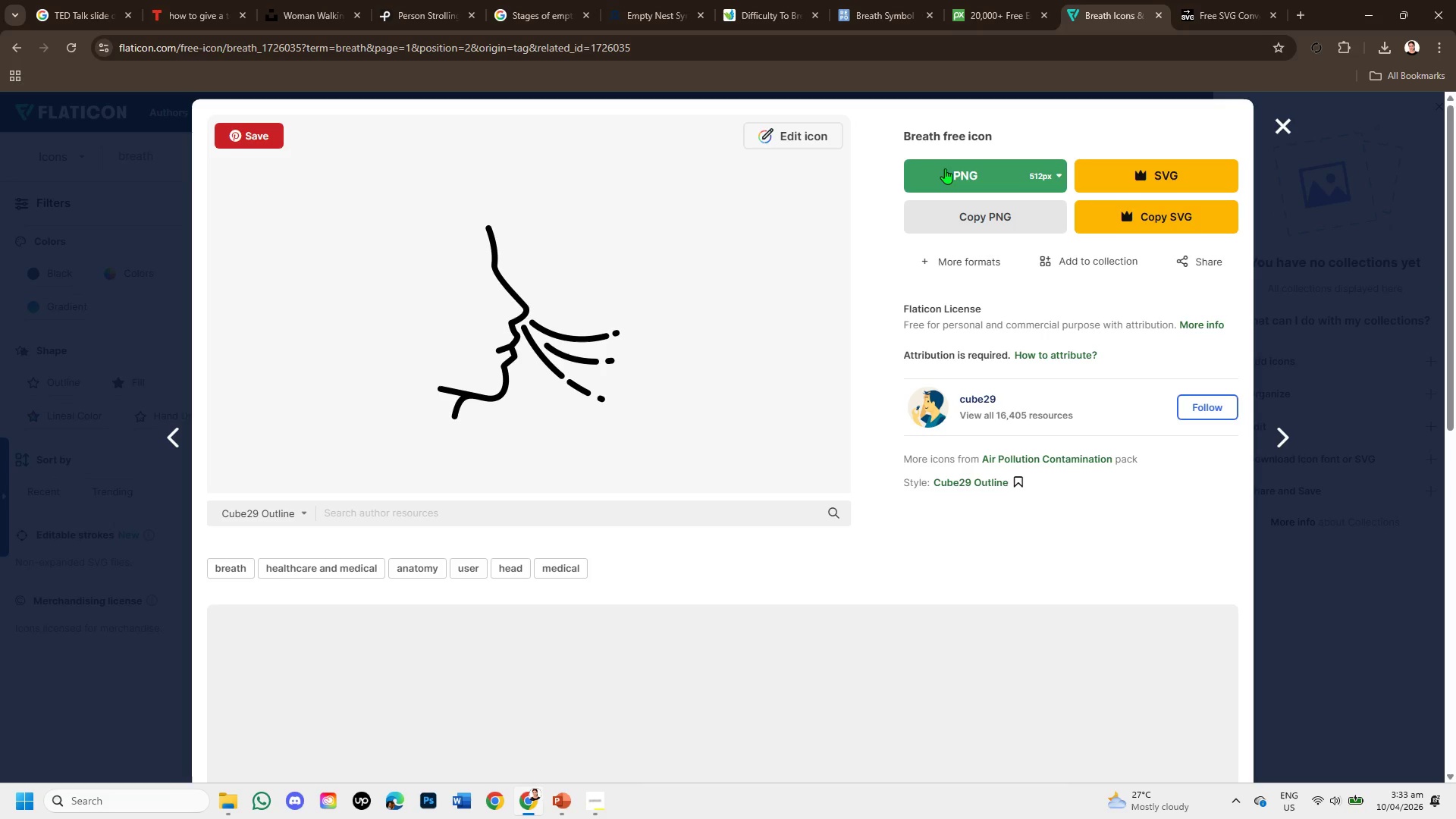 
left_click([945, 168])
 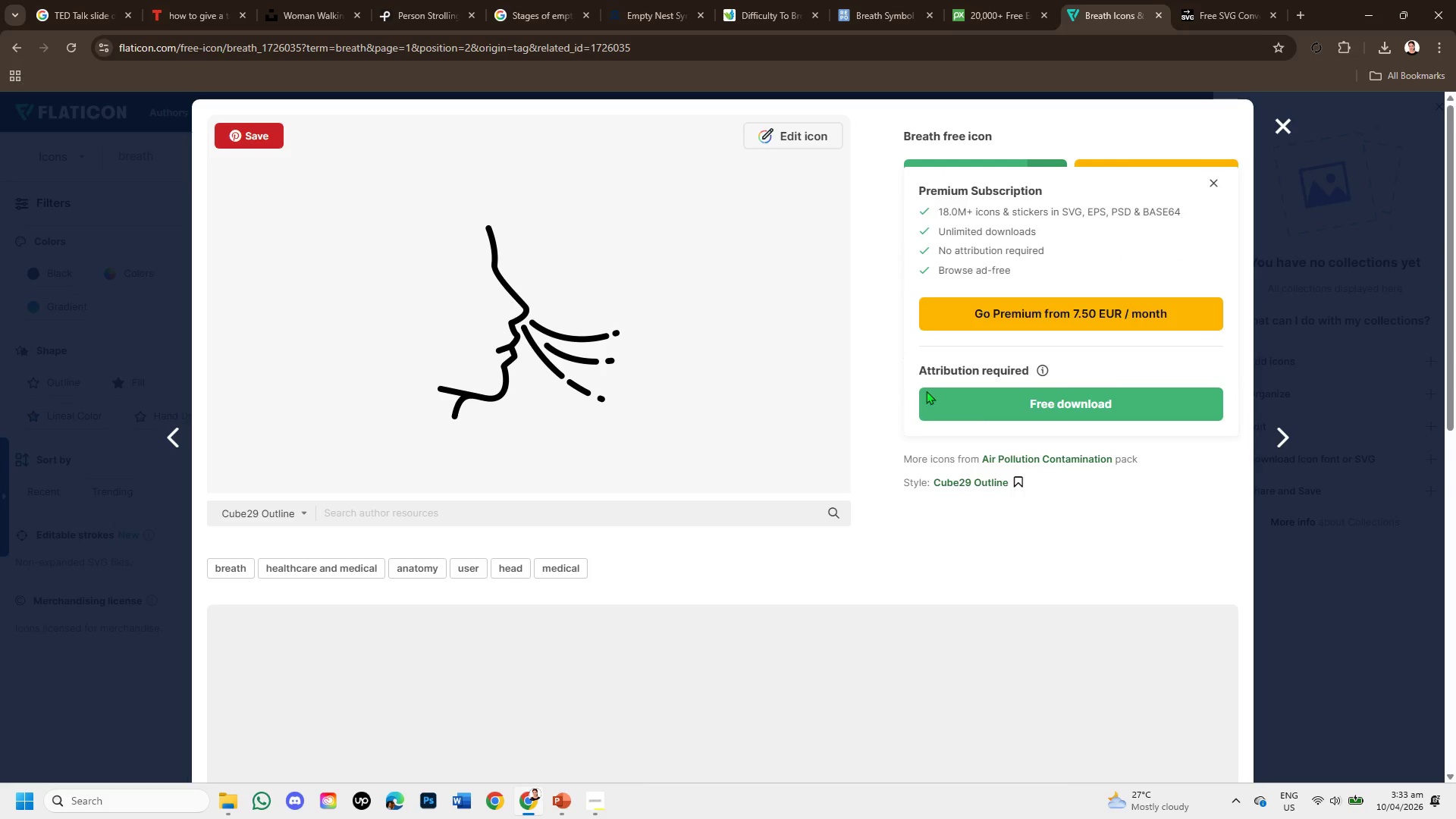 
left_click([1015, 404])
 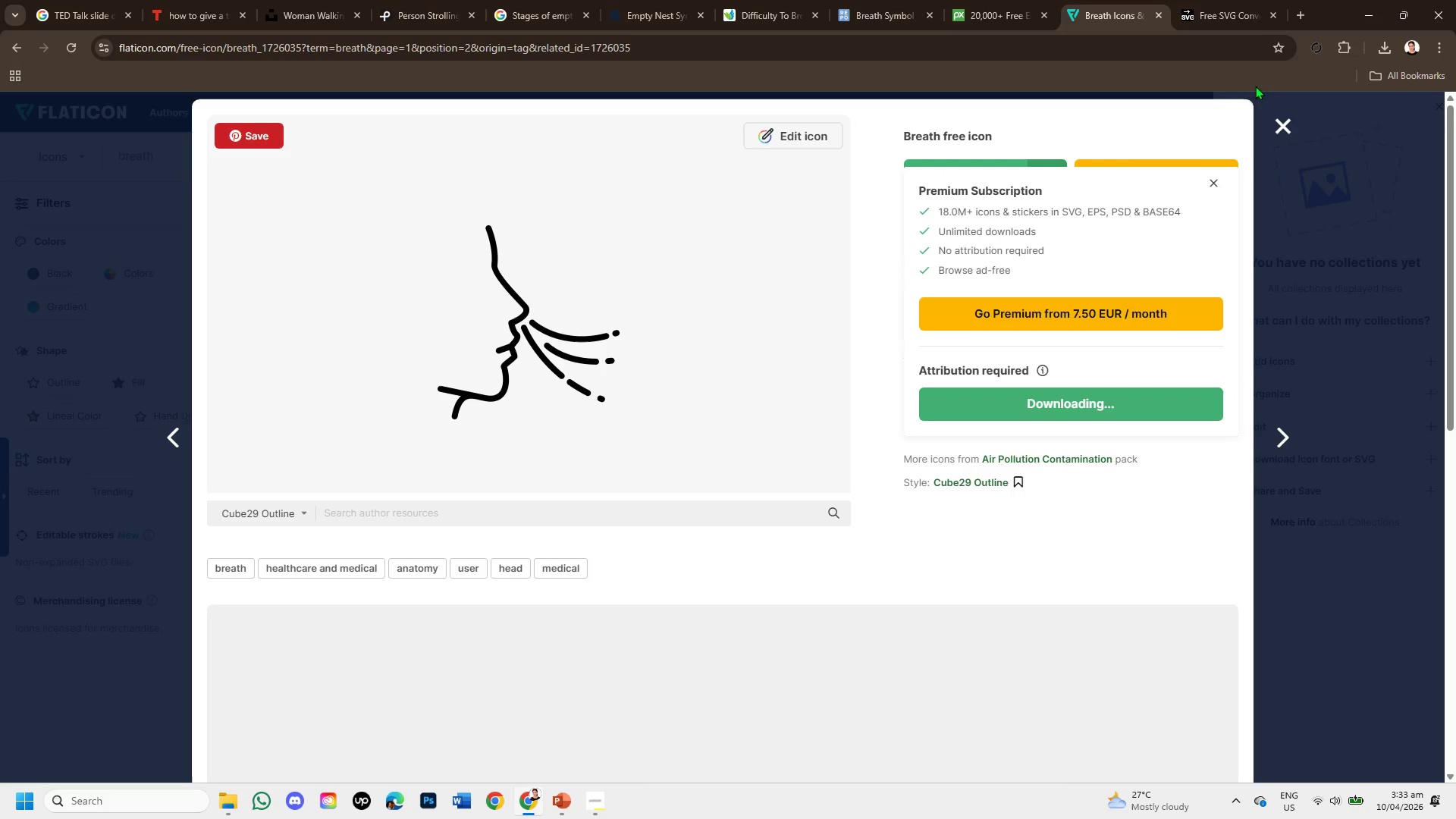 
wait(9.55)
 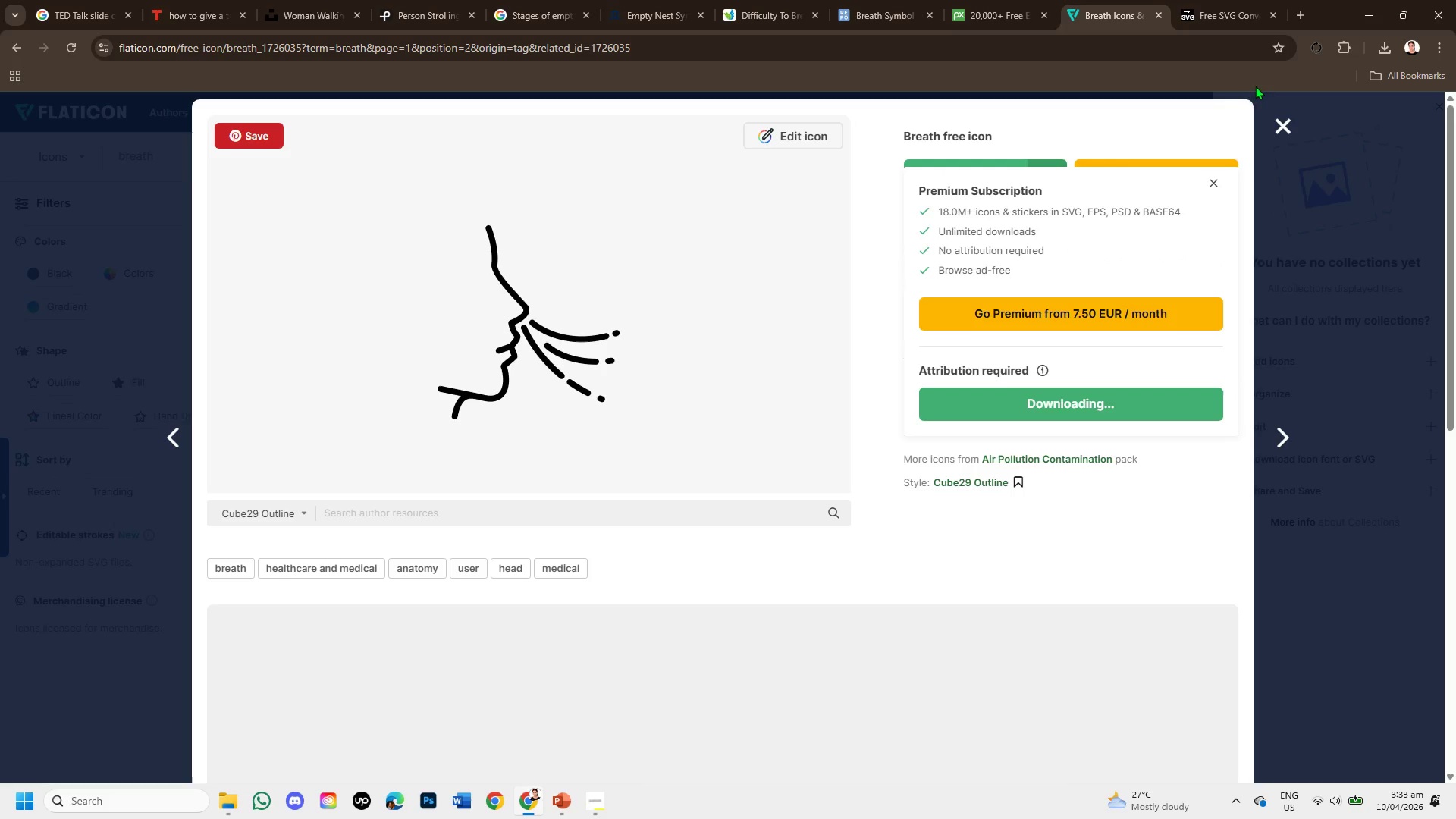 
left_click([813, 149])
 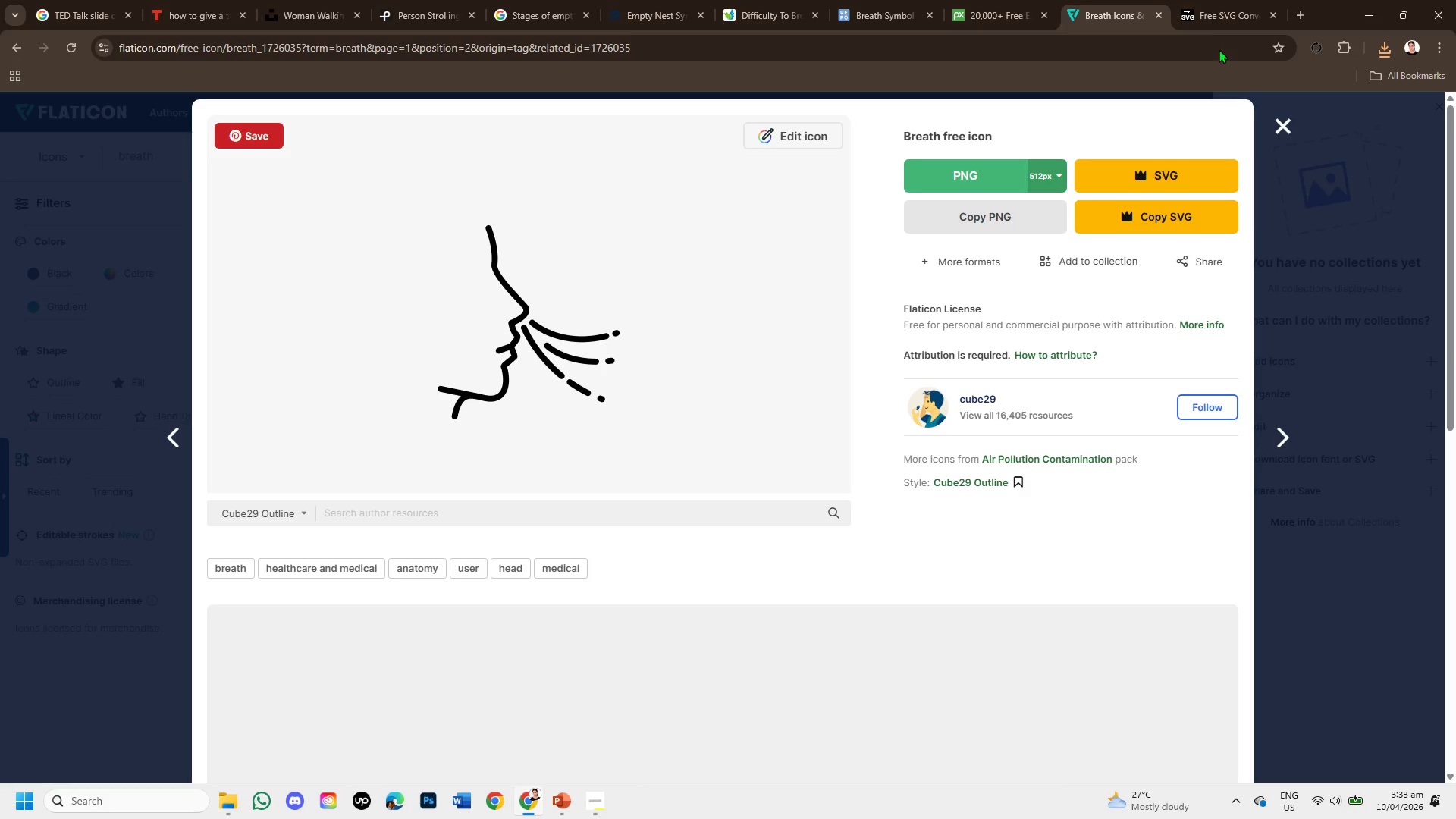 
left_click([1204, 5])
 